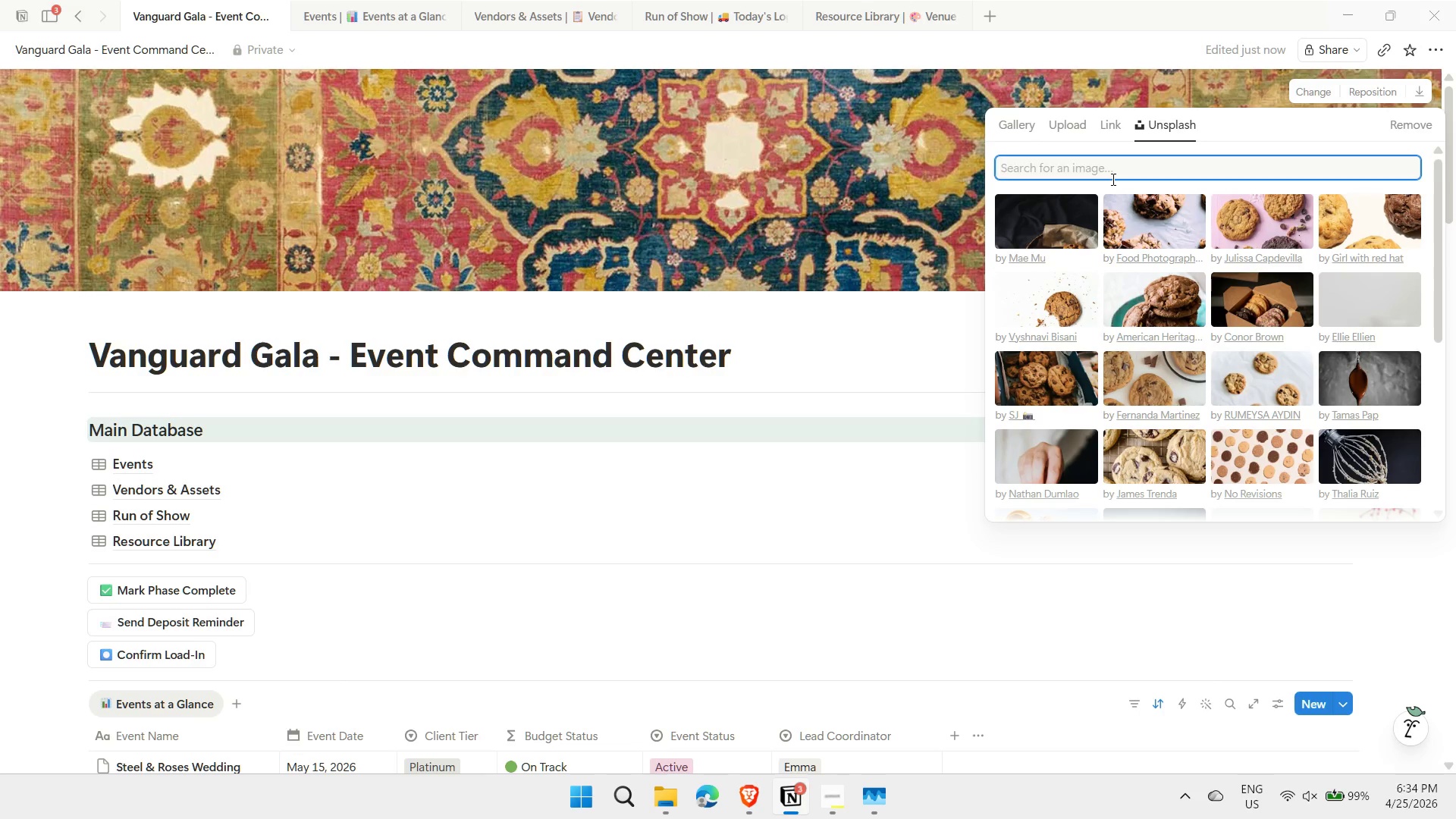 
type(EVENTS)
 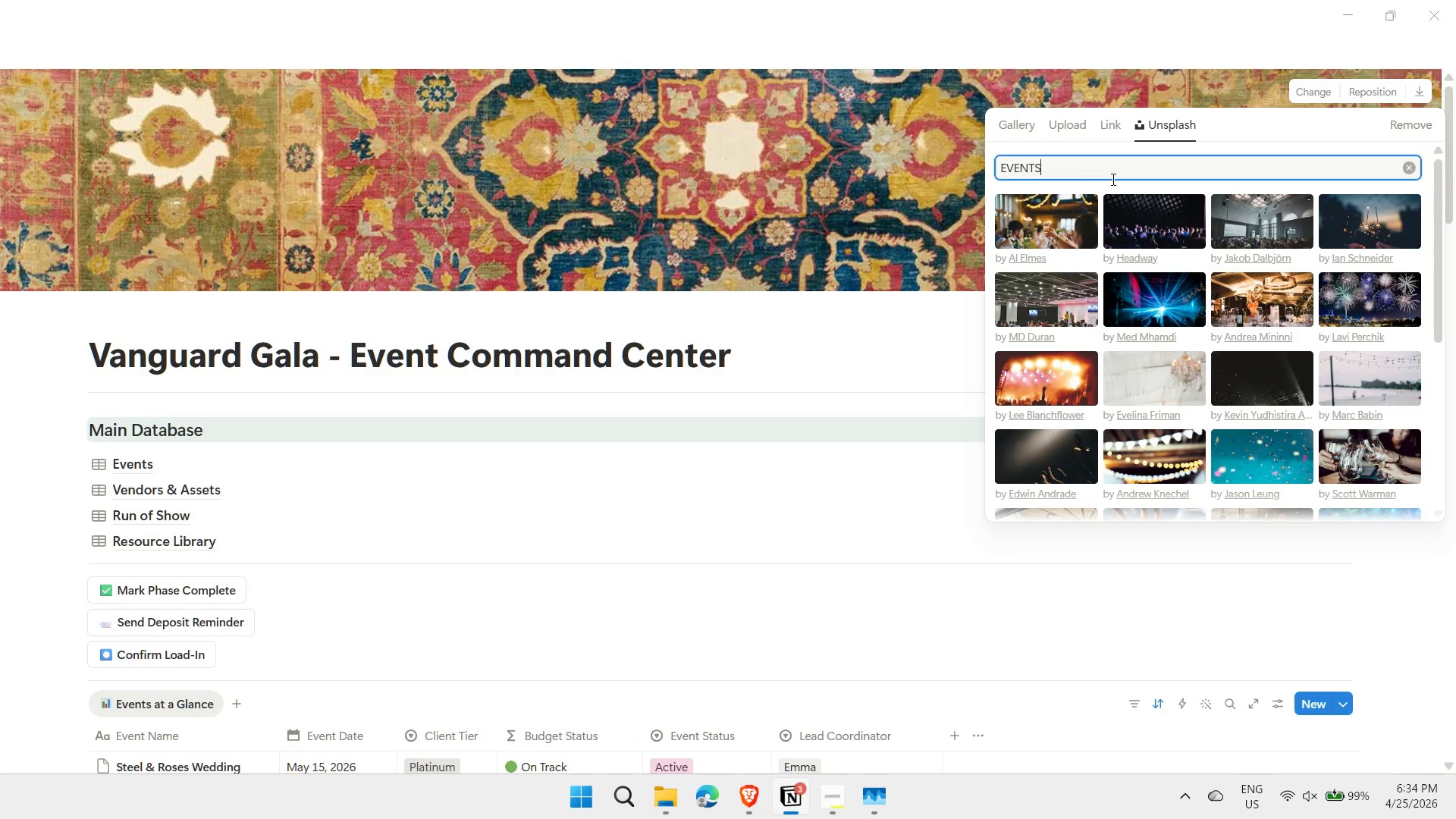 
wait(6.31)
 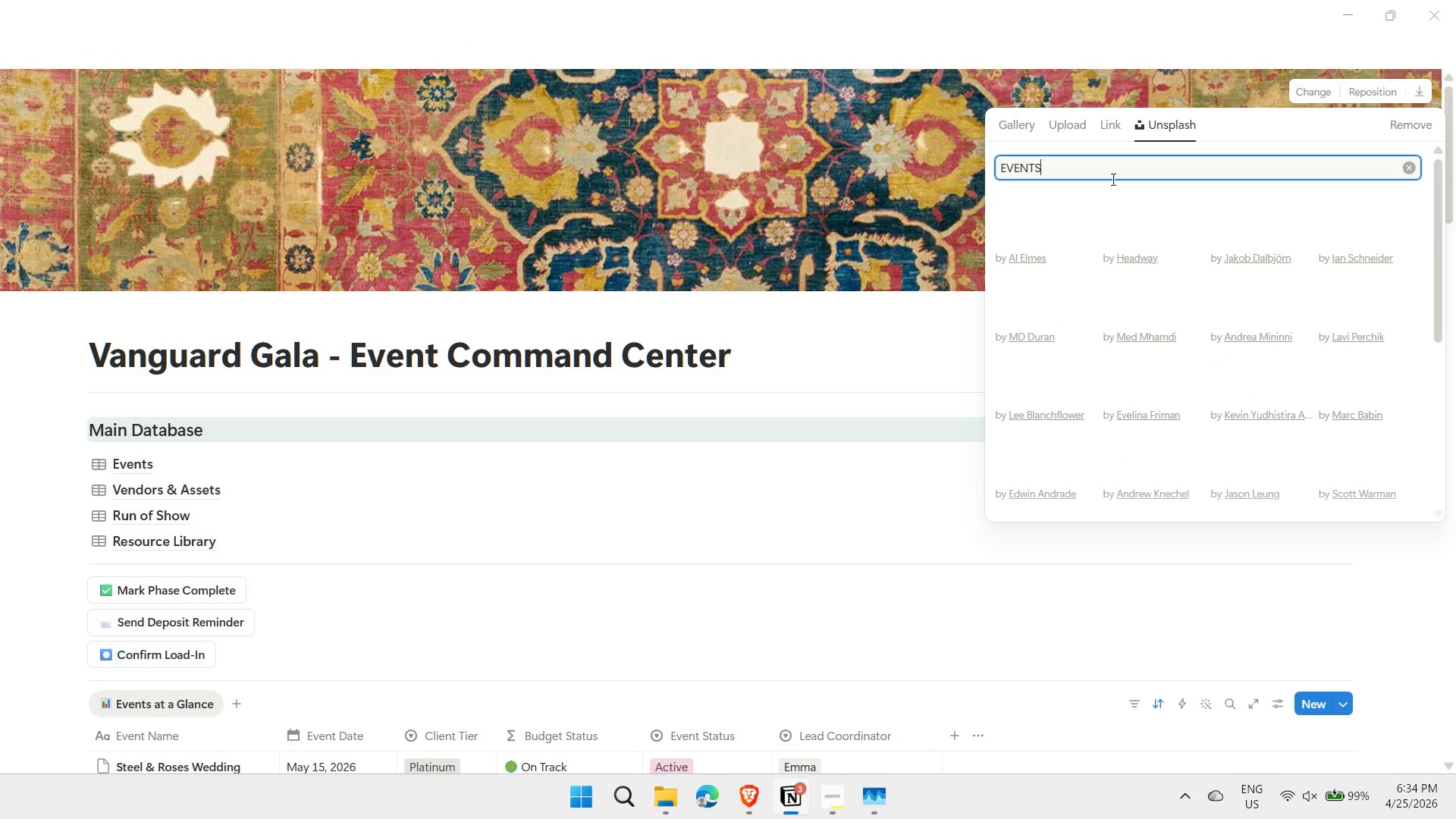 
scroll: coordinate [1289, 305], scroll_direction: down, amount: 3.0
 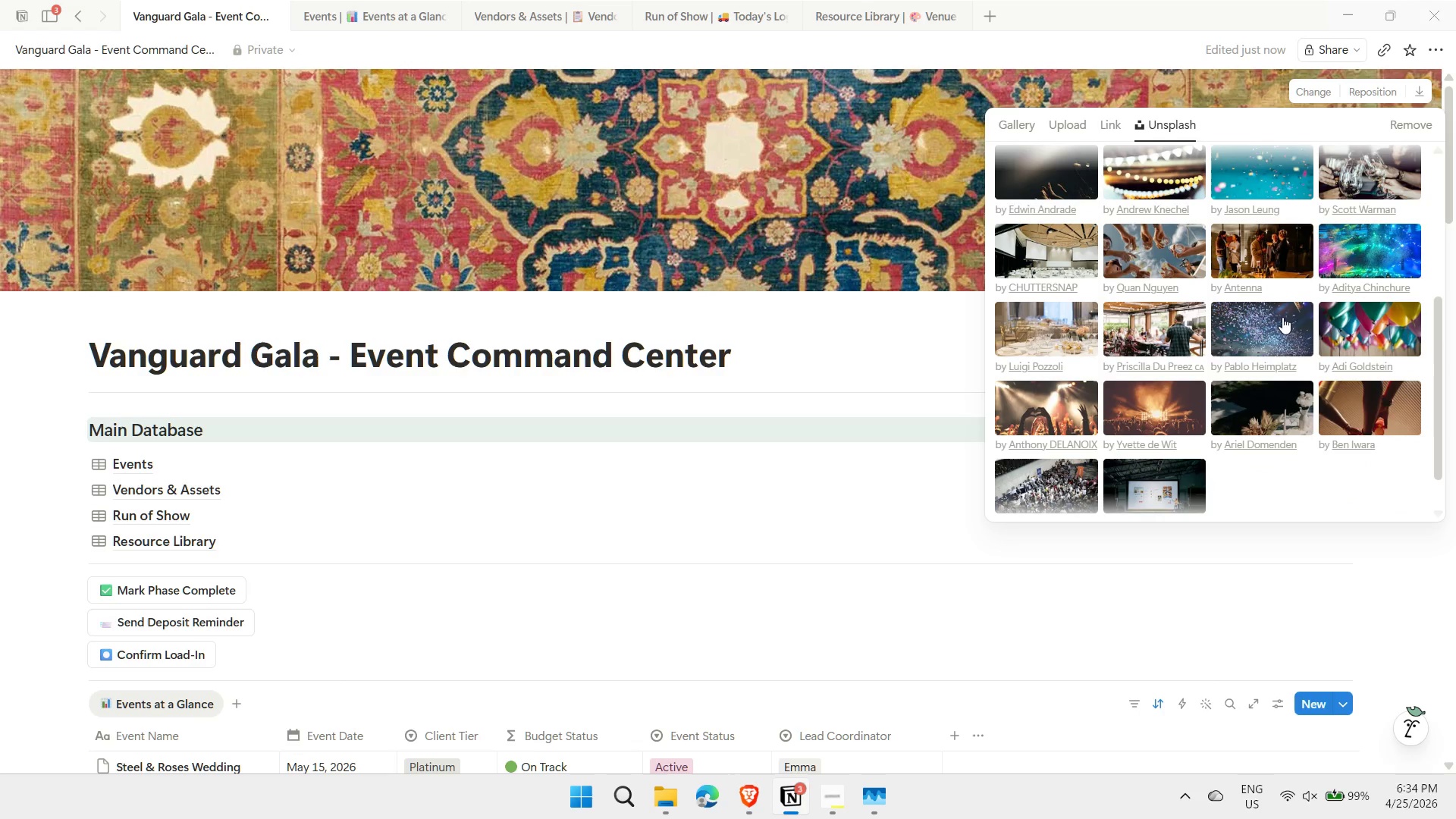 
scroll: coordinate [1266, 400], scroll_direction: up, amount: 3.0
 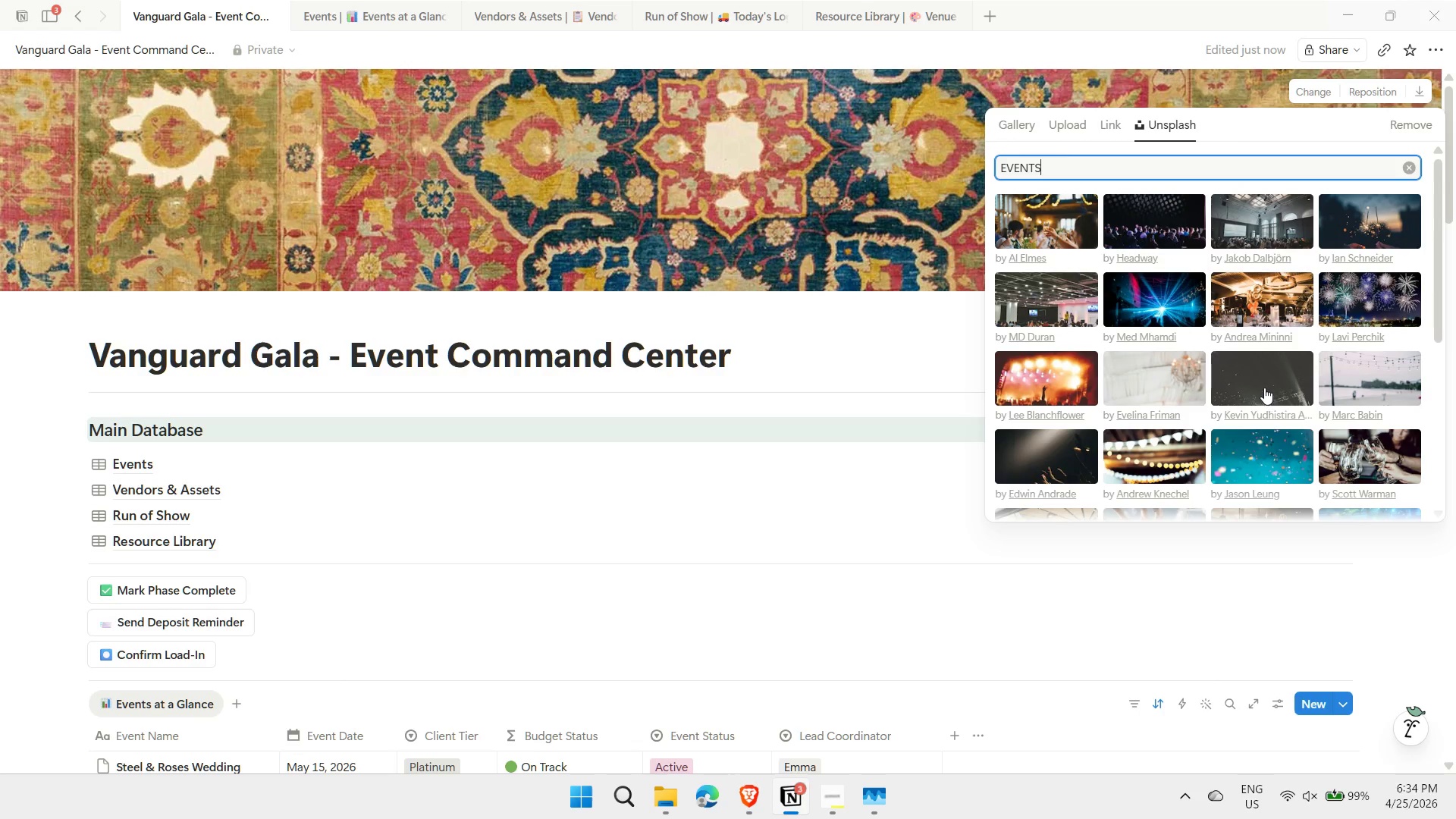 
scroll: coordinate [1252, 381], scroll_direction: down, amount: 3.0
 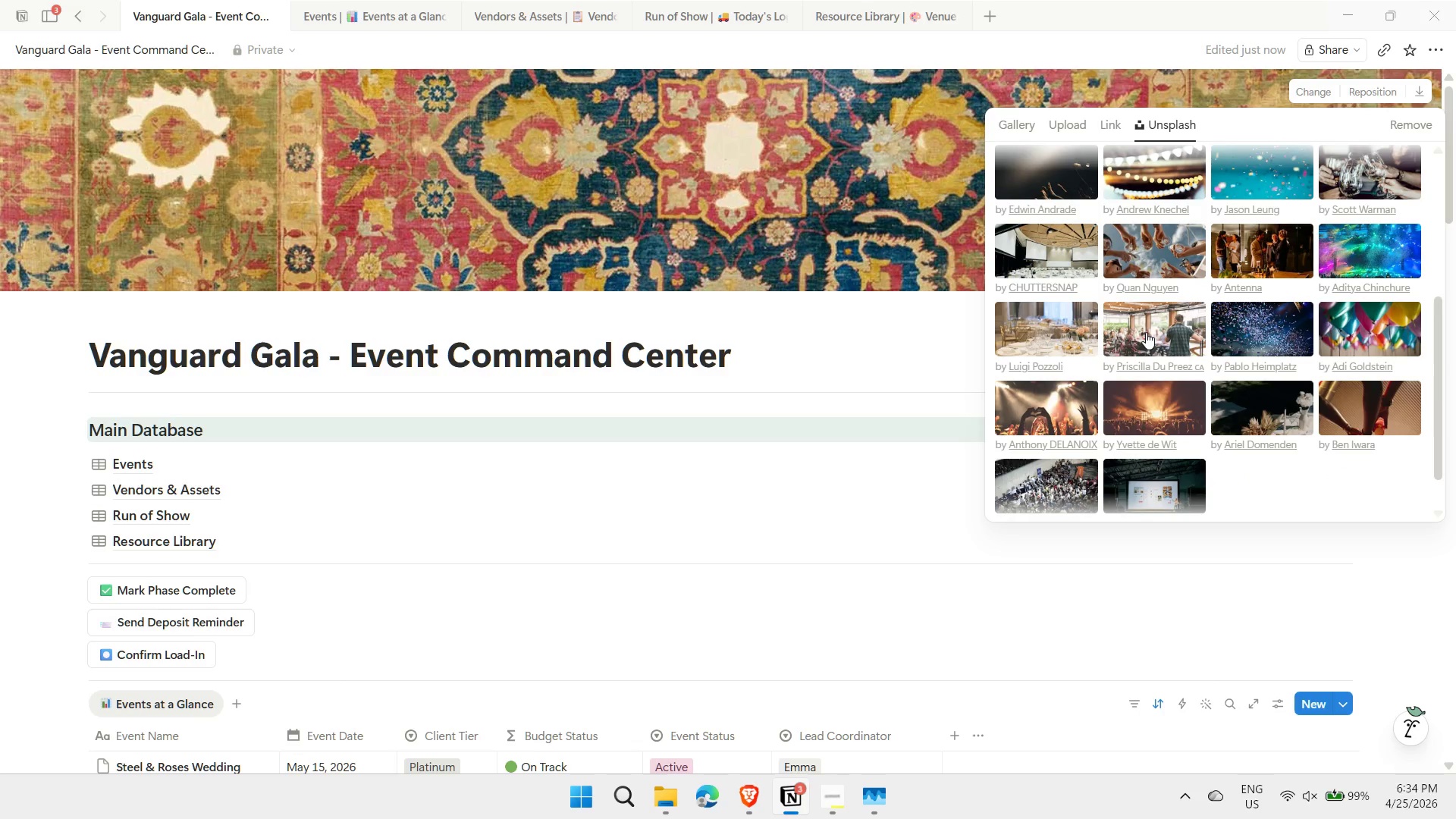 
wait(6.84)
 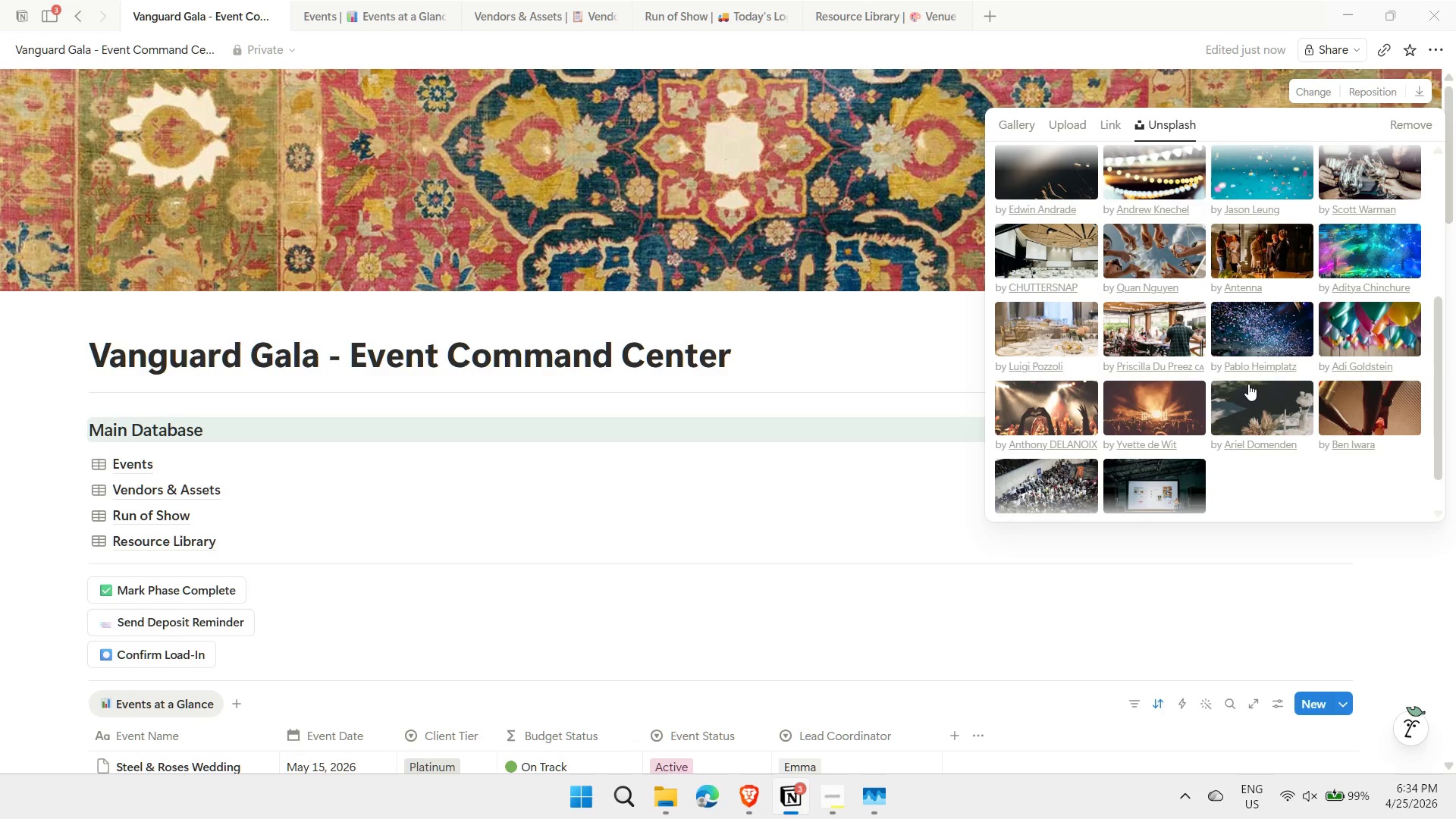 
scroll: coordinate [1149, 344], scroll_direction: up, amount: 1.0
 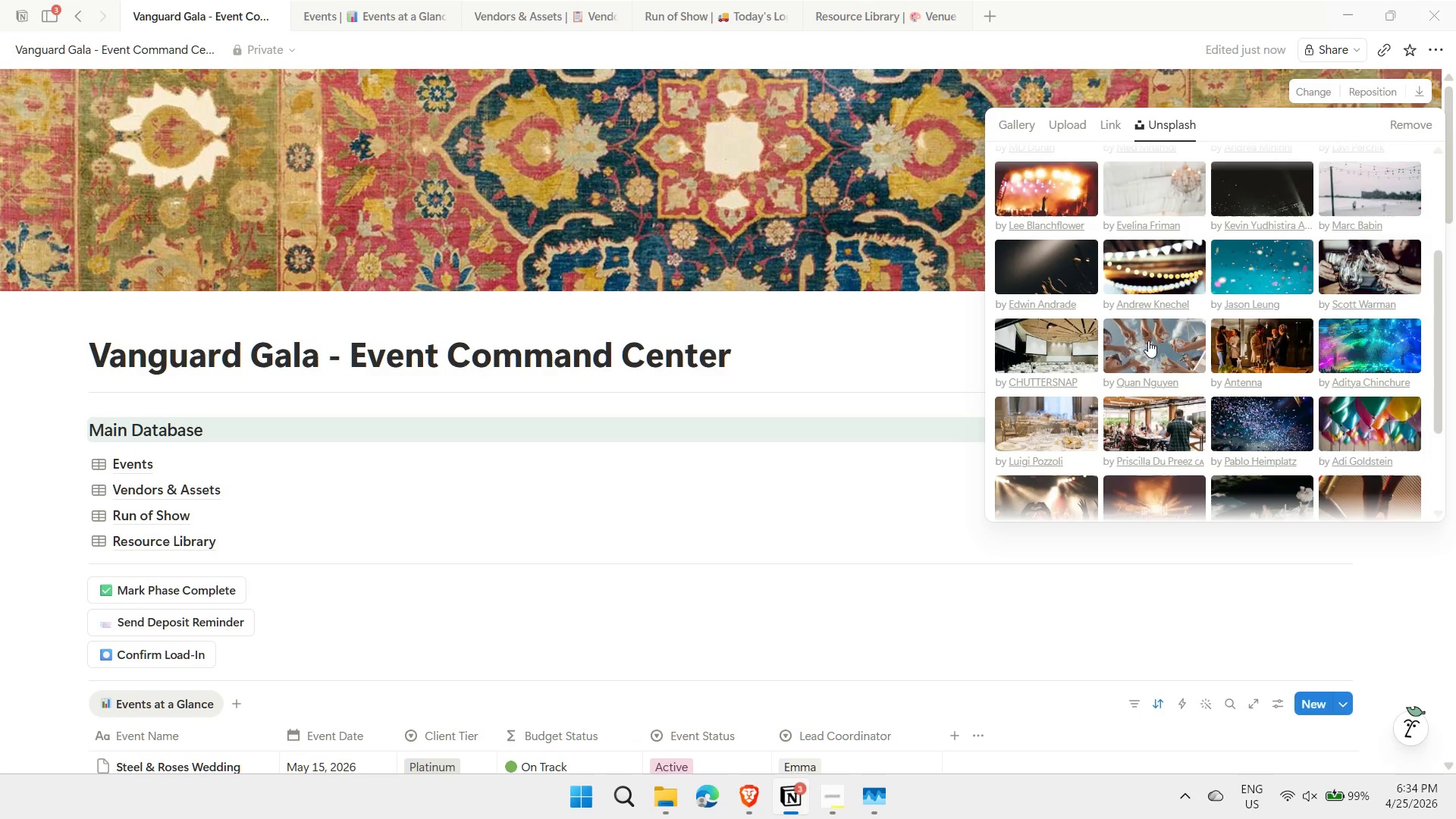 
scroll: coordinate [1148, 339], scroll_direction: down, amount: 2.0
 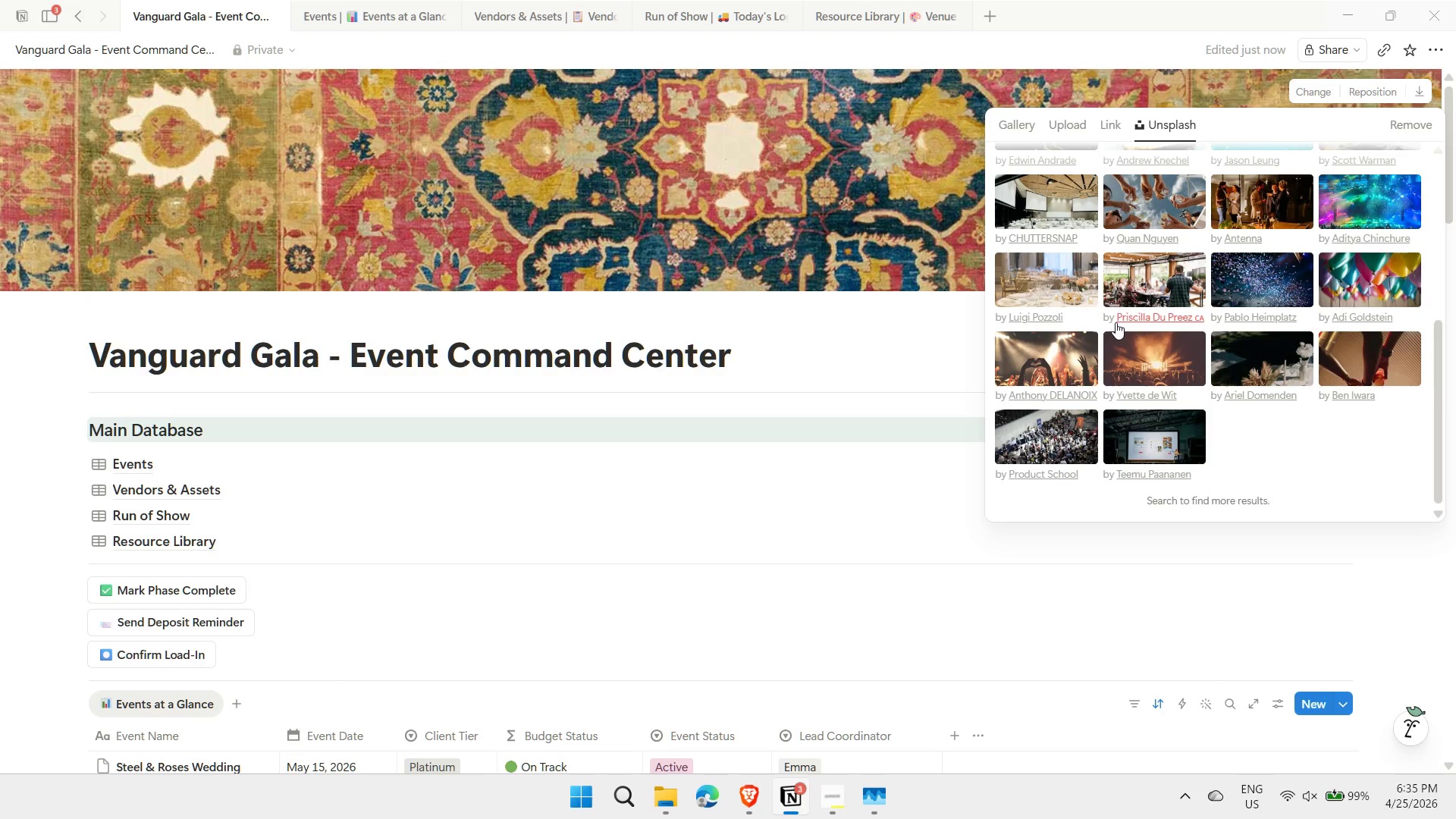 
scroll: coordinate [1102, 300], scroll_direction: up, amount: 5.0
 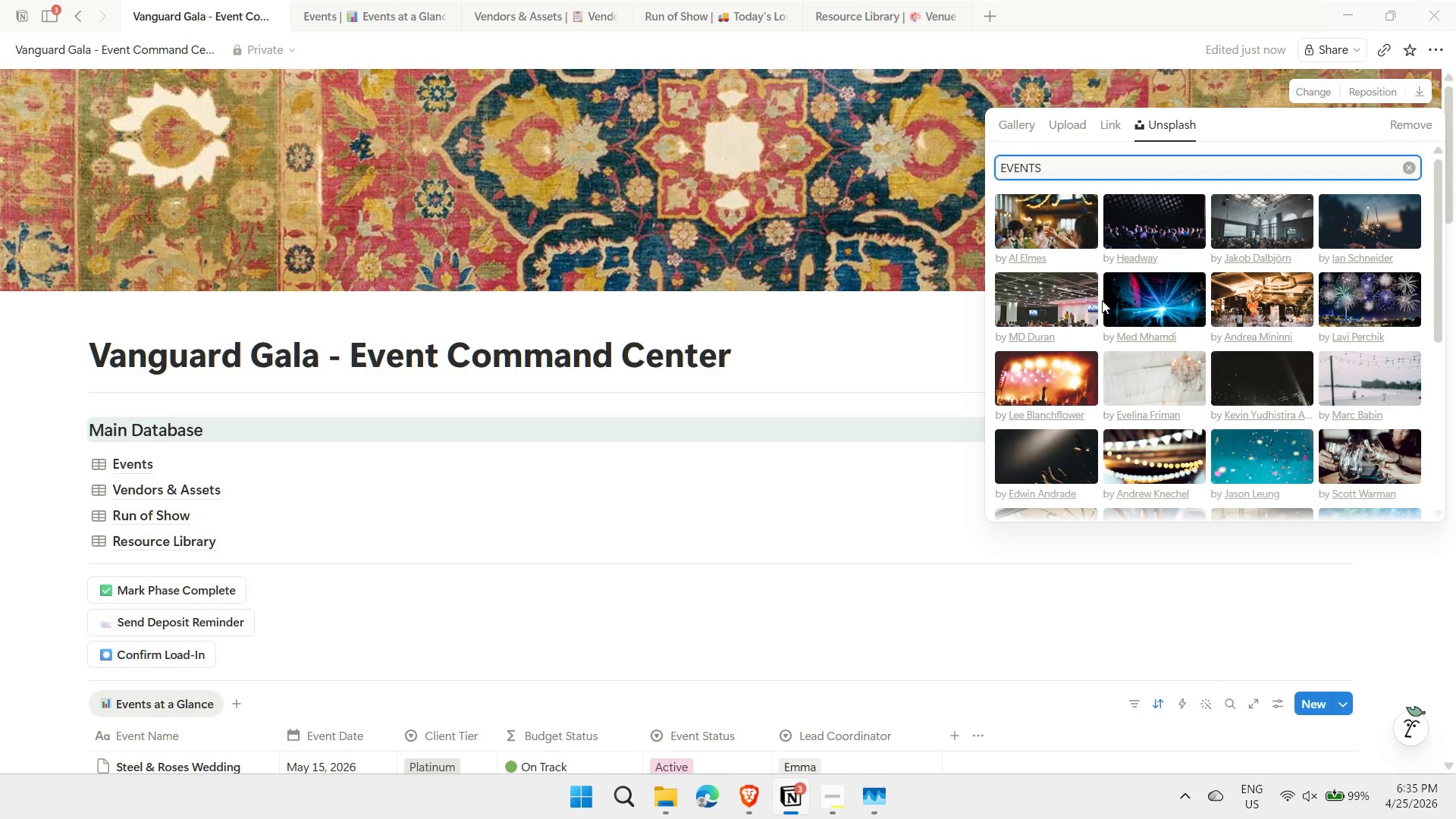 
scroll: coordinate [1102, 300], scroll_direction: down, amount: 3.0
 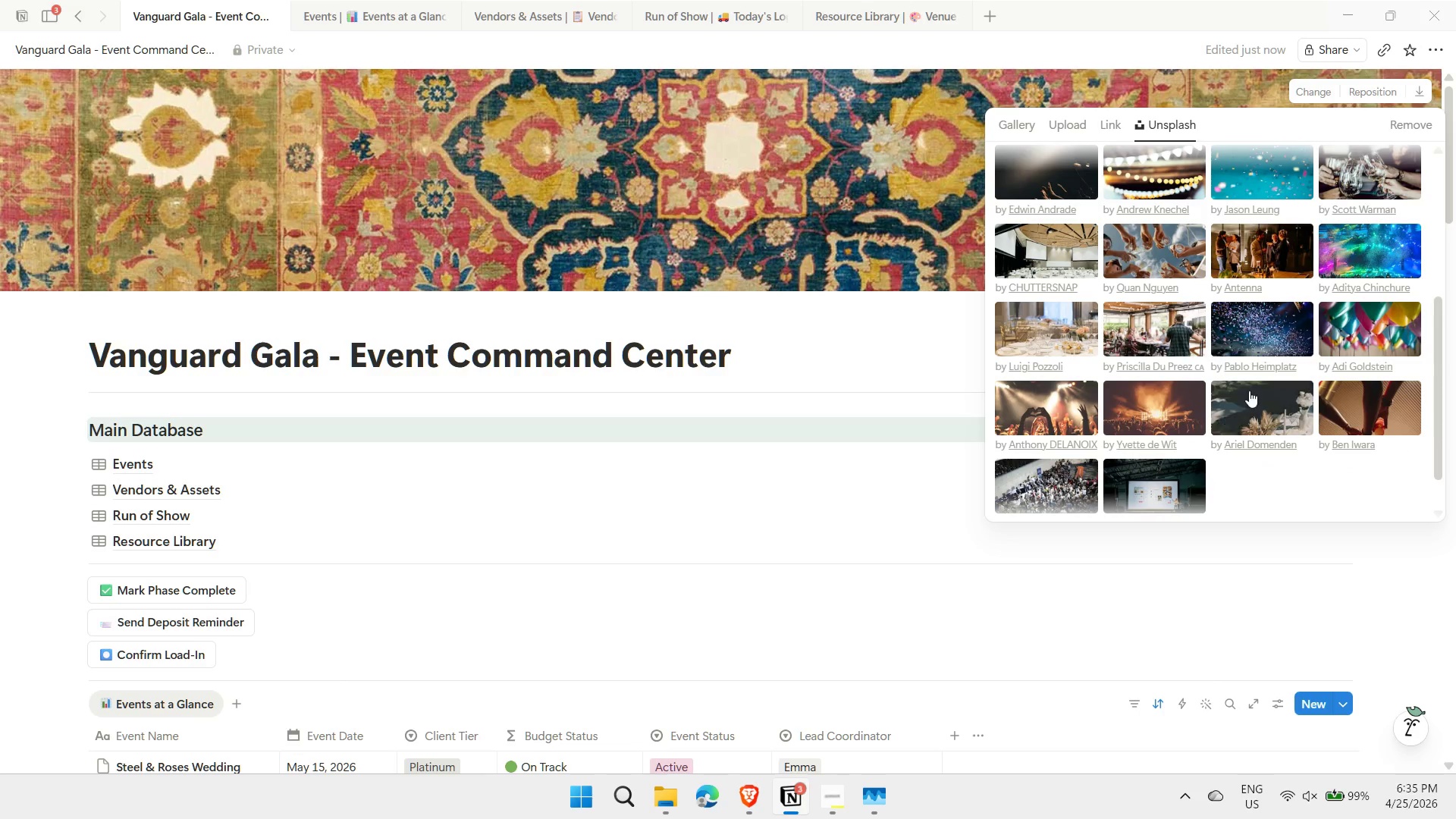 
left_click([1277, 407])
 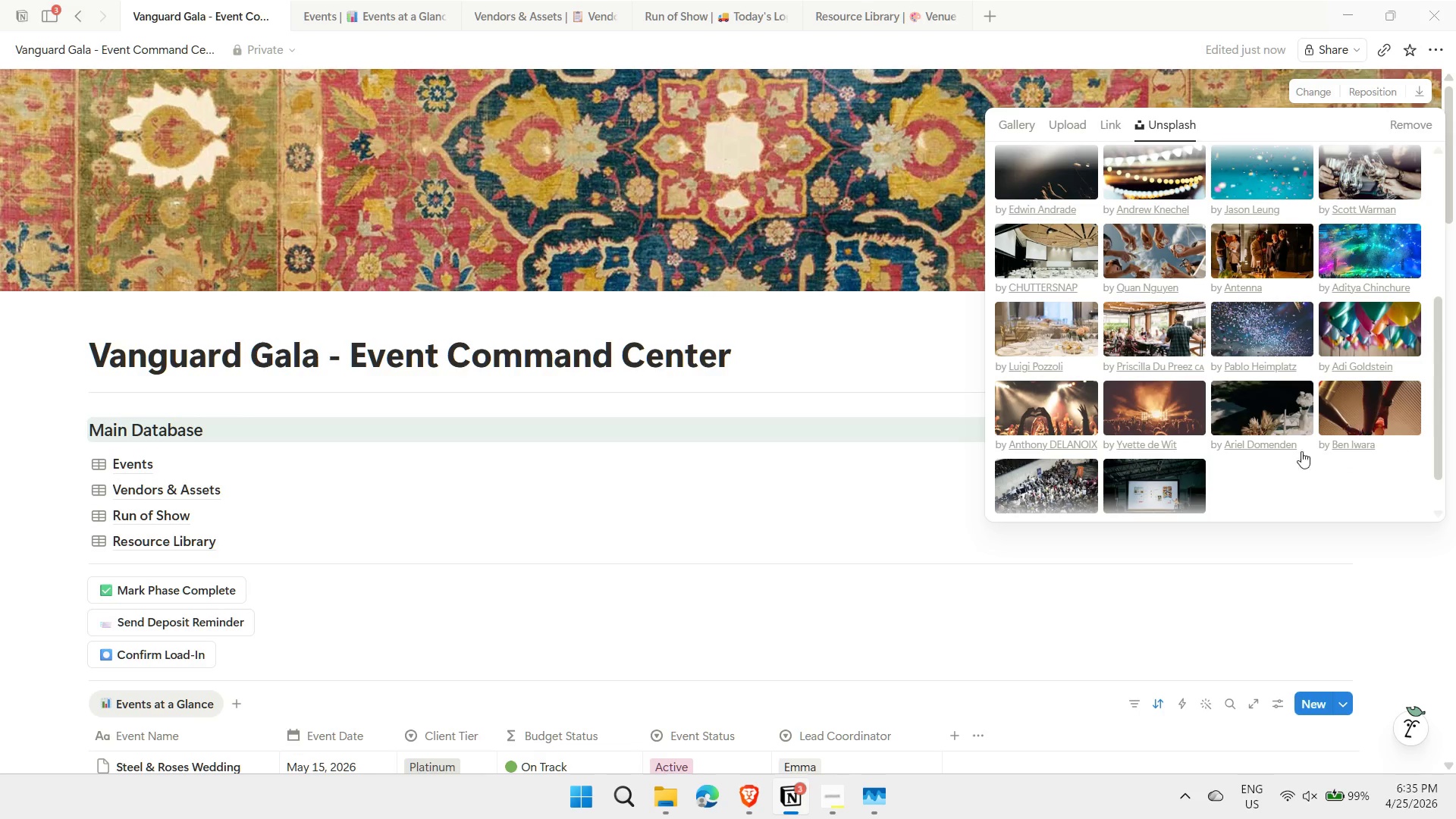 
wait(6.06)
 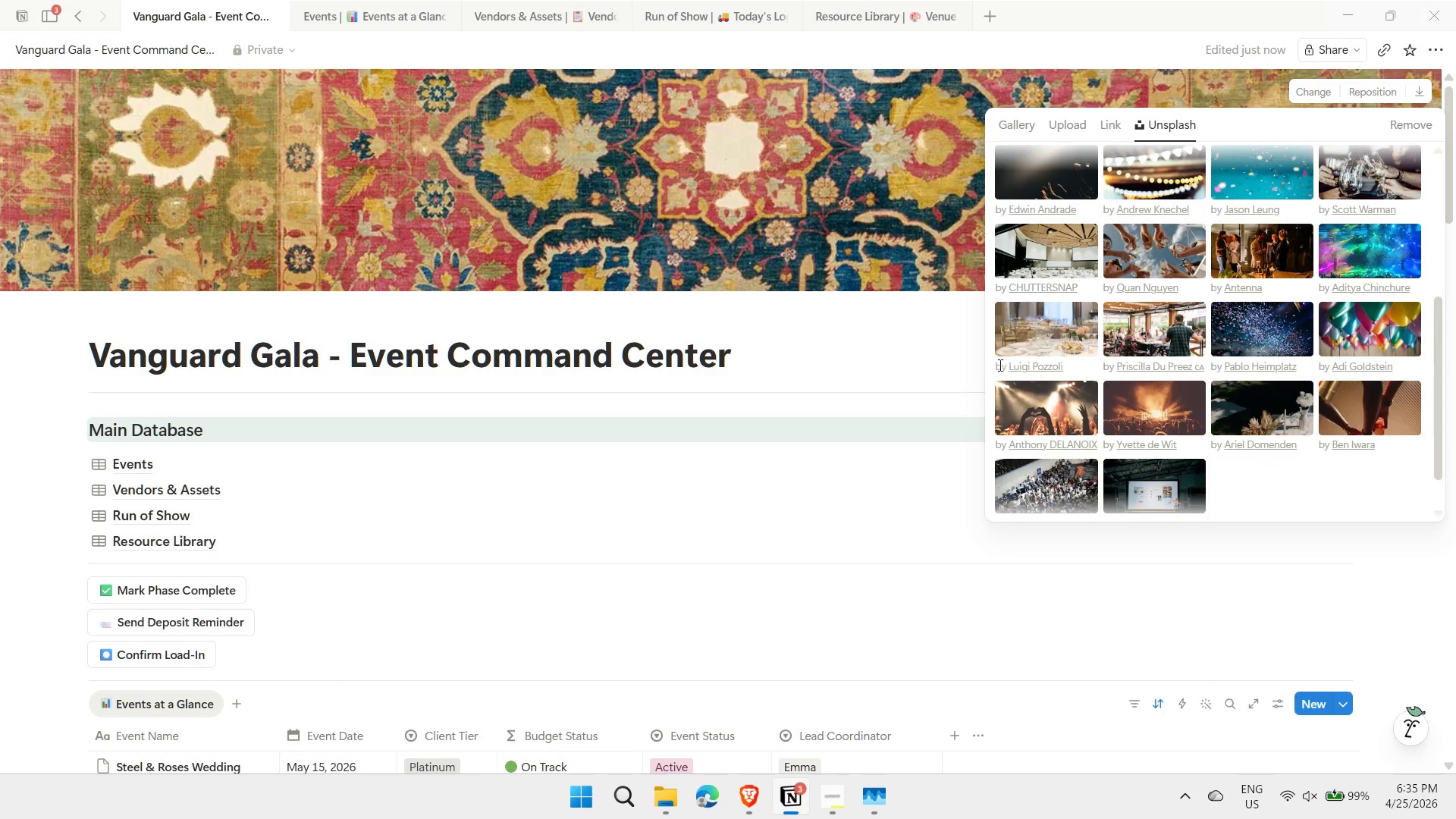 
left_click([1266, 410])
 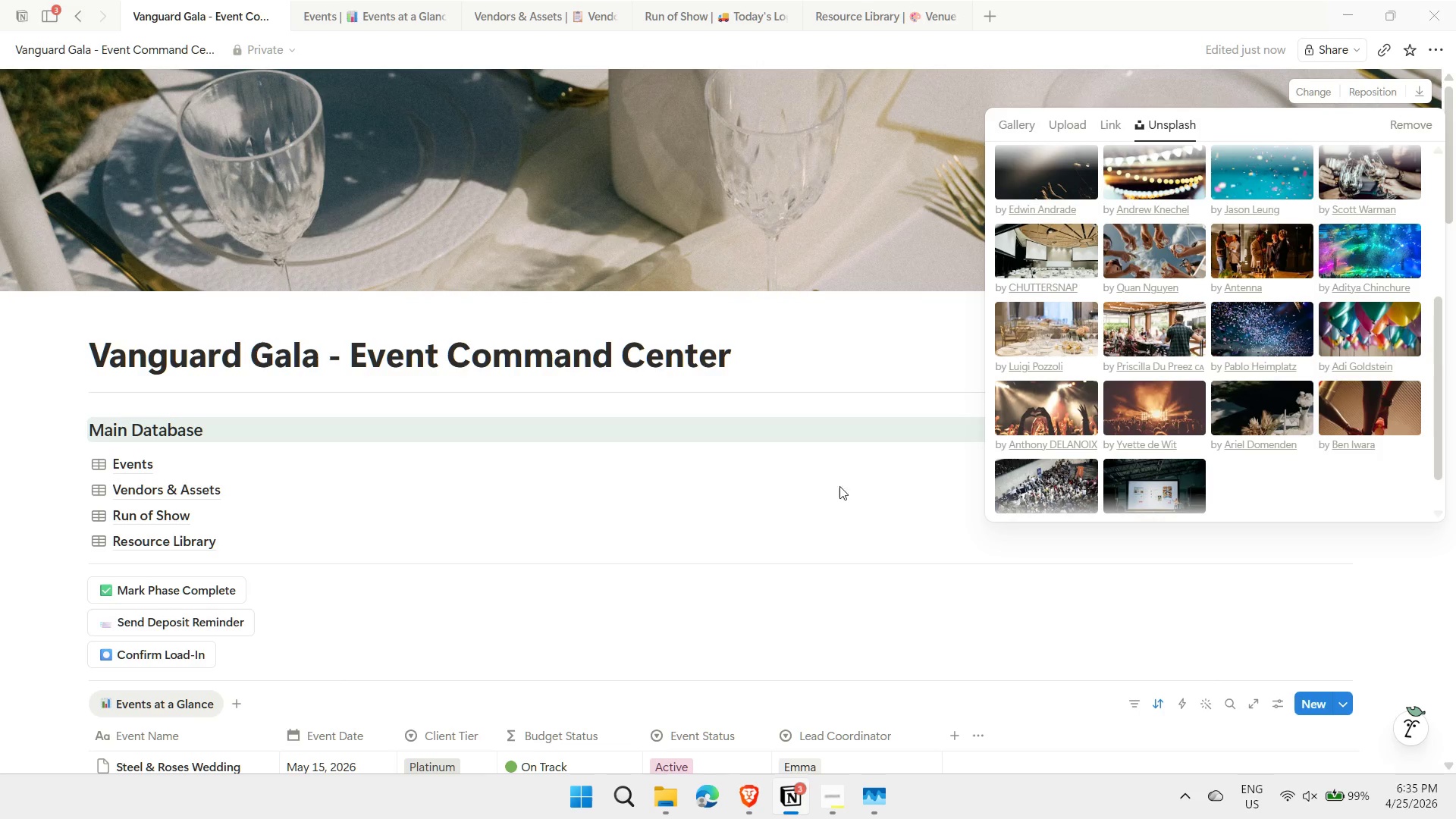 
left_click([827, 490])
 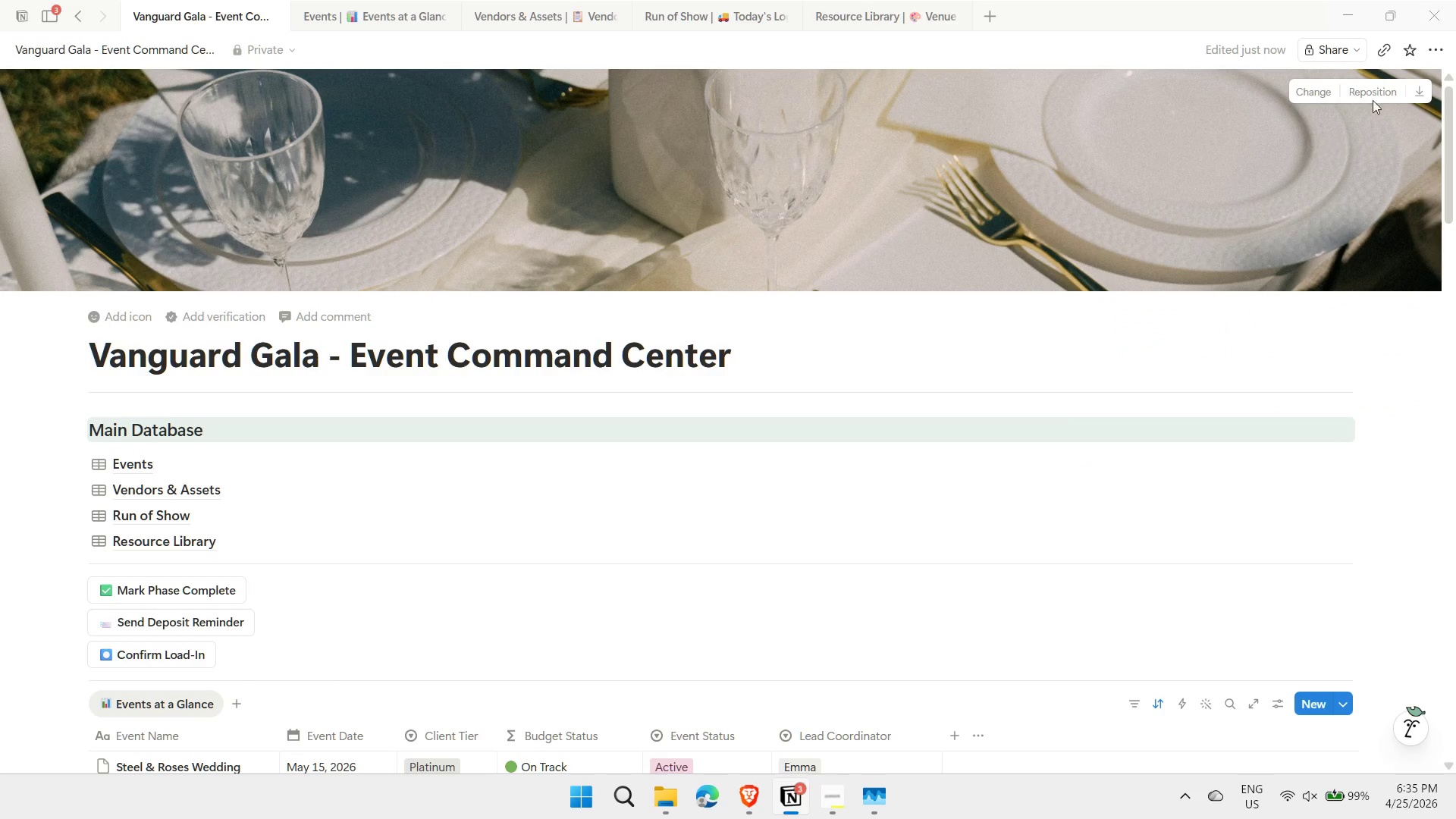 
left_click([1377, 86])
 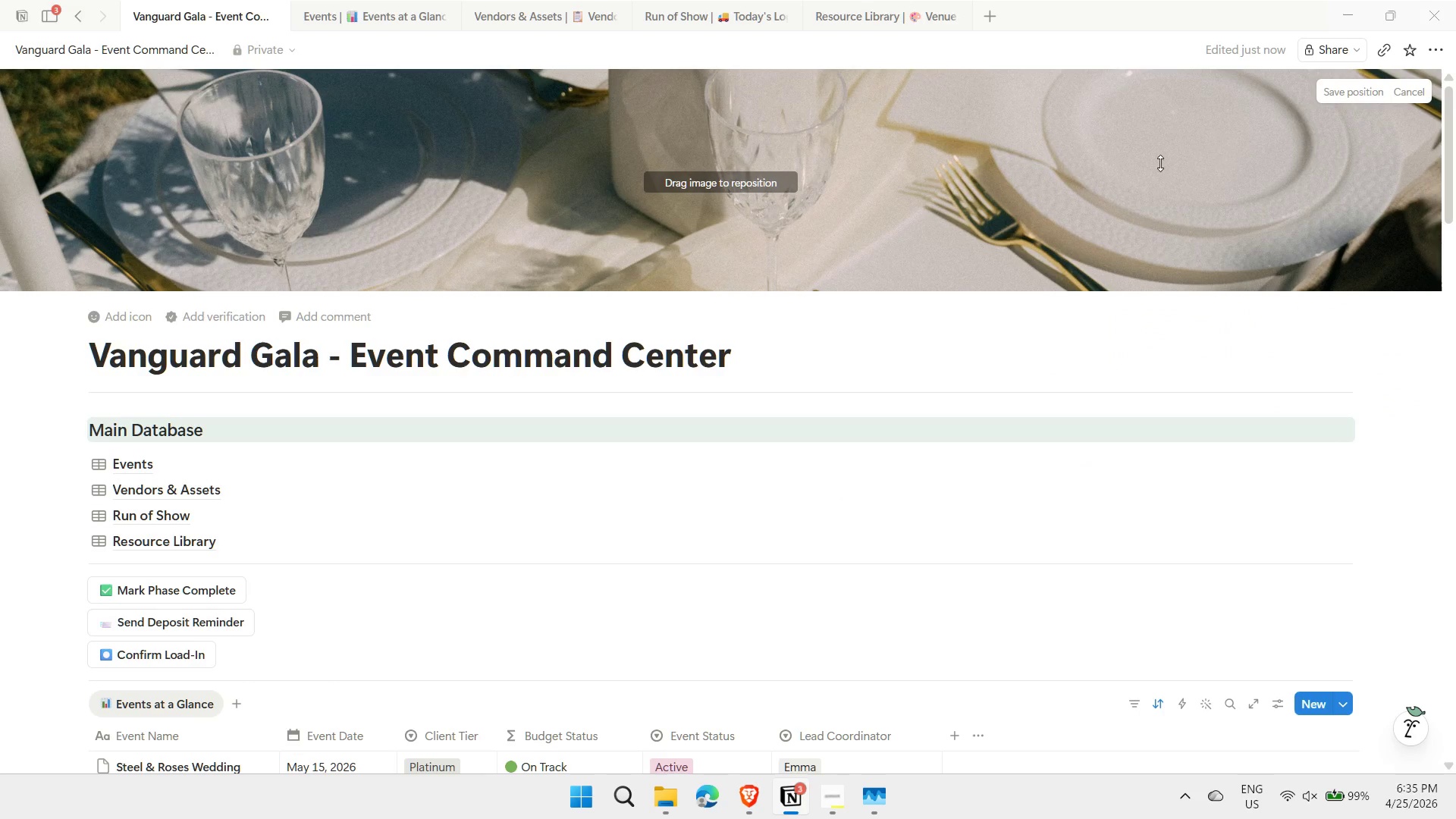 
left_click_drag(start_coordinate=[1156, 168], to_coordinate=[1159, 344])
 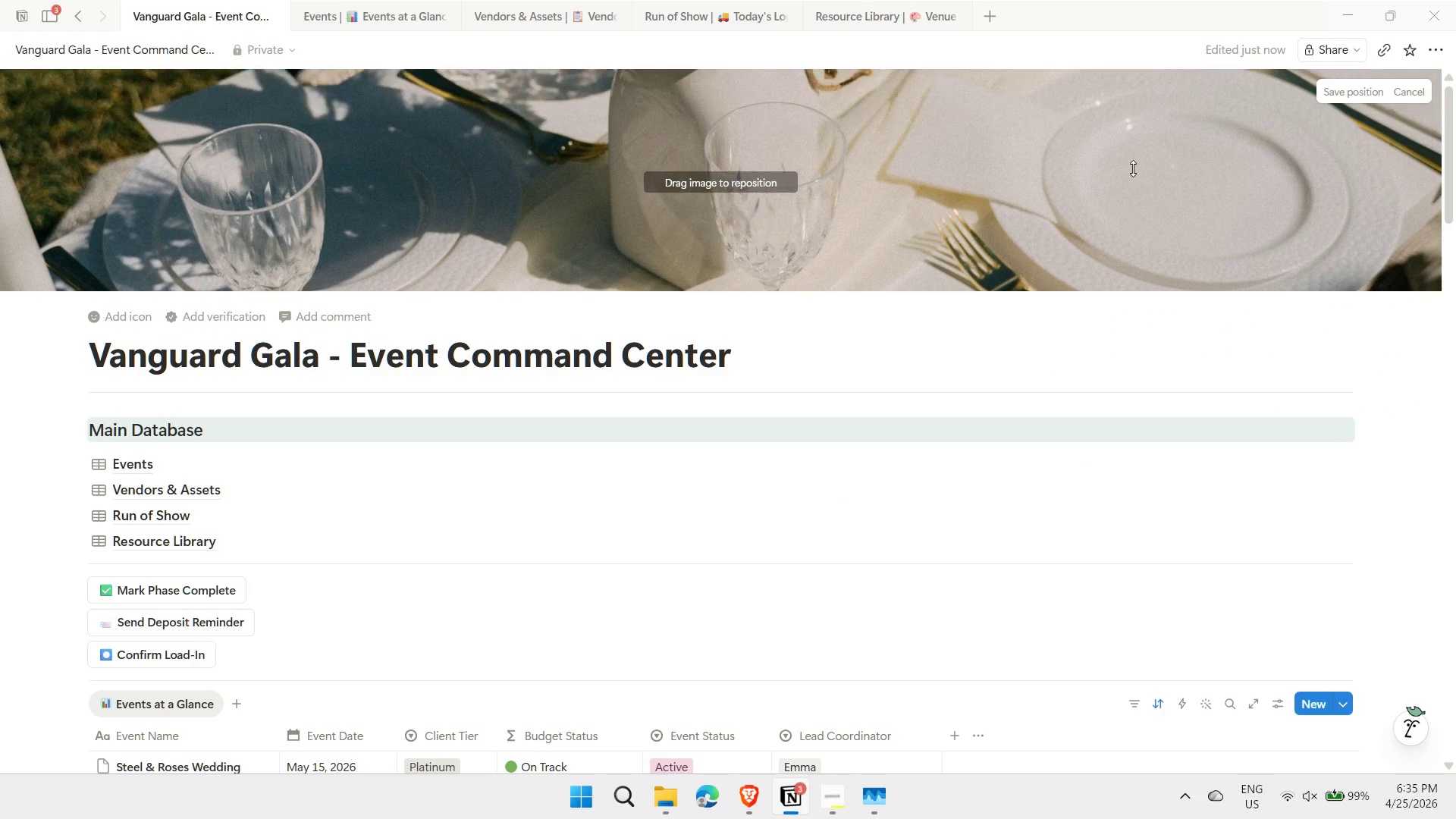 
left_click_drag(start_coordinate=[1133, 168], to_coordinate=[1128, 224])
 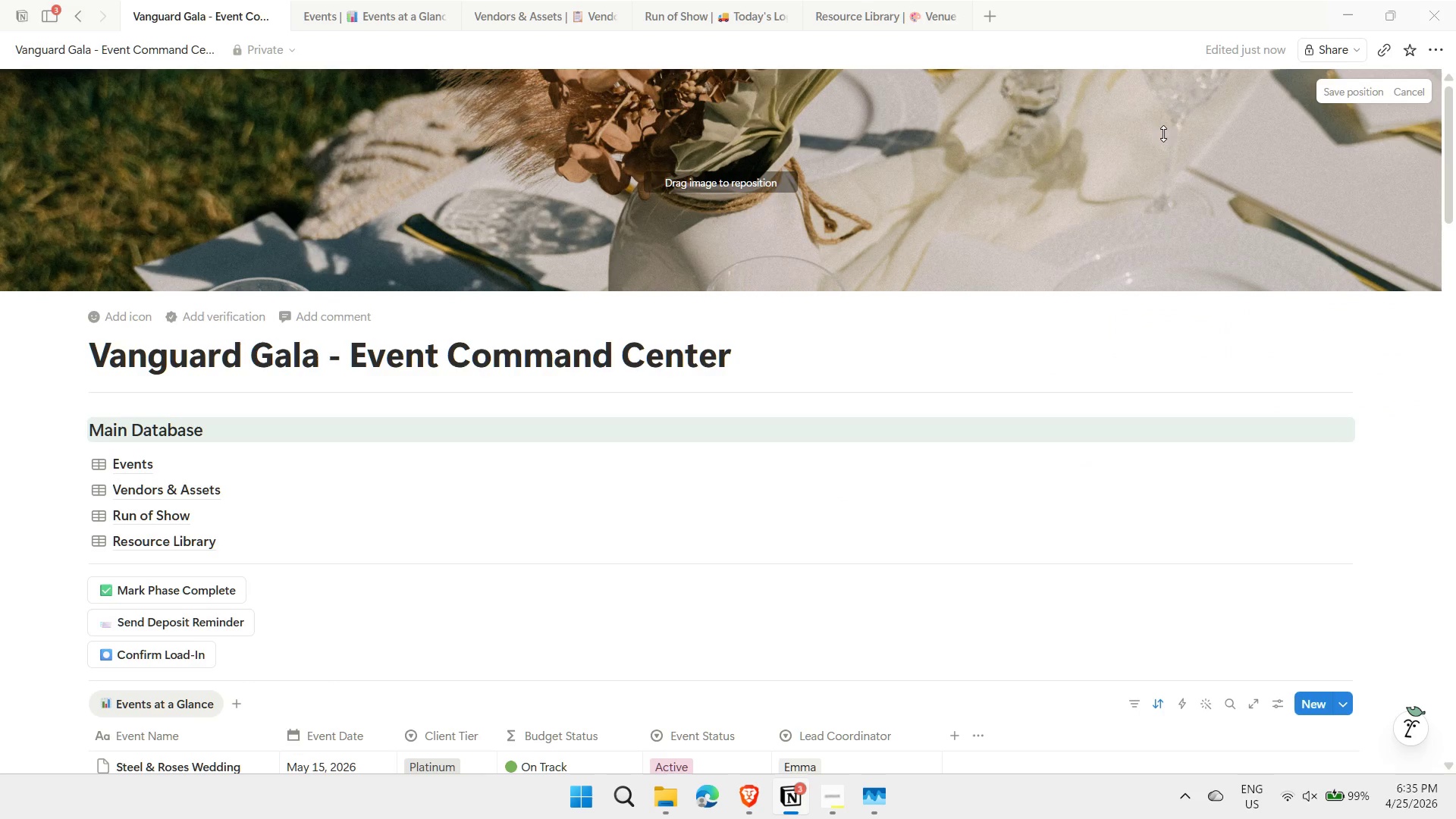 
left_click_drag(start_coordinate=[1165, 130], to_coordinate=[1134, 239])
 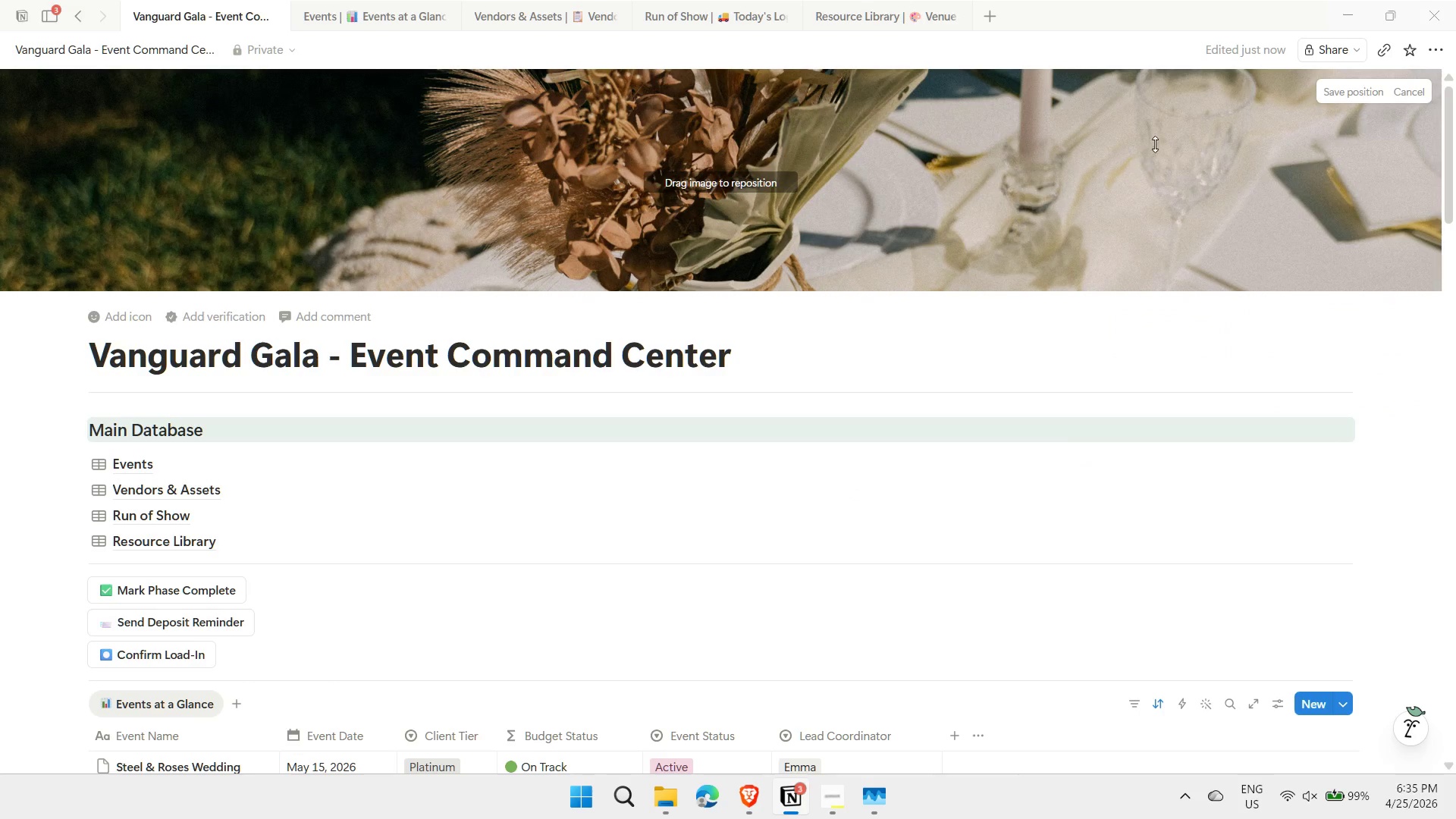 
left_click_drag(start_coordinate=[1157, 141], to_coordinate=[1152, 226])
 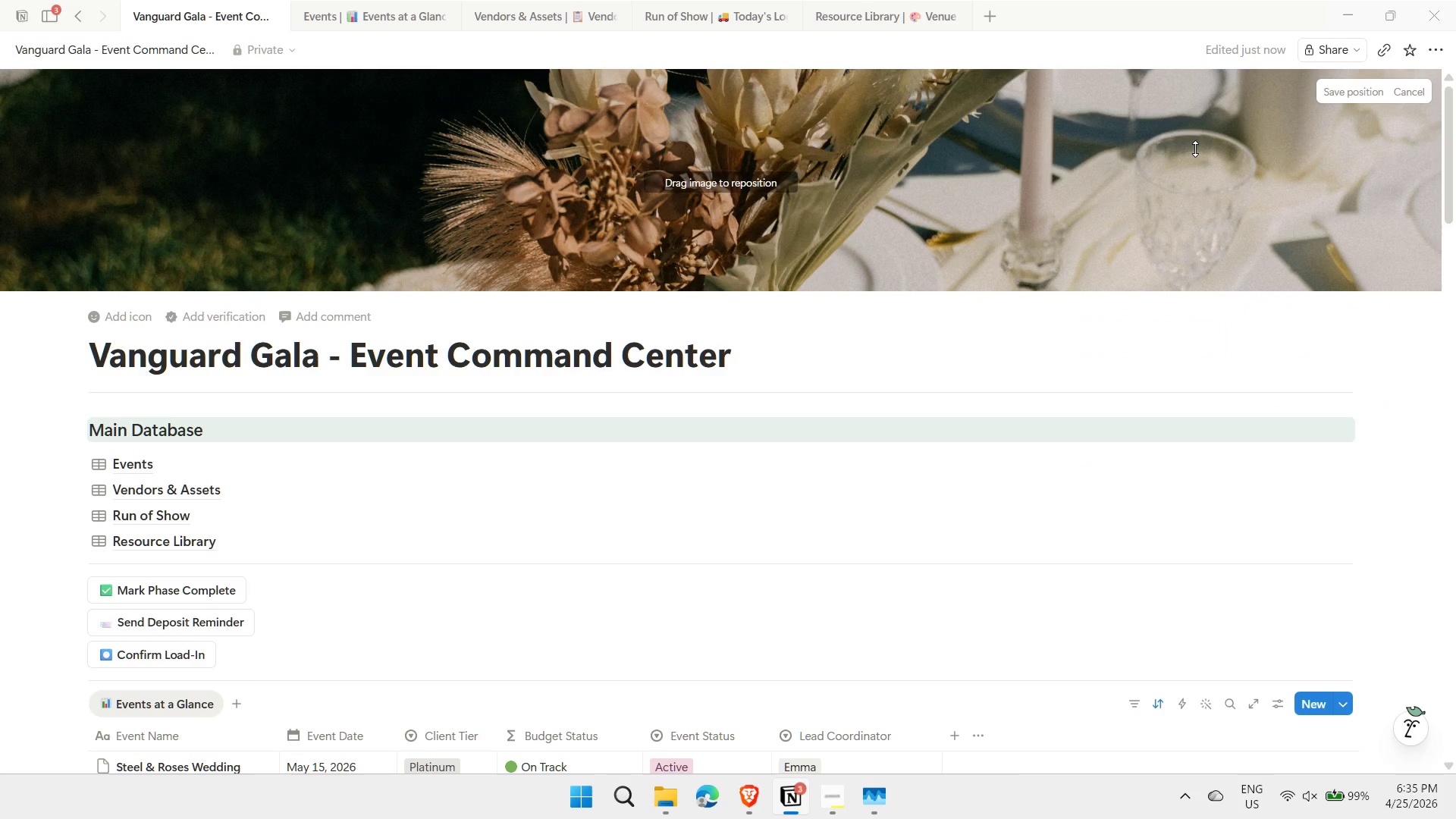 
left_click_drag(start_coordinate=[1195, 131], to_coordinate=[1196, 172])
 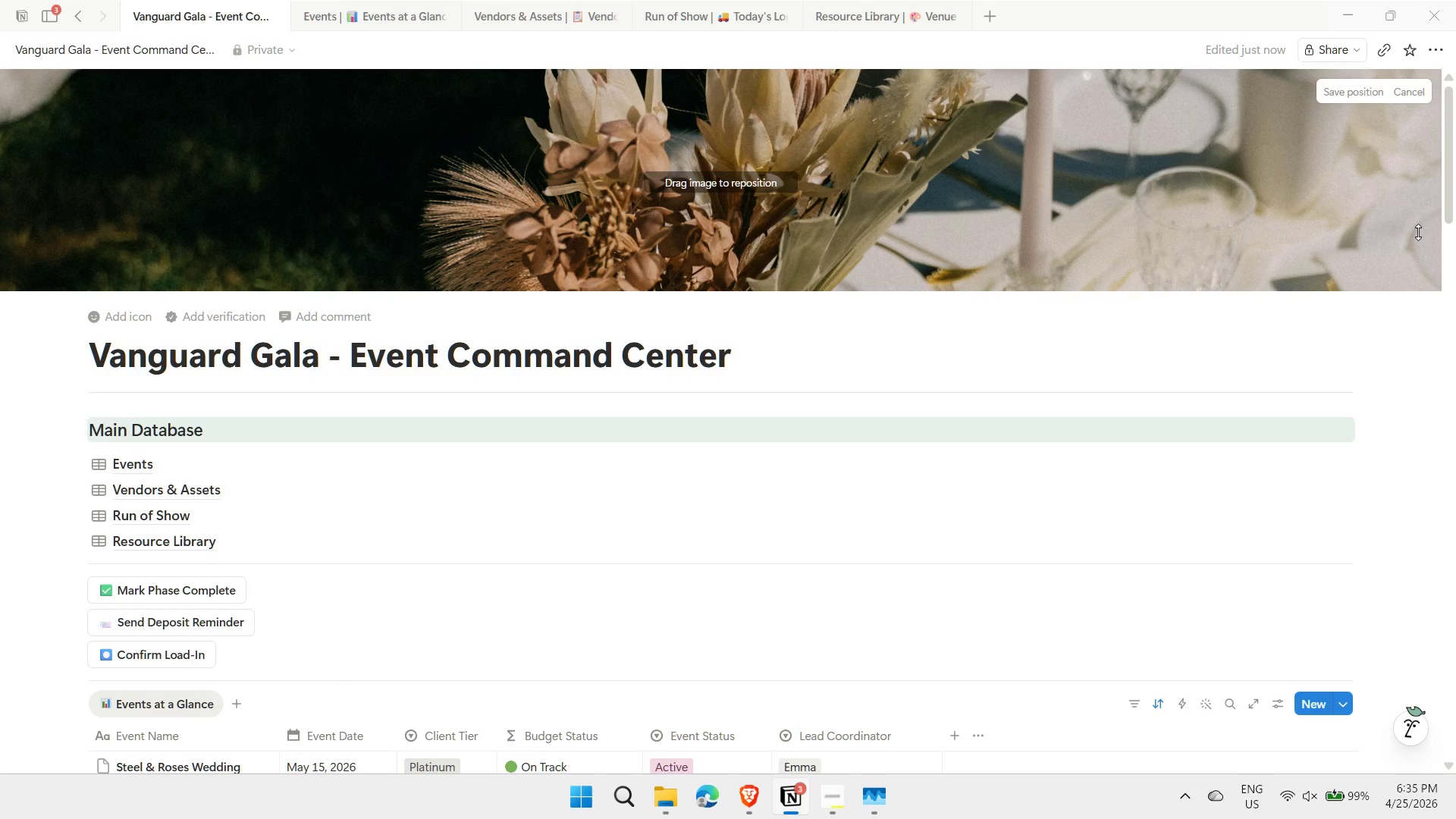 
scroll: coordinate [1418, 232], scroll_direction: up, amount: 3.0
 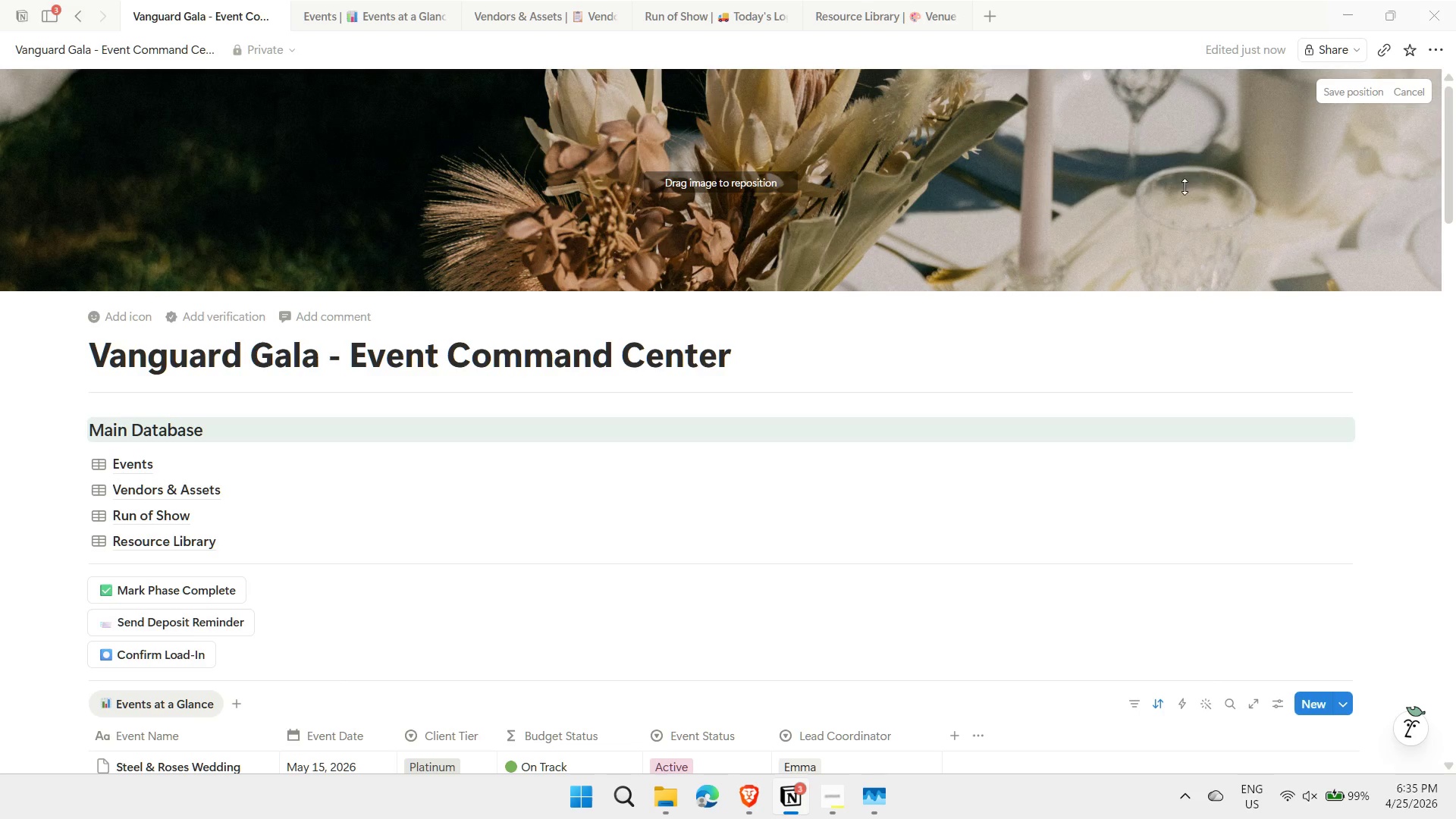 
left_click_drag(start_coordinate=[1182, 186], to_coordinate=[1167, 271])
 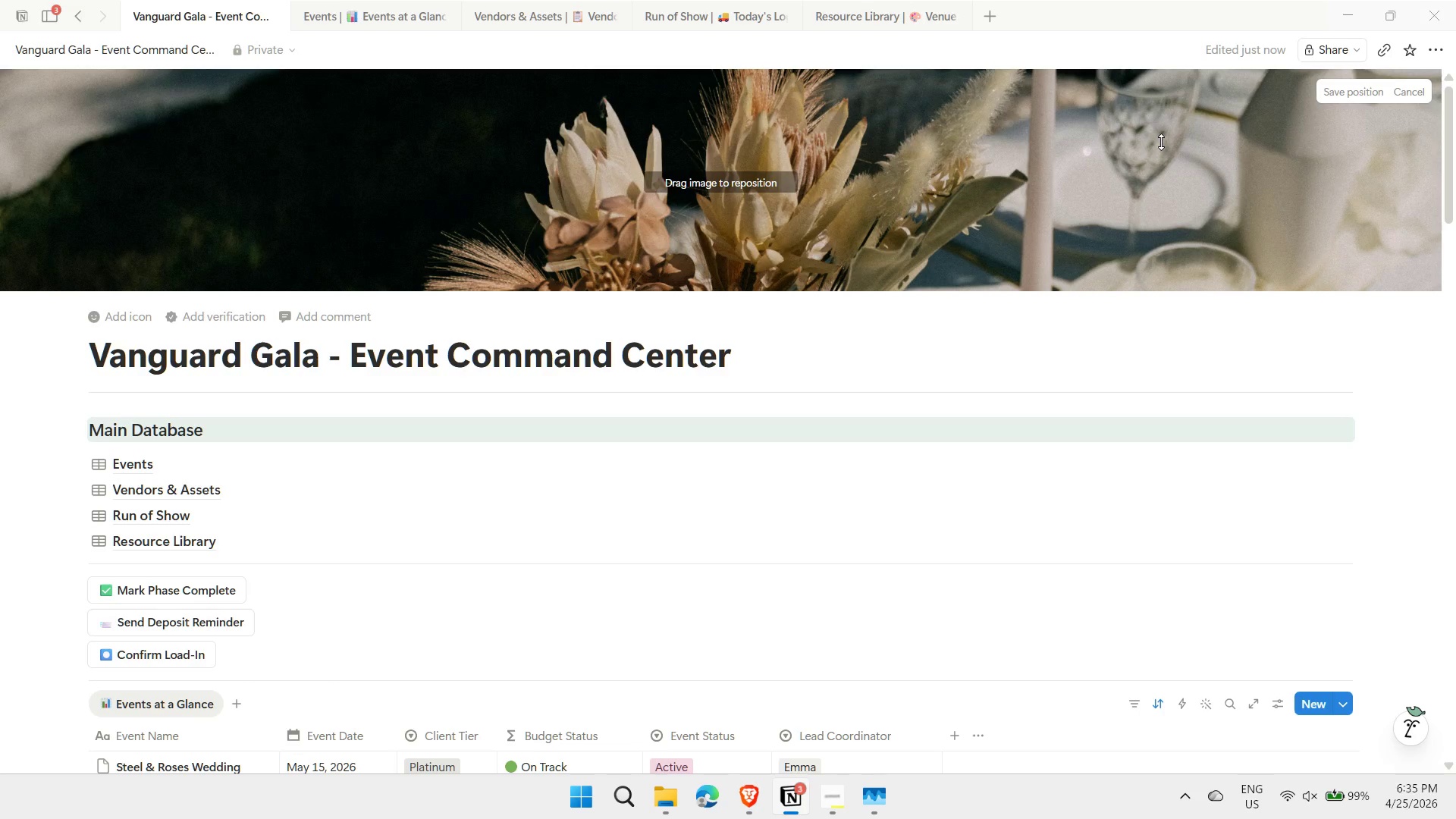 
left_click_drag(start_coordinate=[1162, 140], to_coordinate=[1153, 183])
 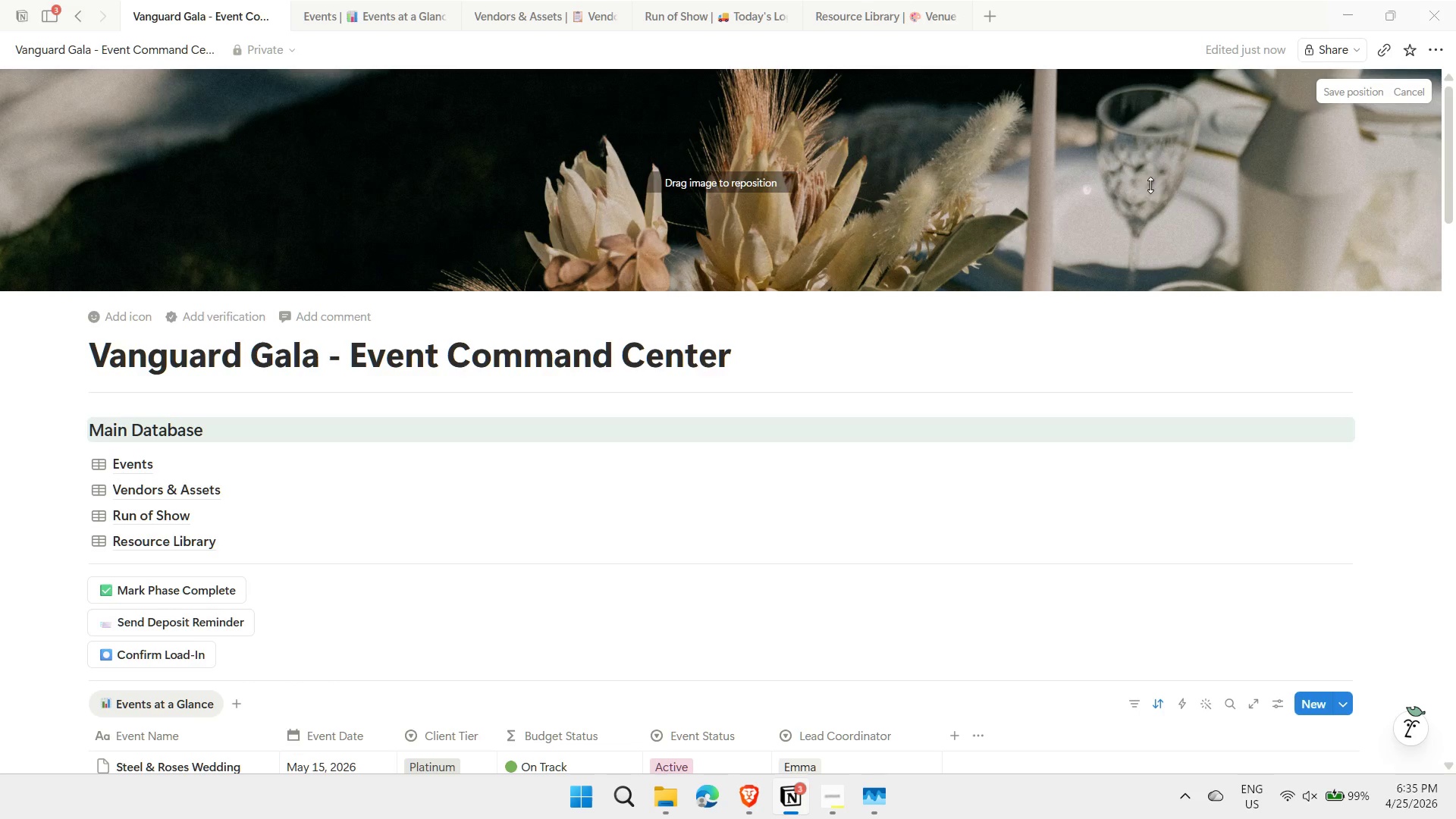 
left_click_drag(start_coordinate=[1134, 206], to_coordinate=[1141, 119])
 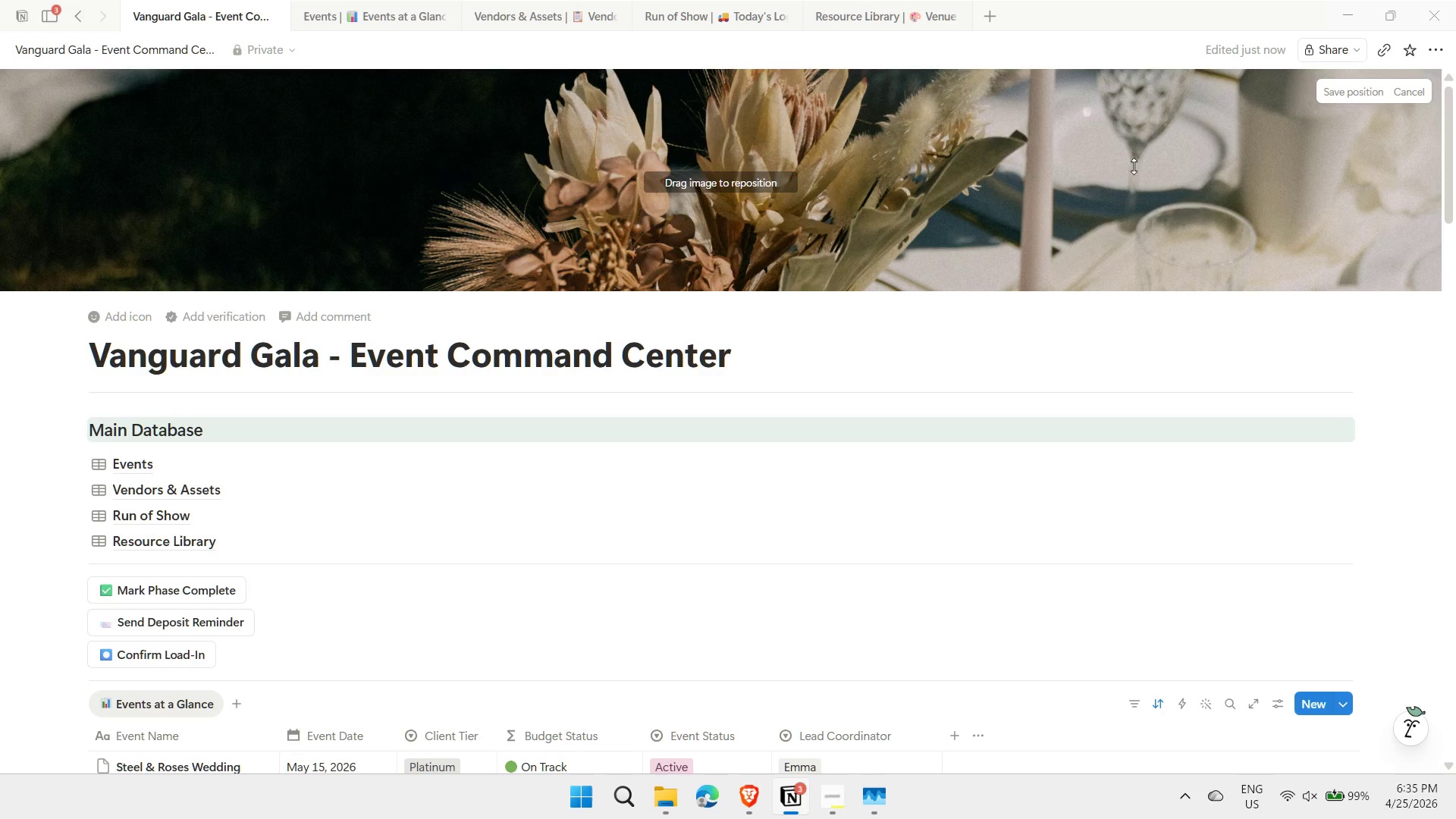 
left_click_drag(start_coordinate=[1133, 184], to_coordinate=[1116, 125])
 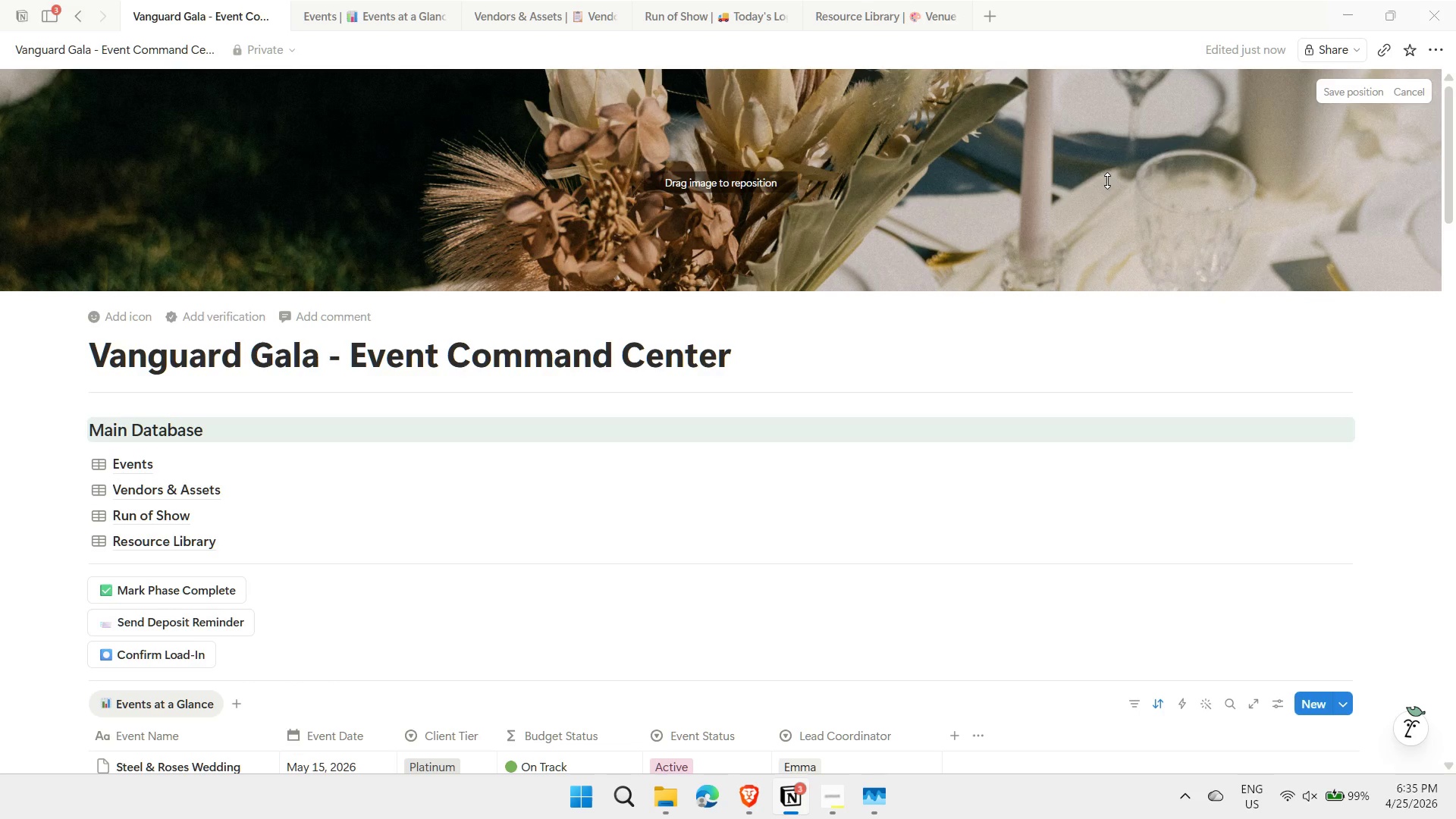 
left_click_drag(start_coordinate=[1097, 198], to_coordinate=[1092, 152])
 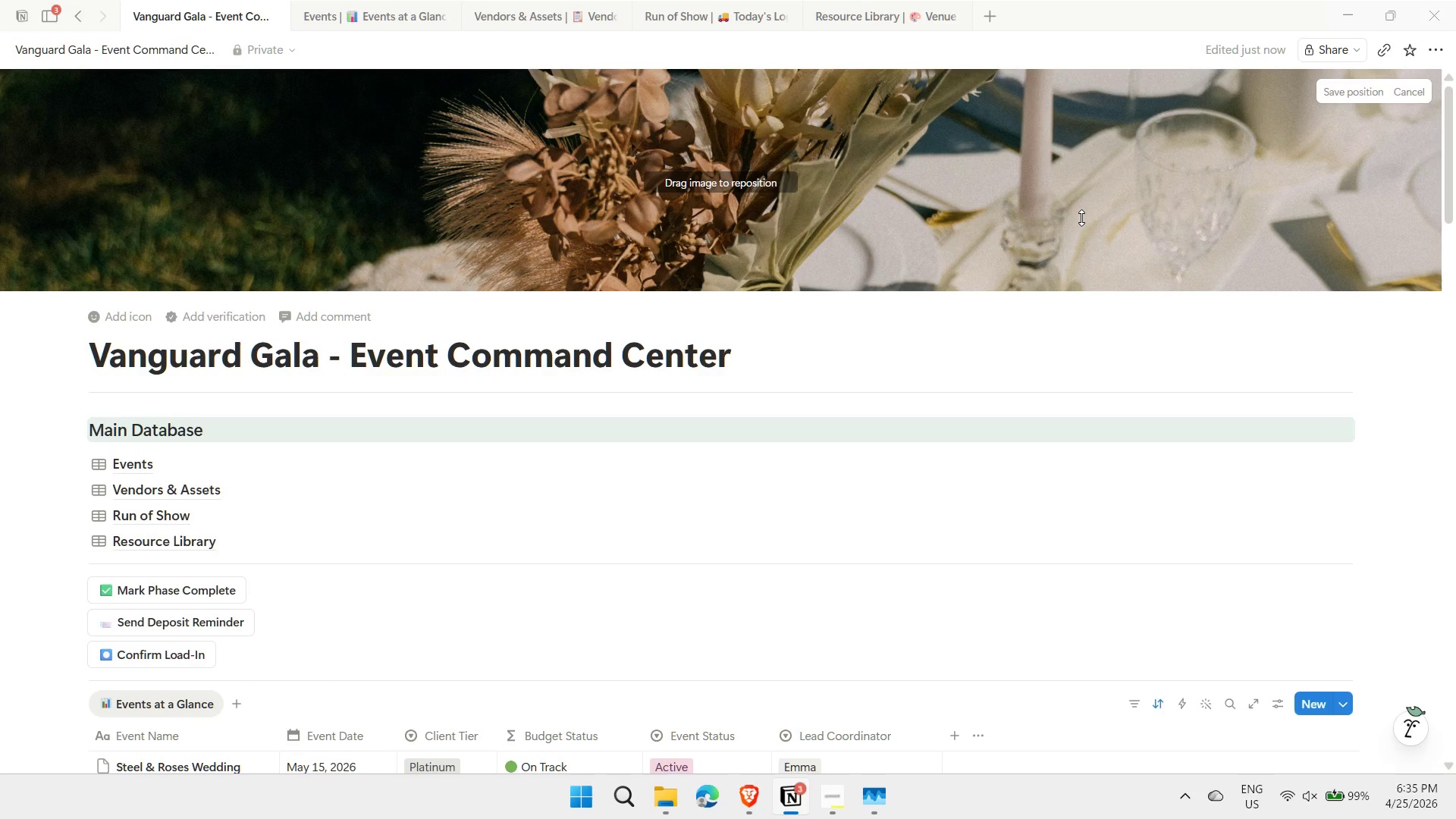 
left_click_drag(start_coordinate=[1081, 220], to_coordinate=[1075, 163])
 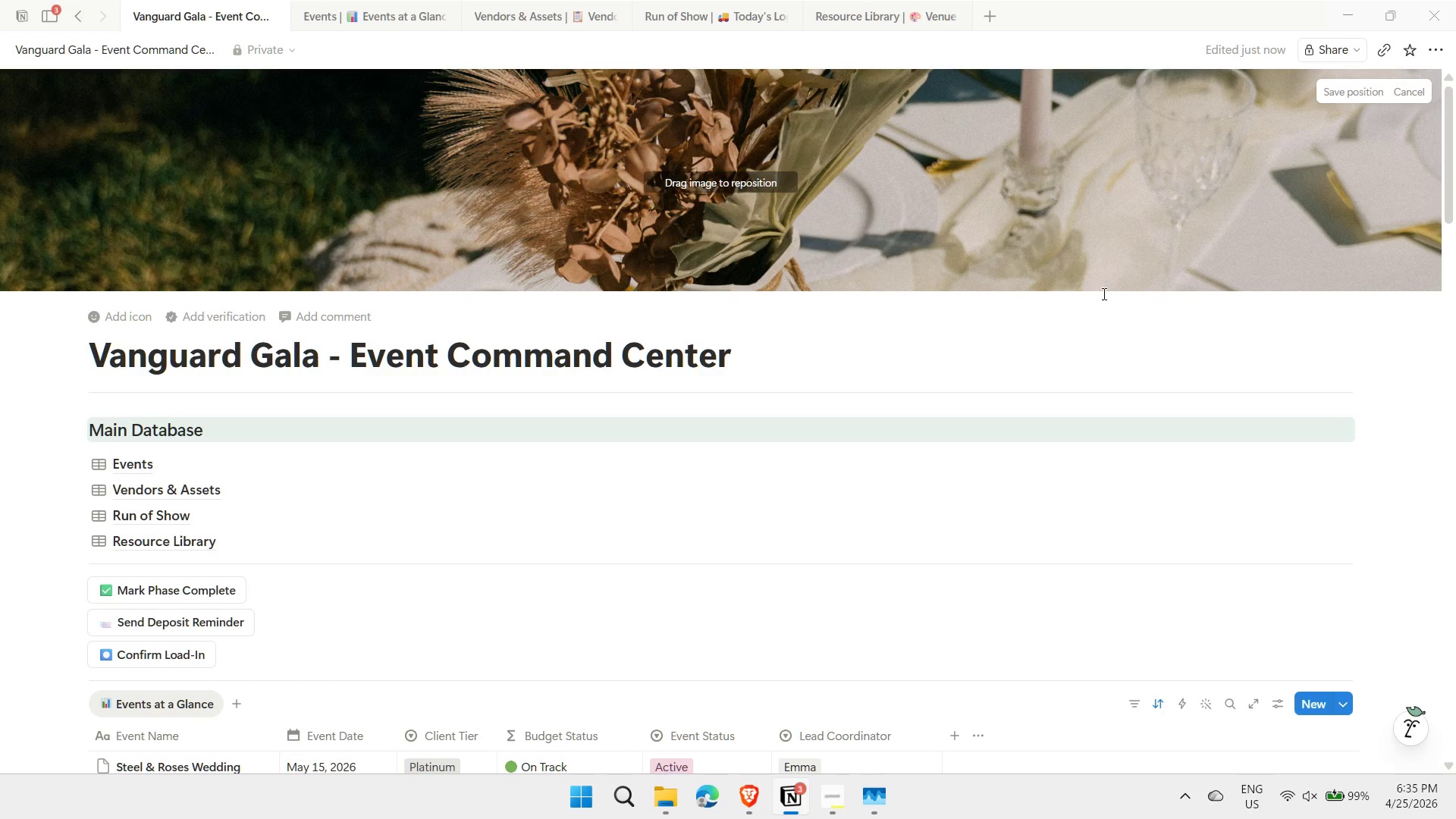 
left_click([1166, 347])
 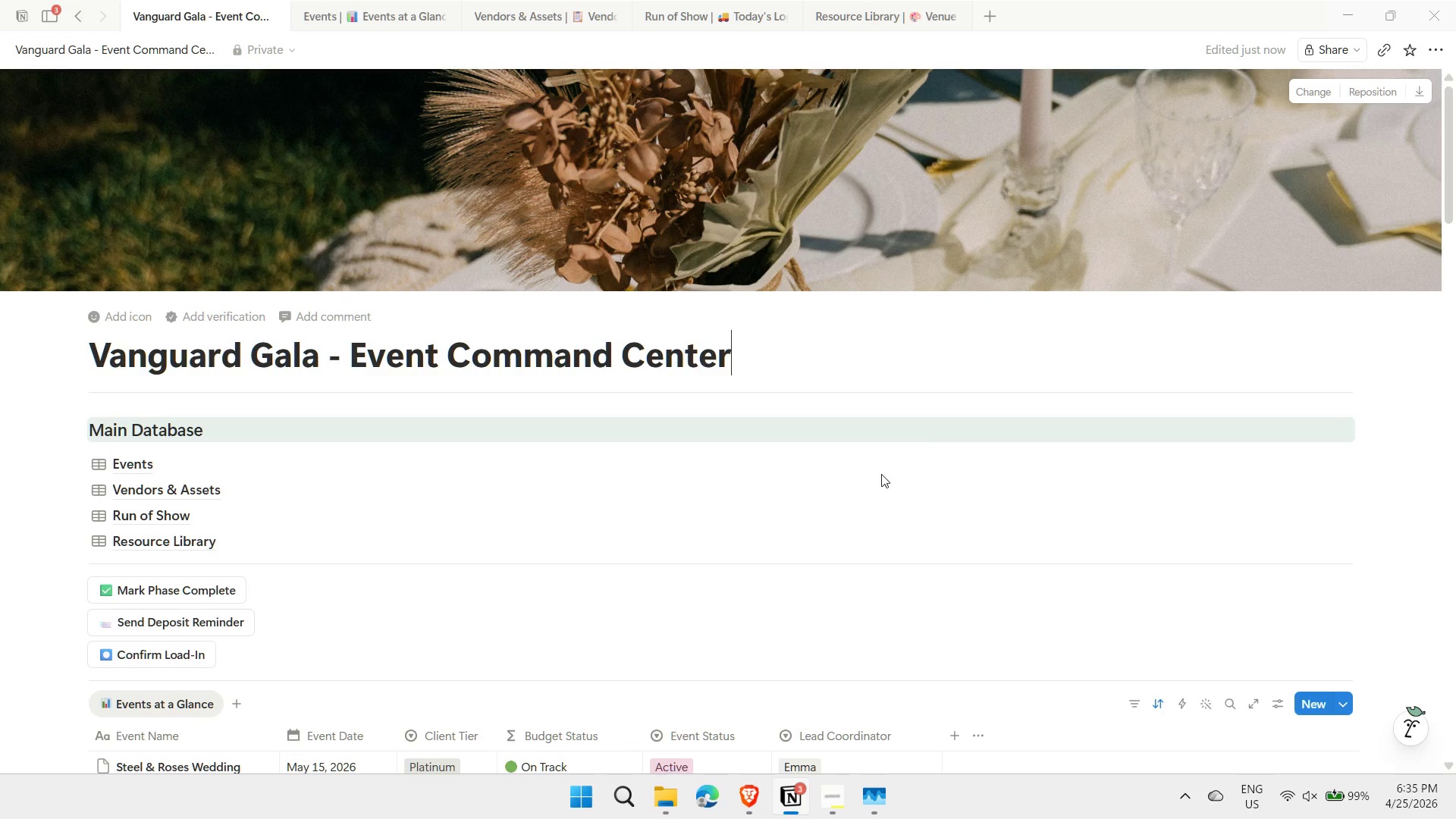 
scroll: coordinate [578, 544], scroll_direction: down, amount: 4.0
 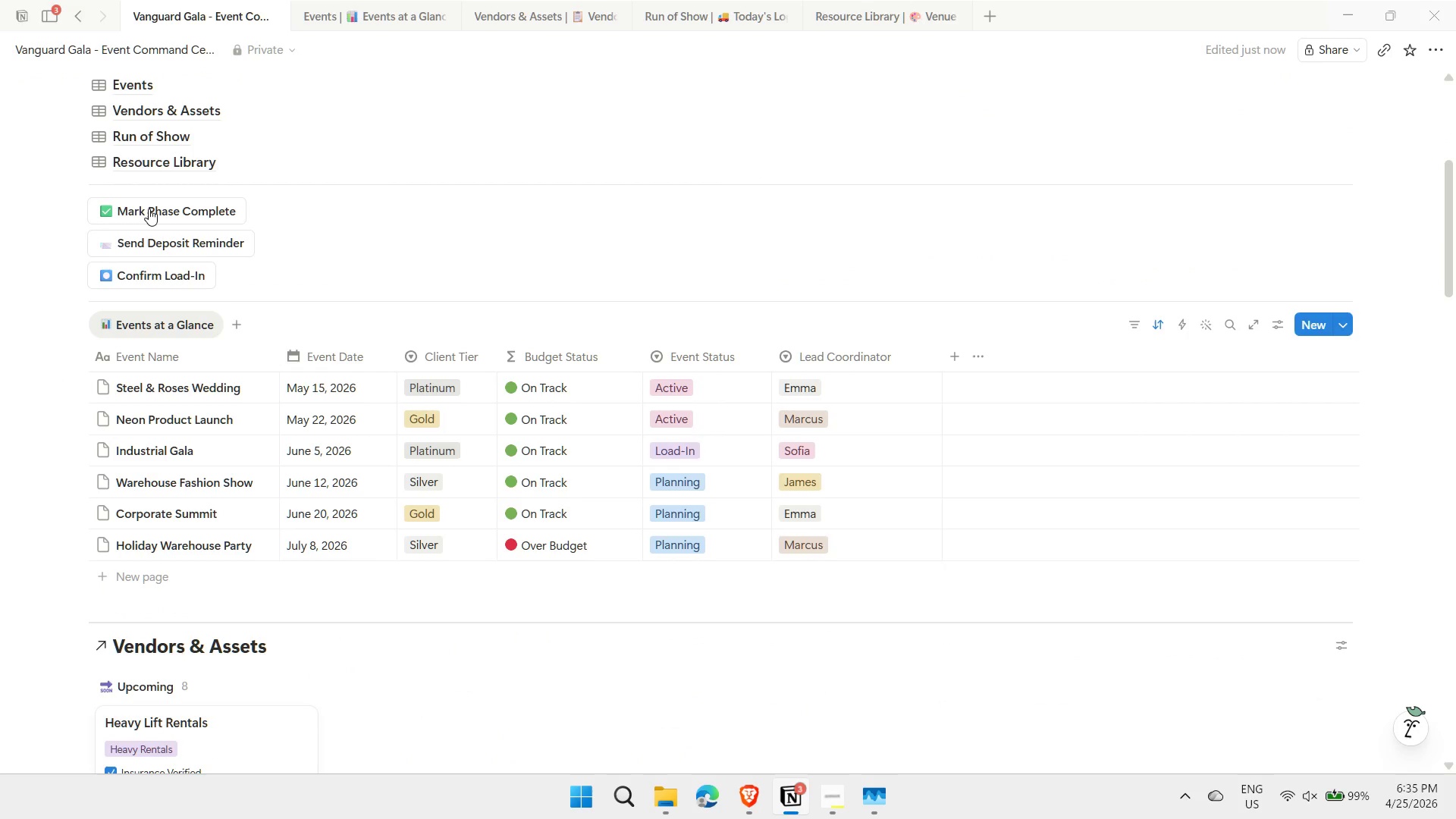 
left_click([149, 209])
 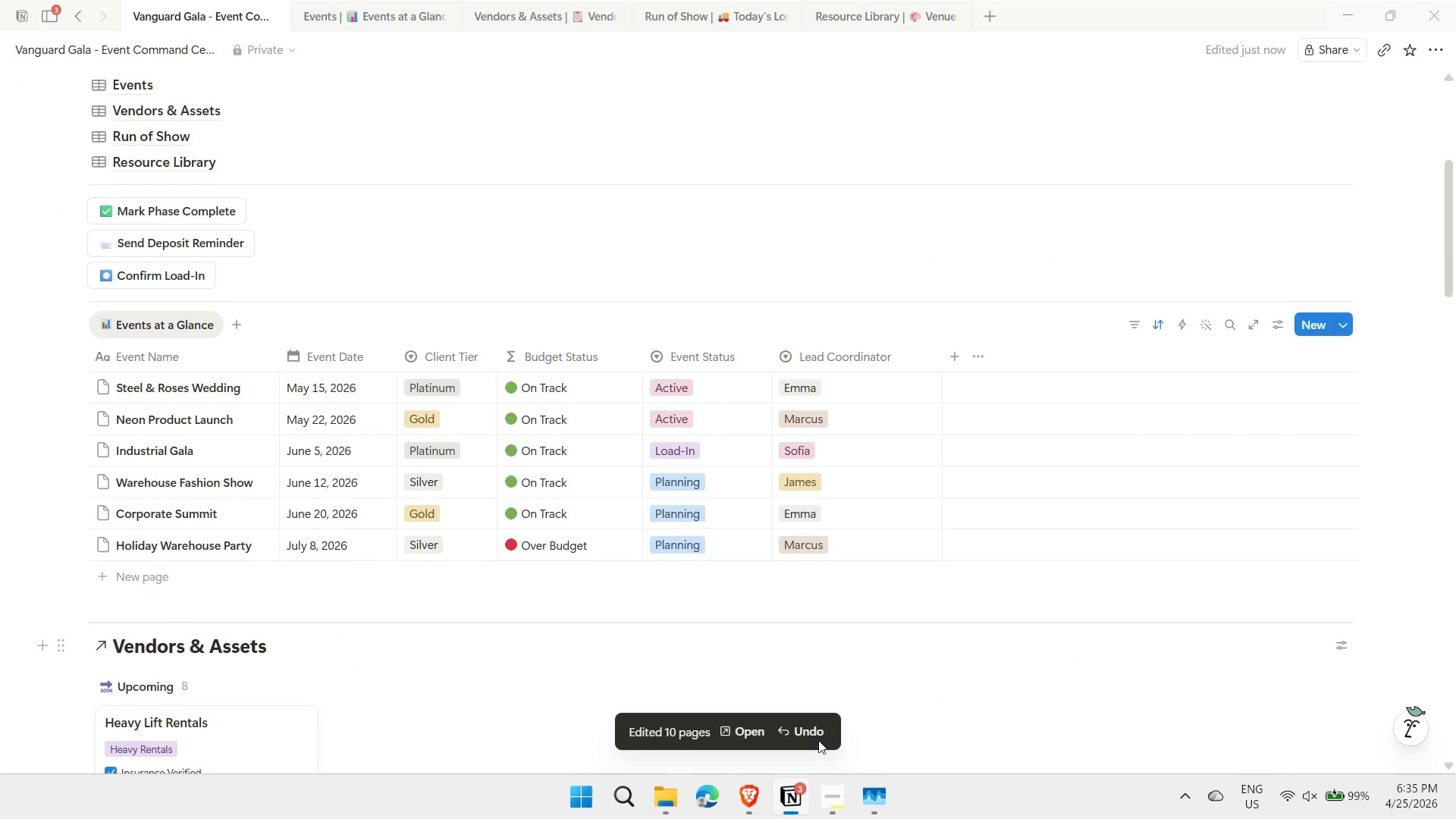 
left_click([752, 733])
 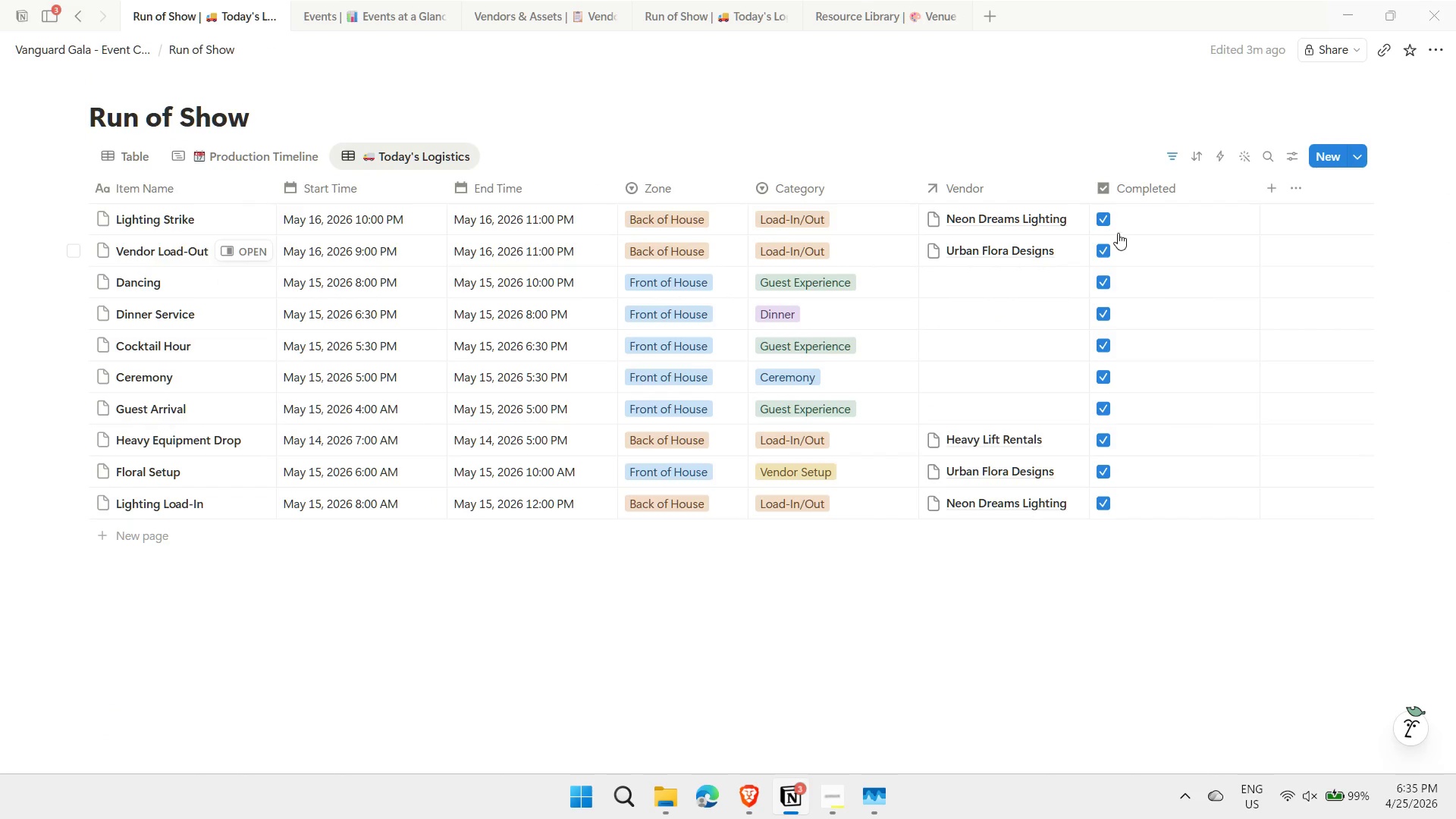 
wait(11.22)
 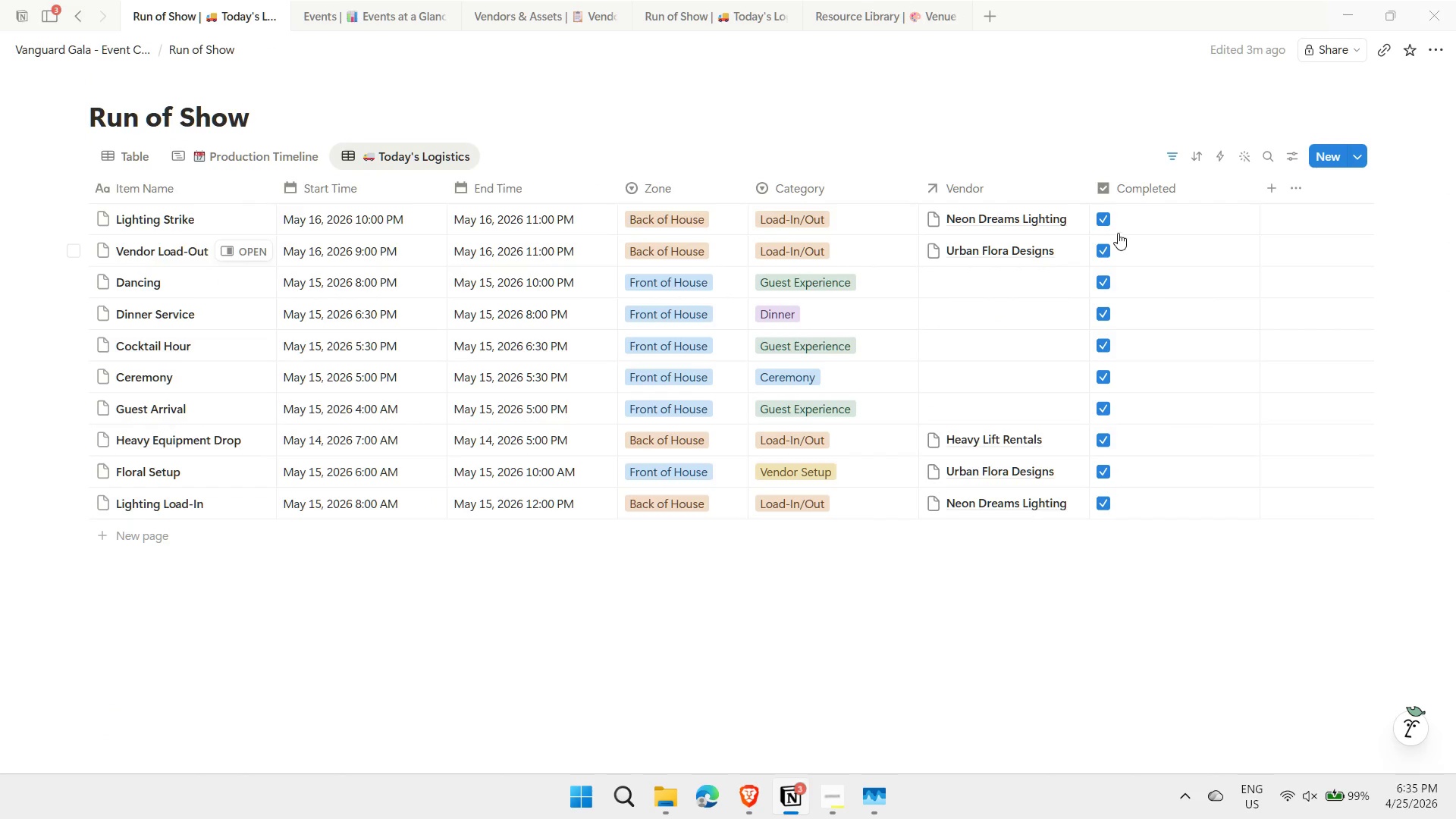 
mouse_move([1078, 237])
 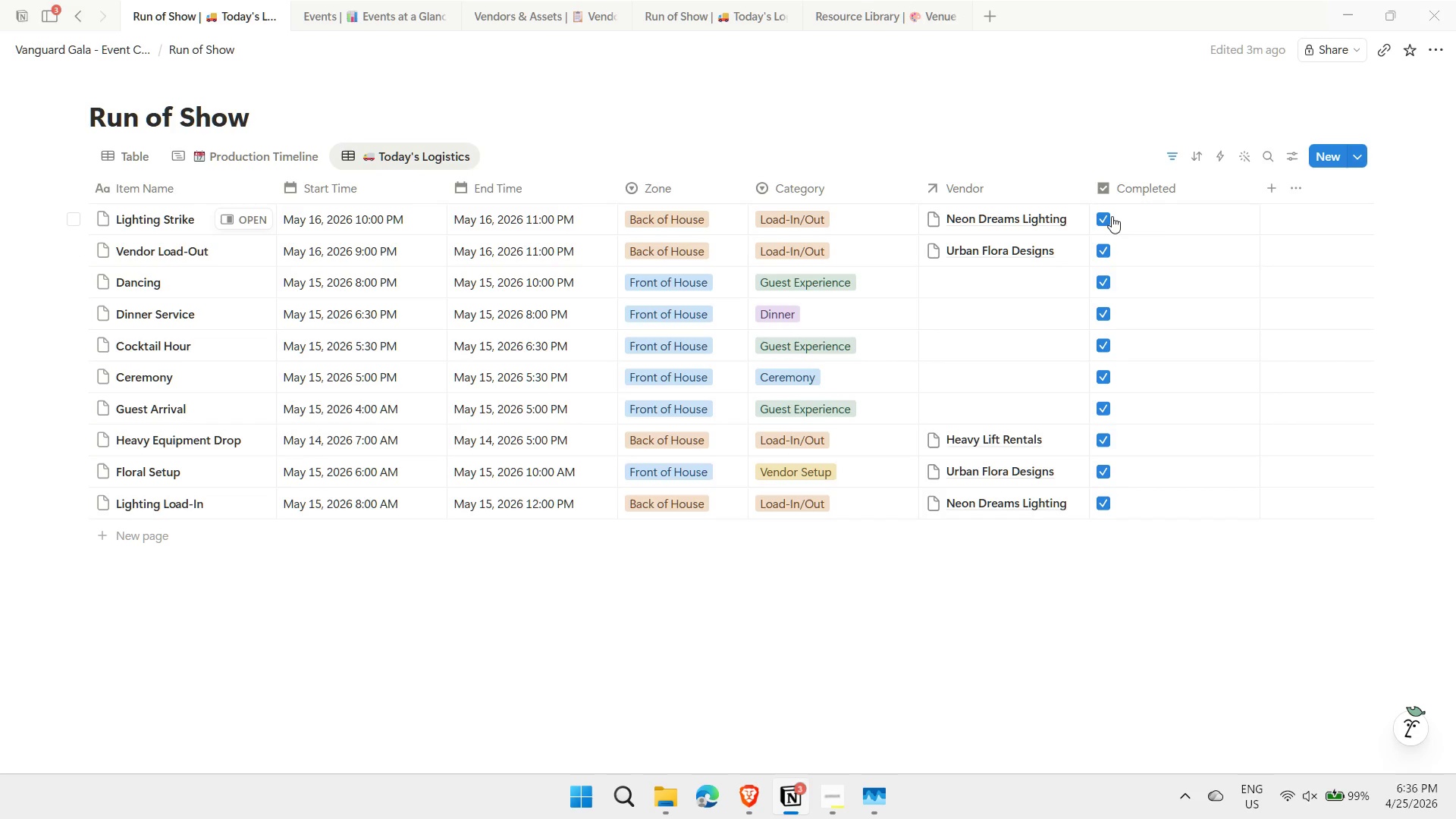 
double_click([1102, 257])
 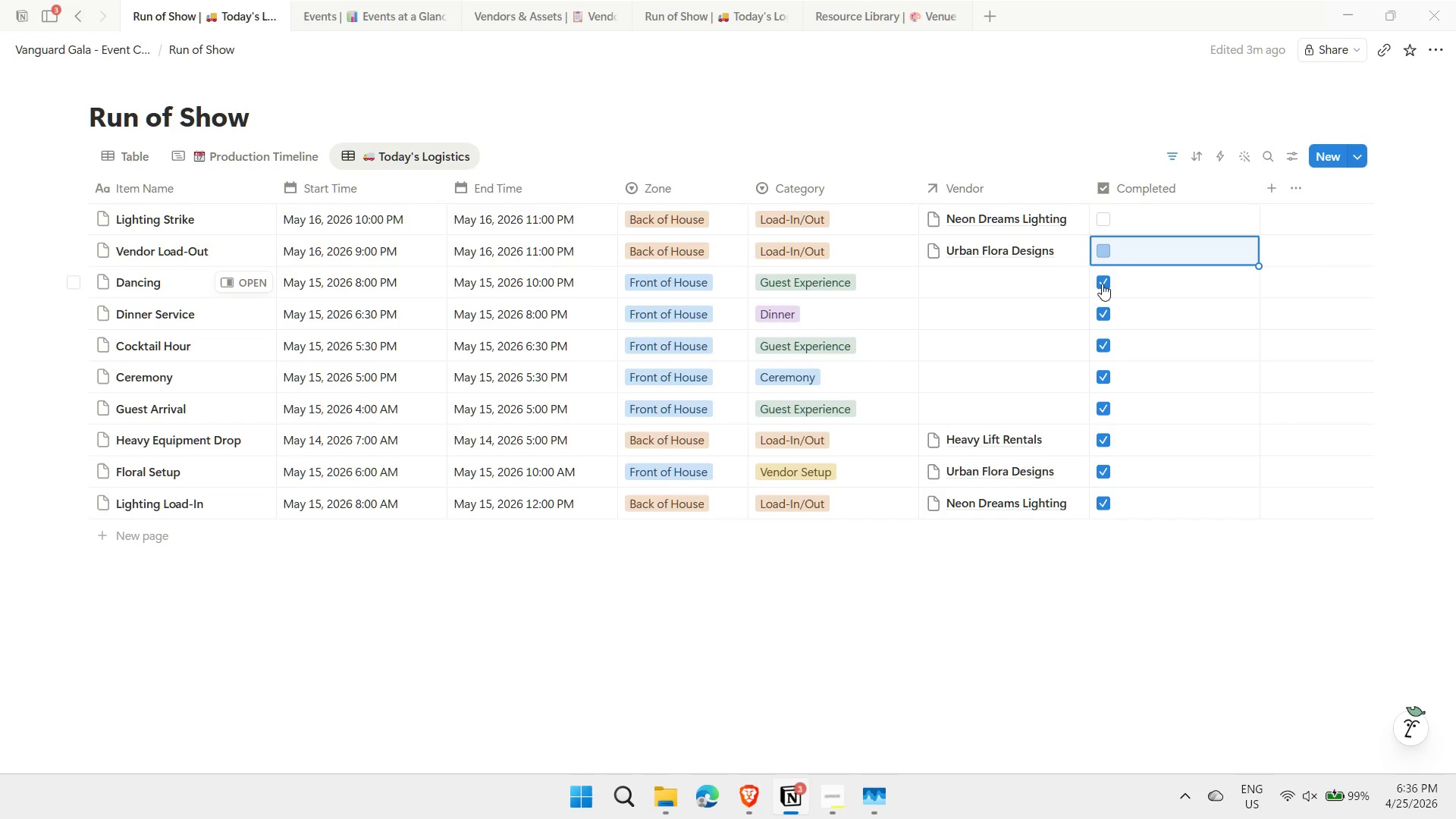 
triple_click([1102, 284])
 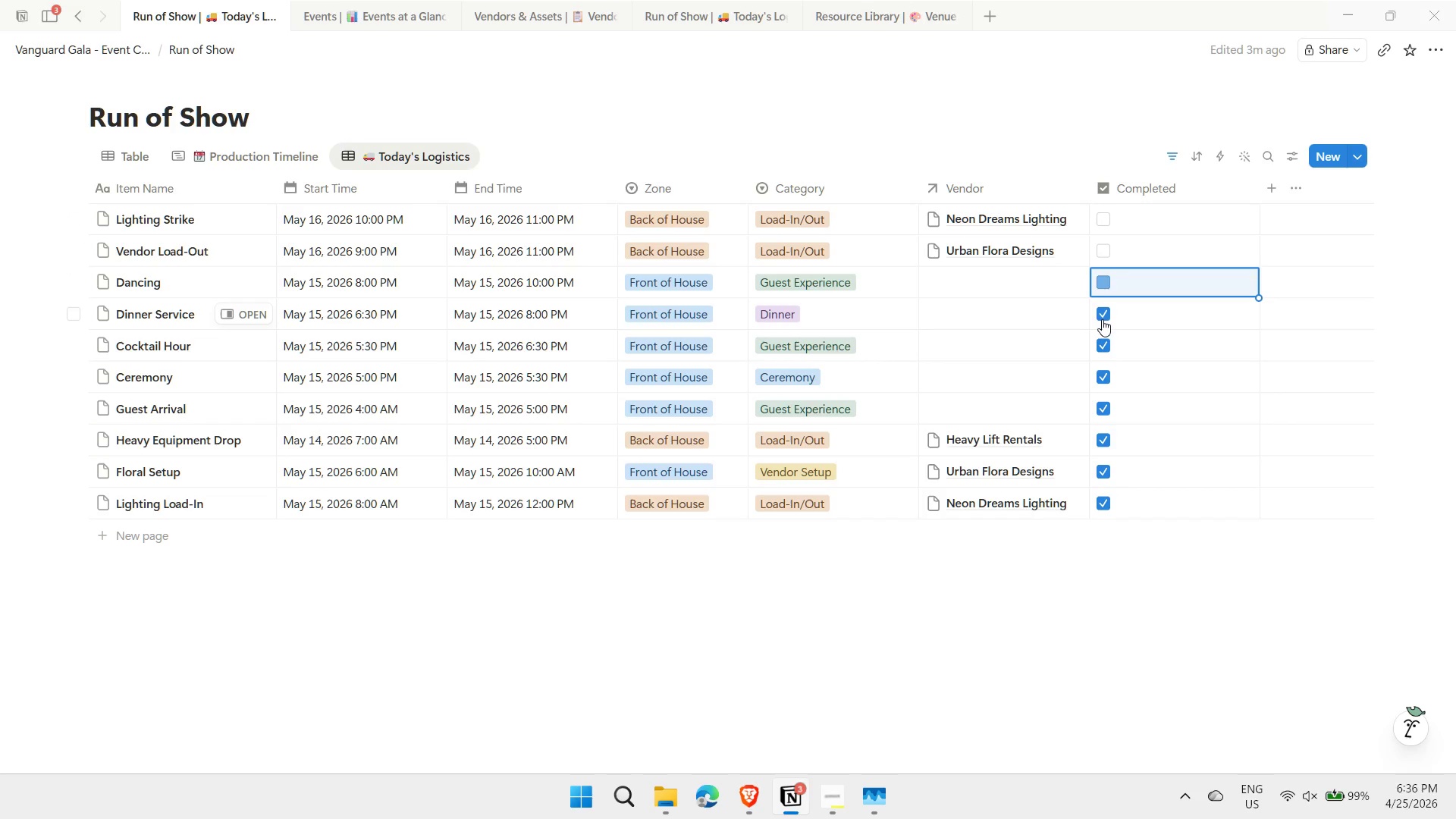 
triple_click([1102, 319])
 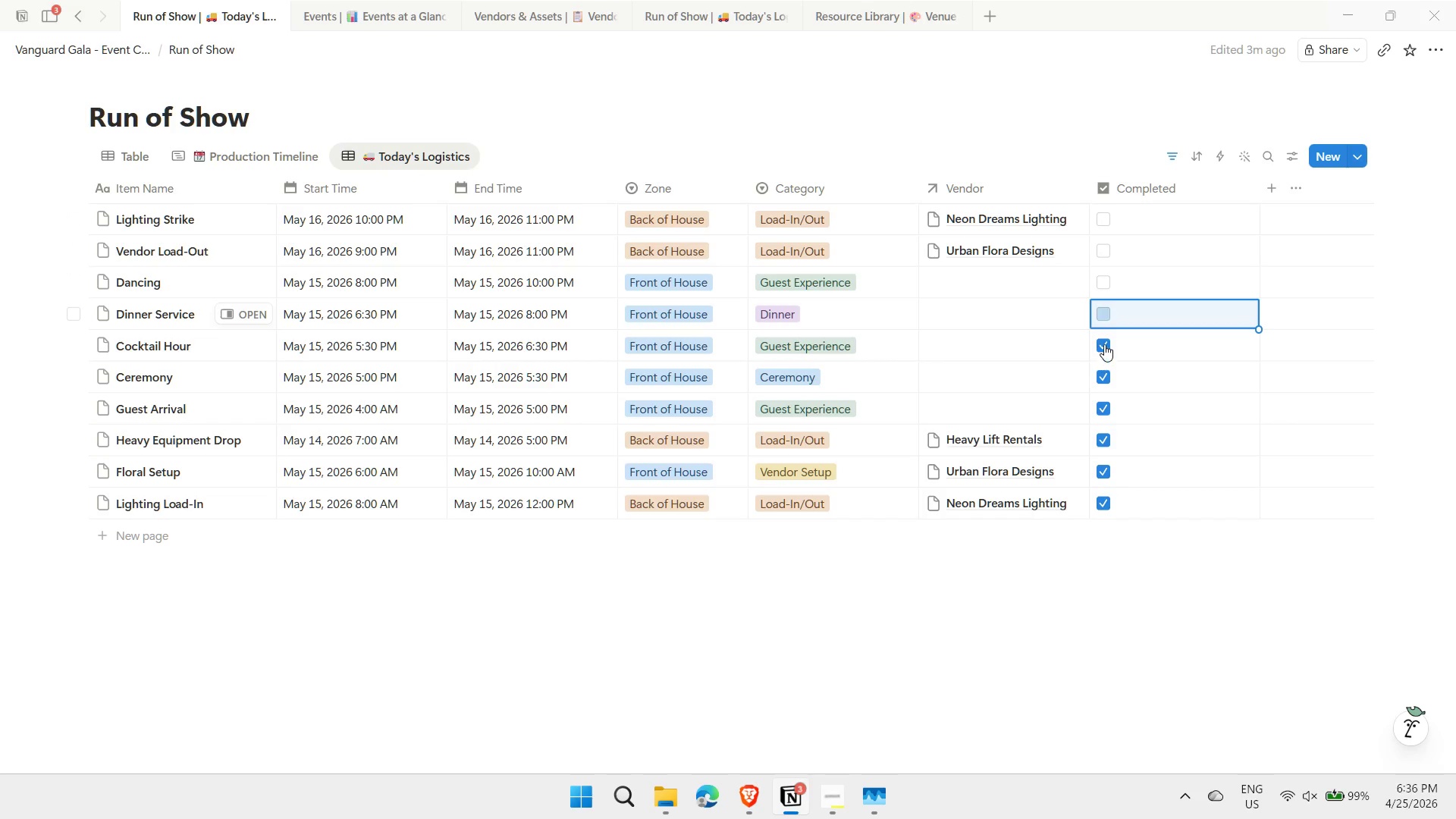 
triple_click([1104, 343])
 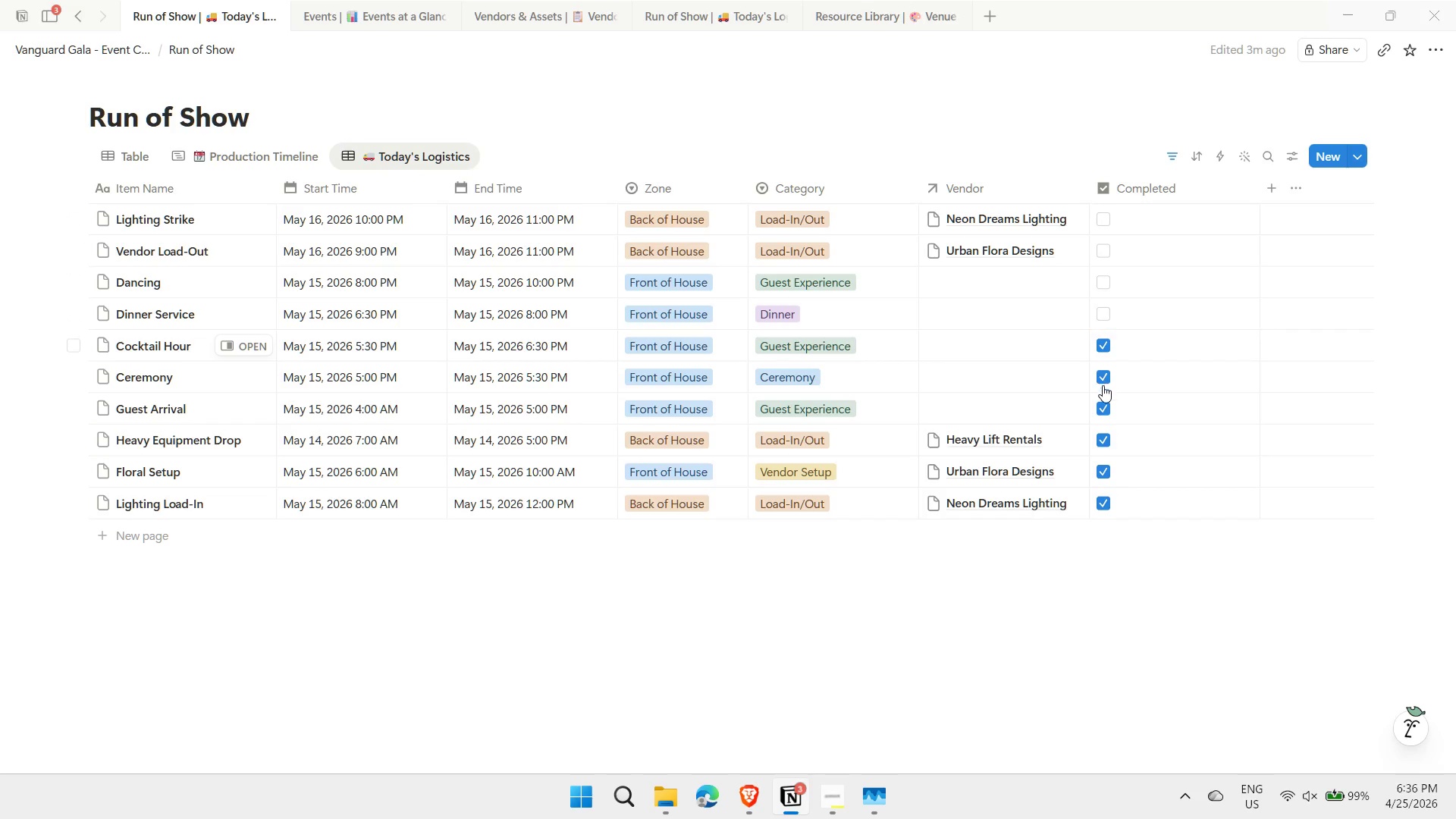 
triple_click([1103, 385])
 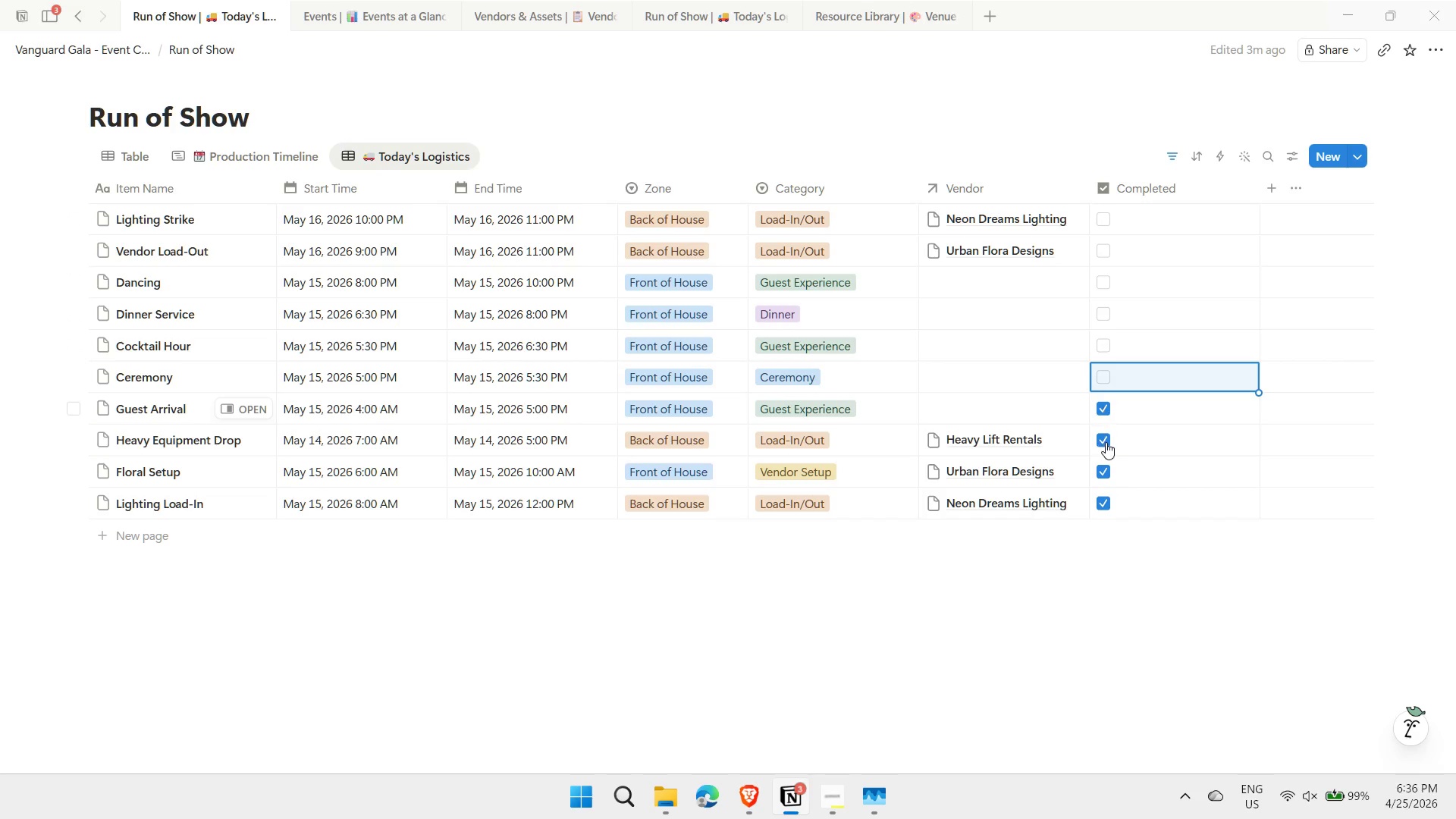 
double_click([1106, 442])
 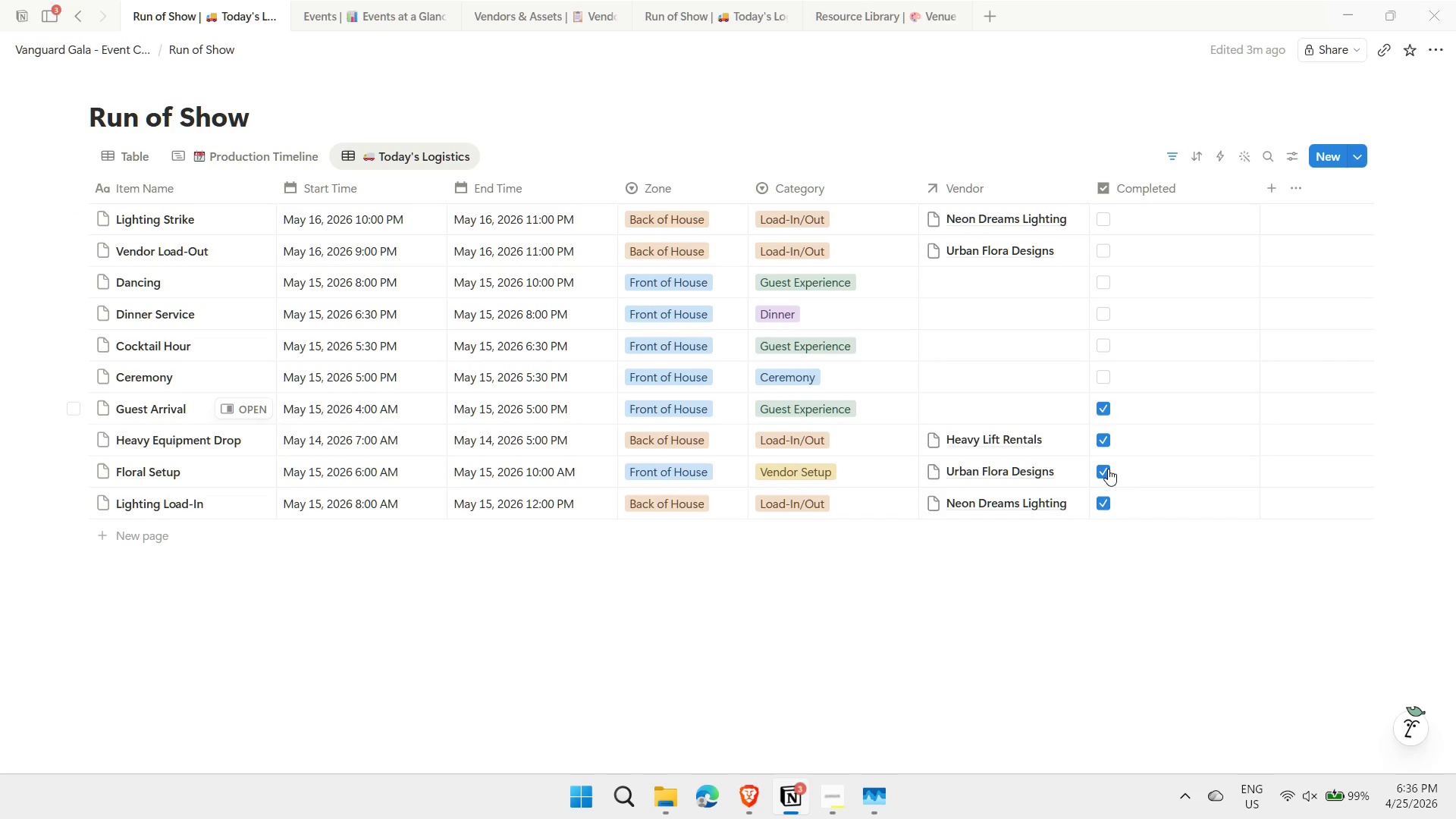 
triple_click([1108, 469])
 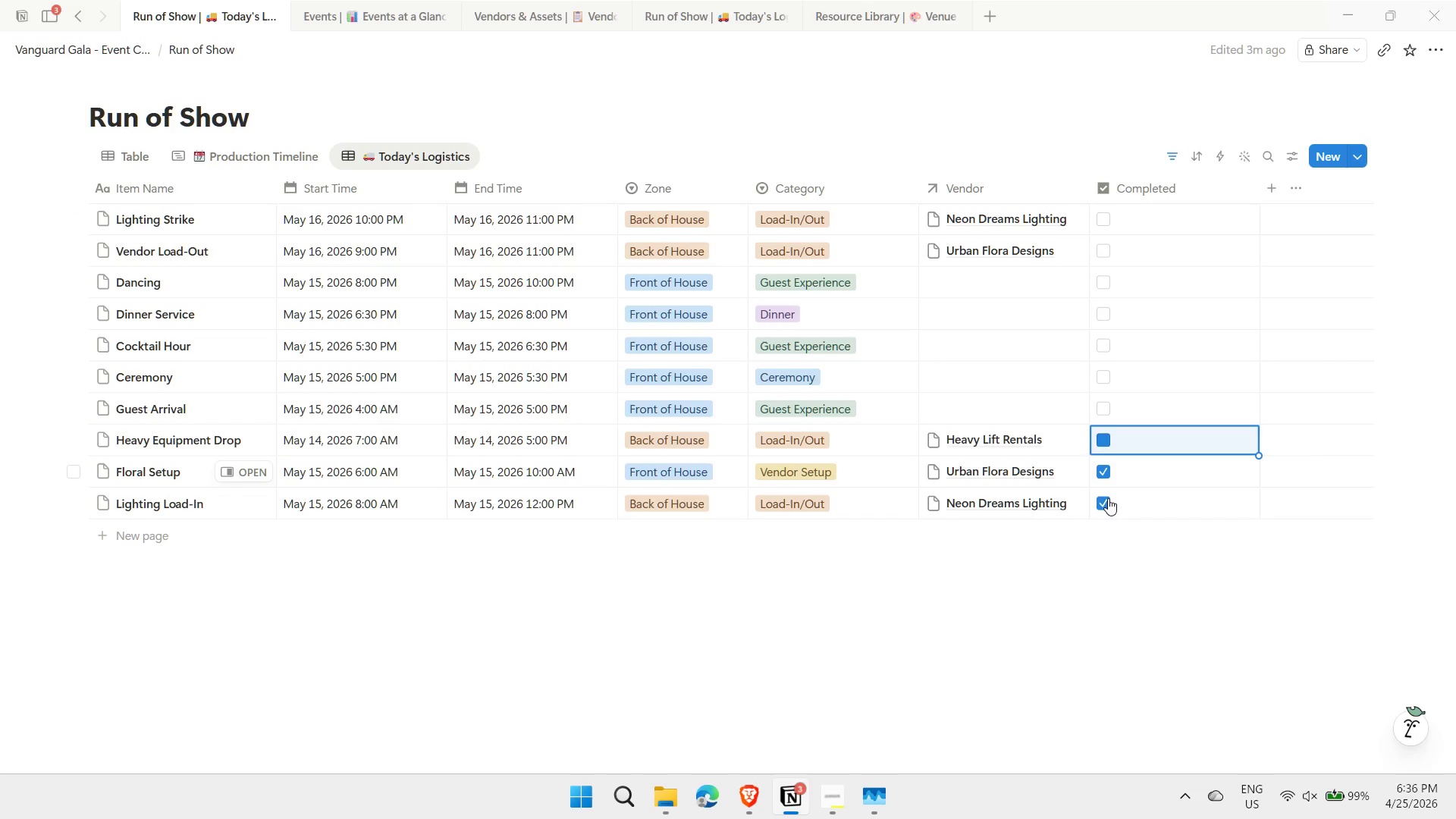 
triple_click([1108, 500])
 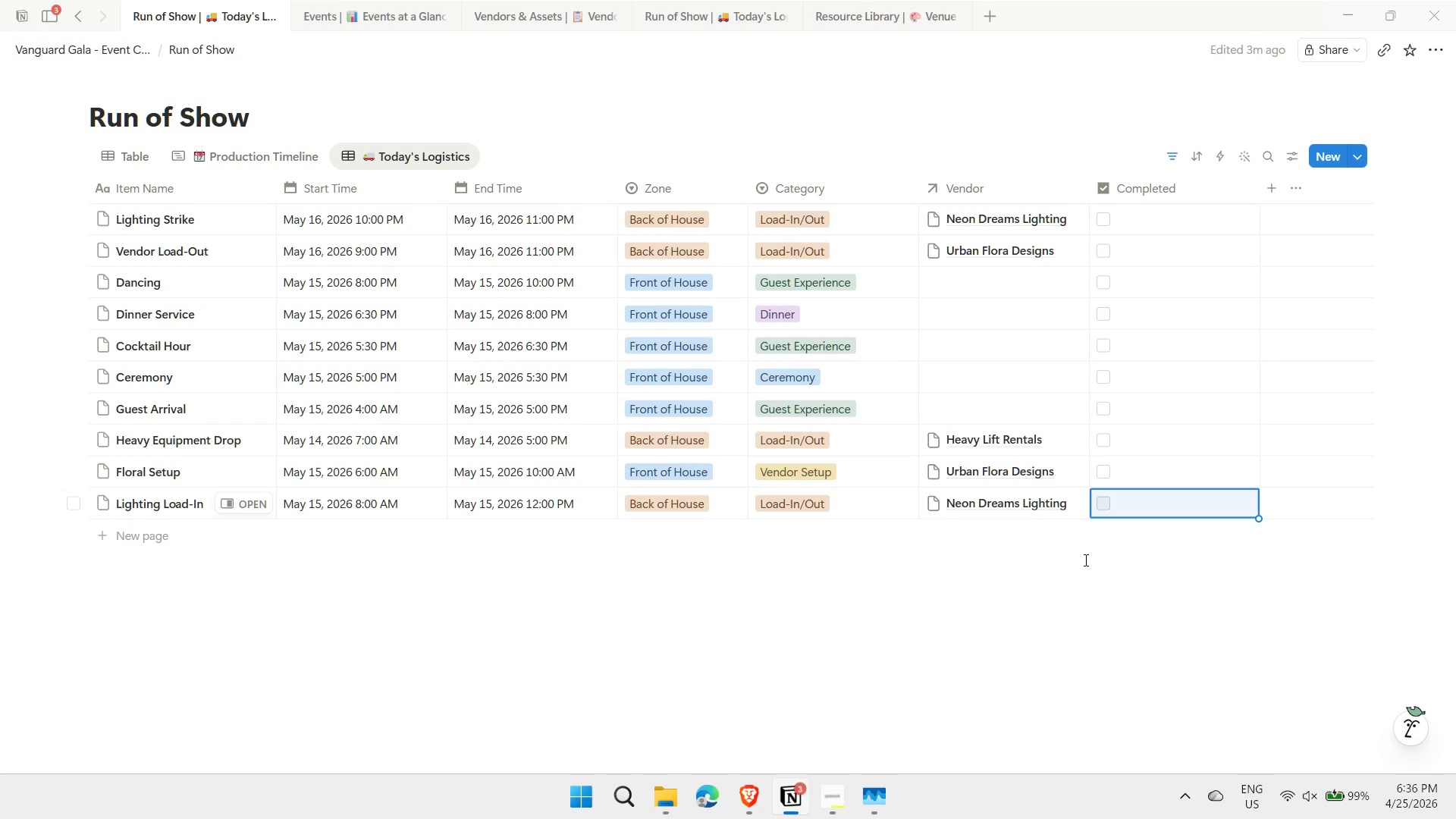 
left_click([1084, 560])
 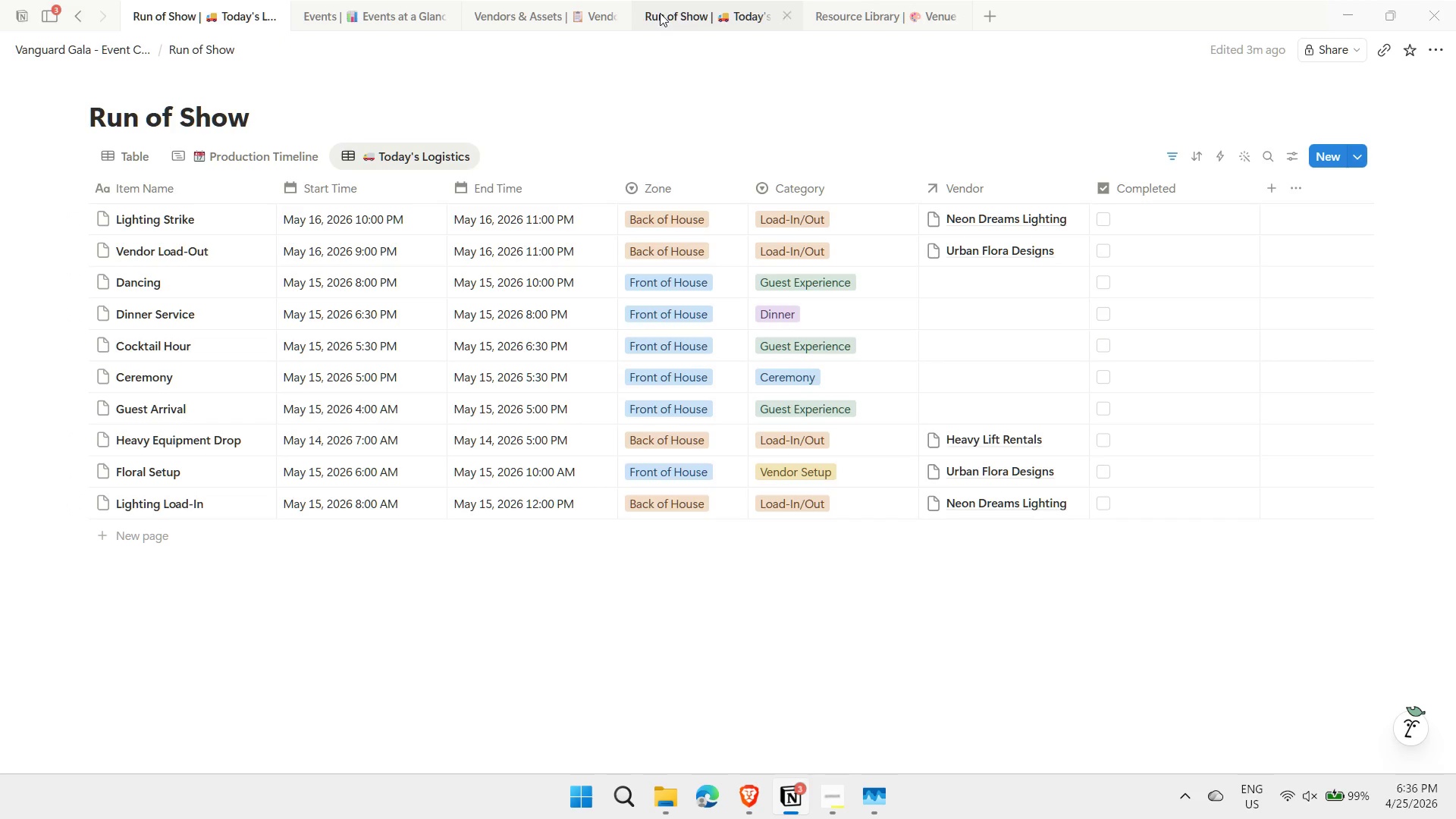 
left_click([58, 55])
 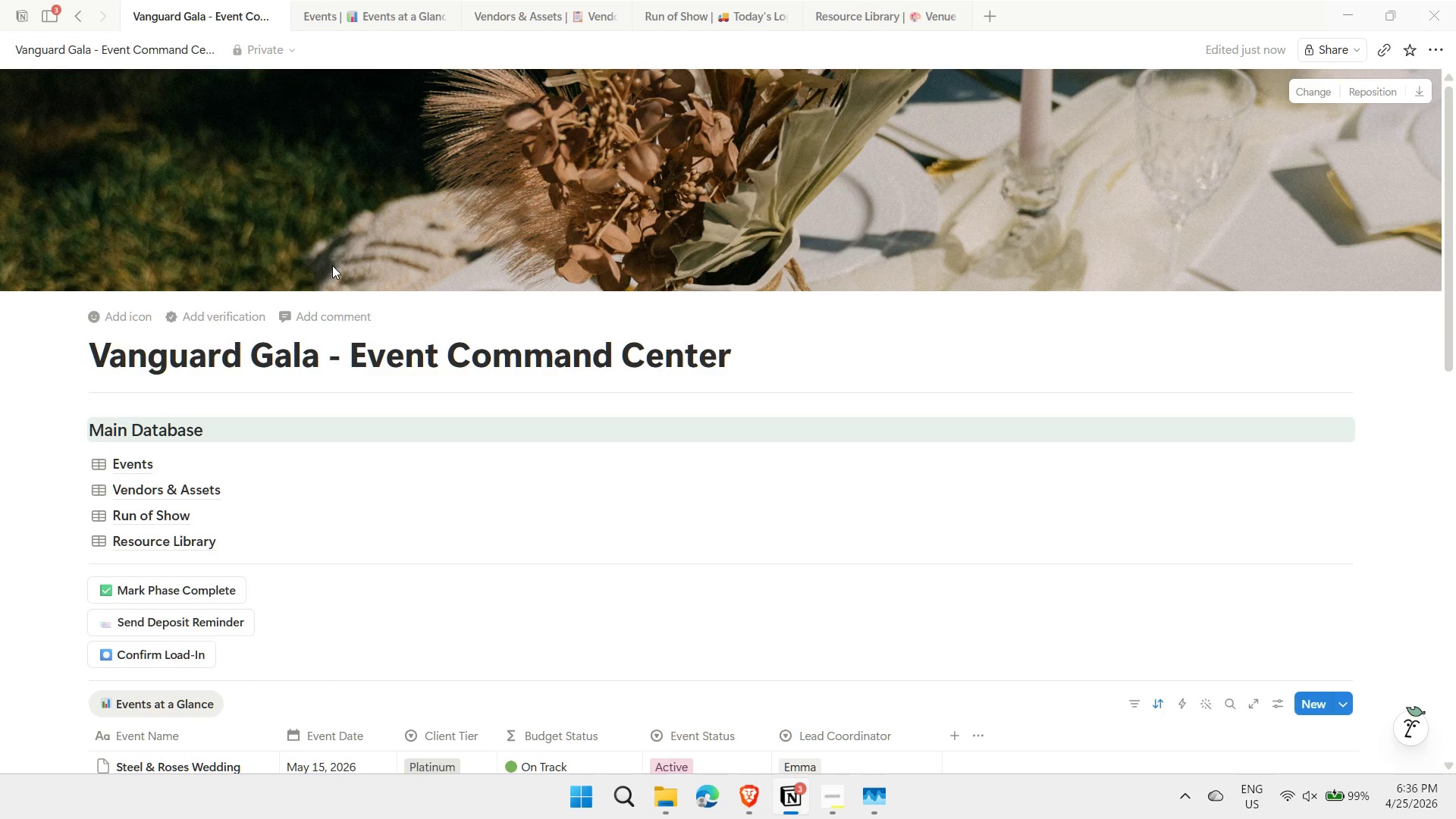 
wait(17.02)
 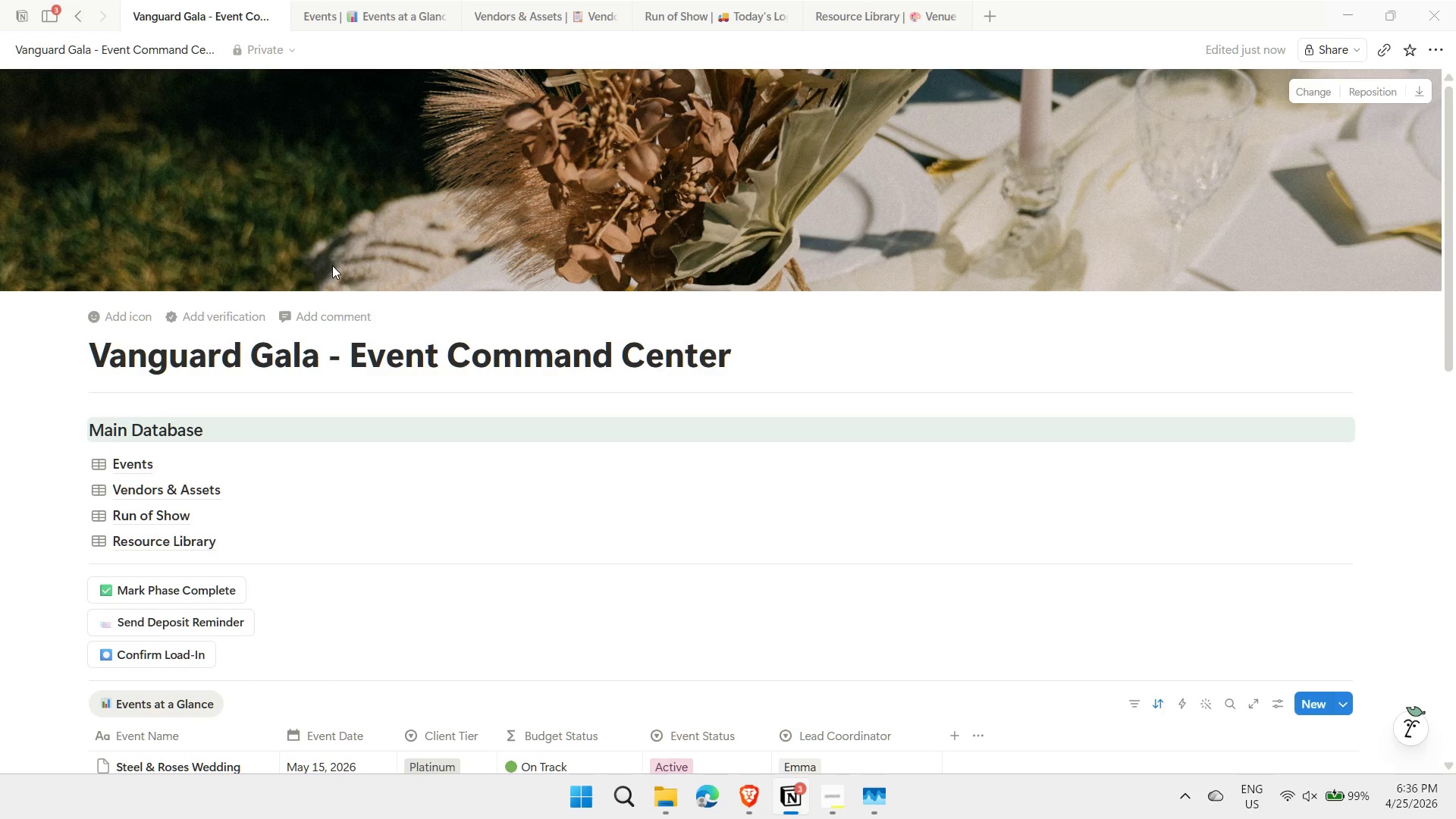 
left_click([170, 593])
 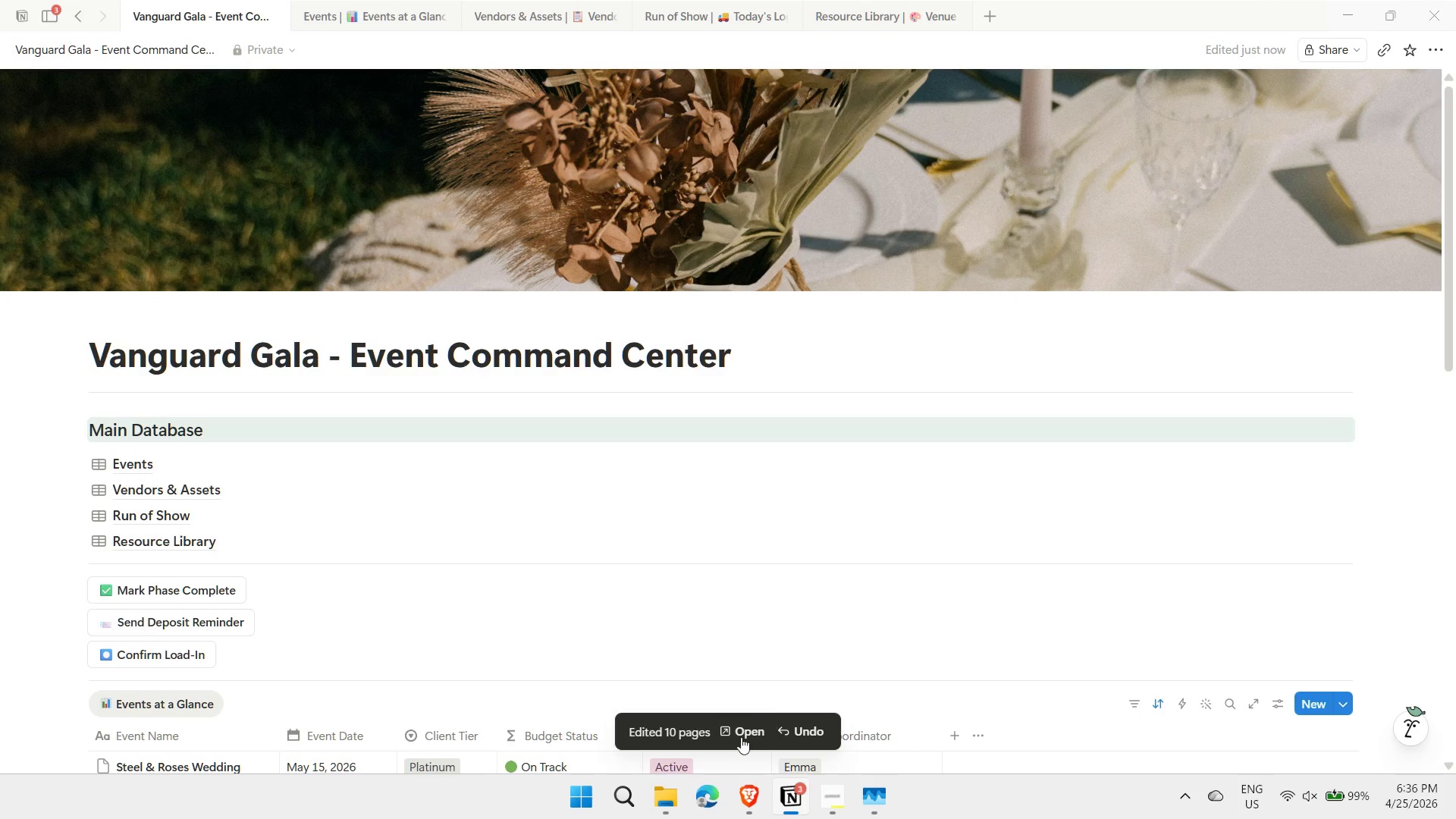 
left_click([805, 732])
 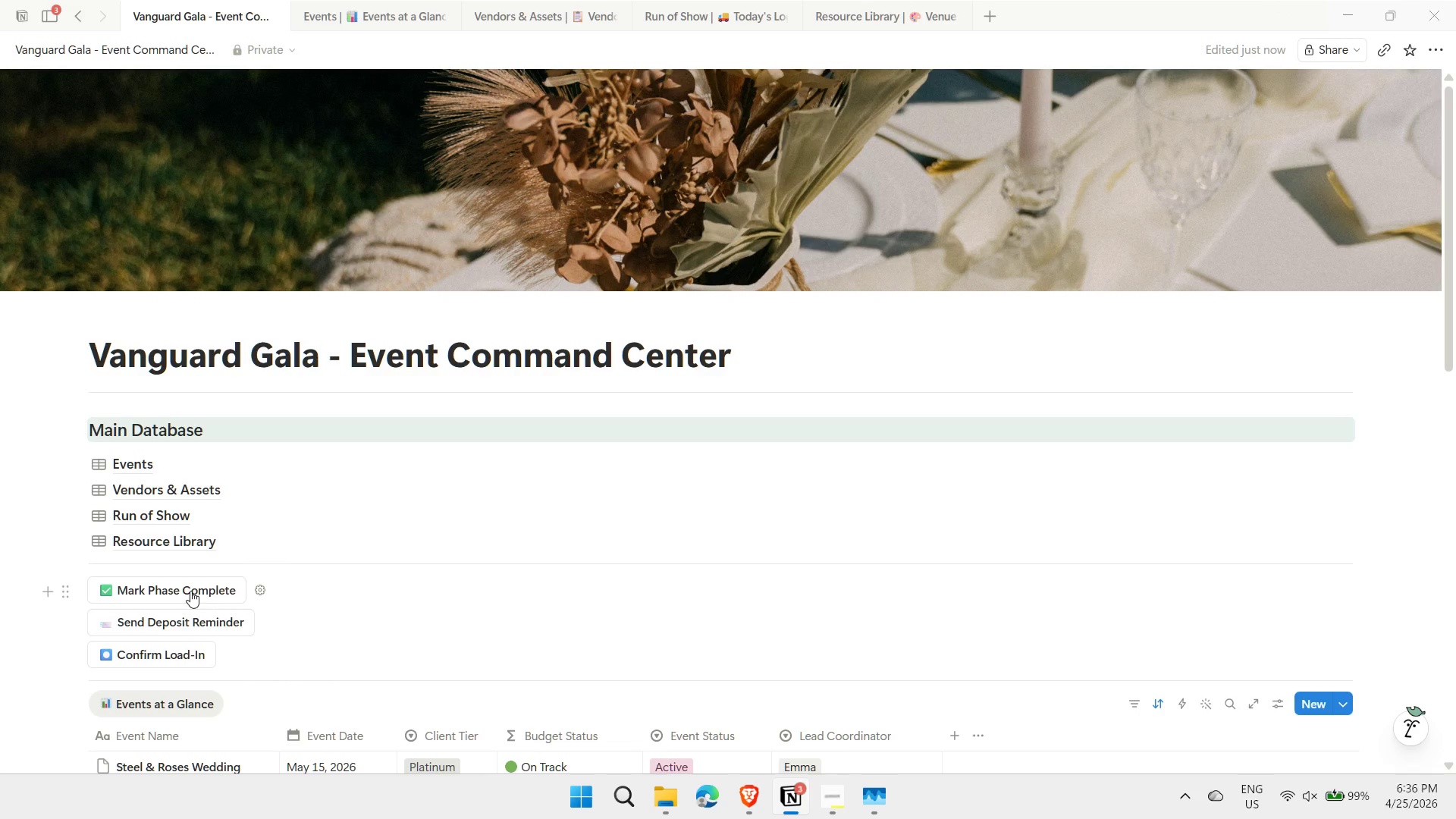 
left_click([255, 591])
 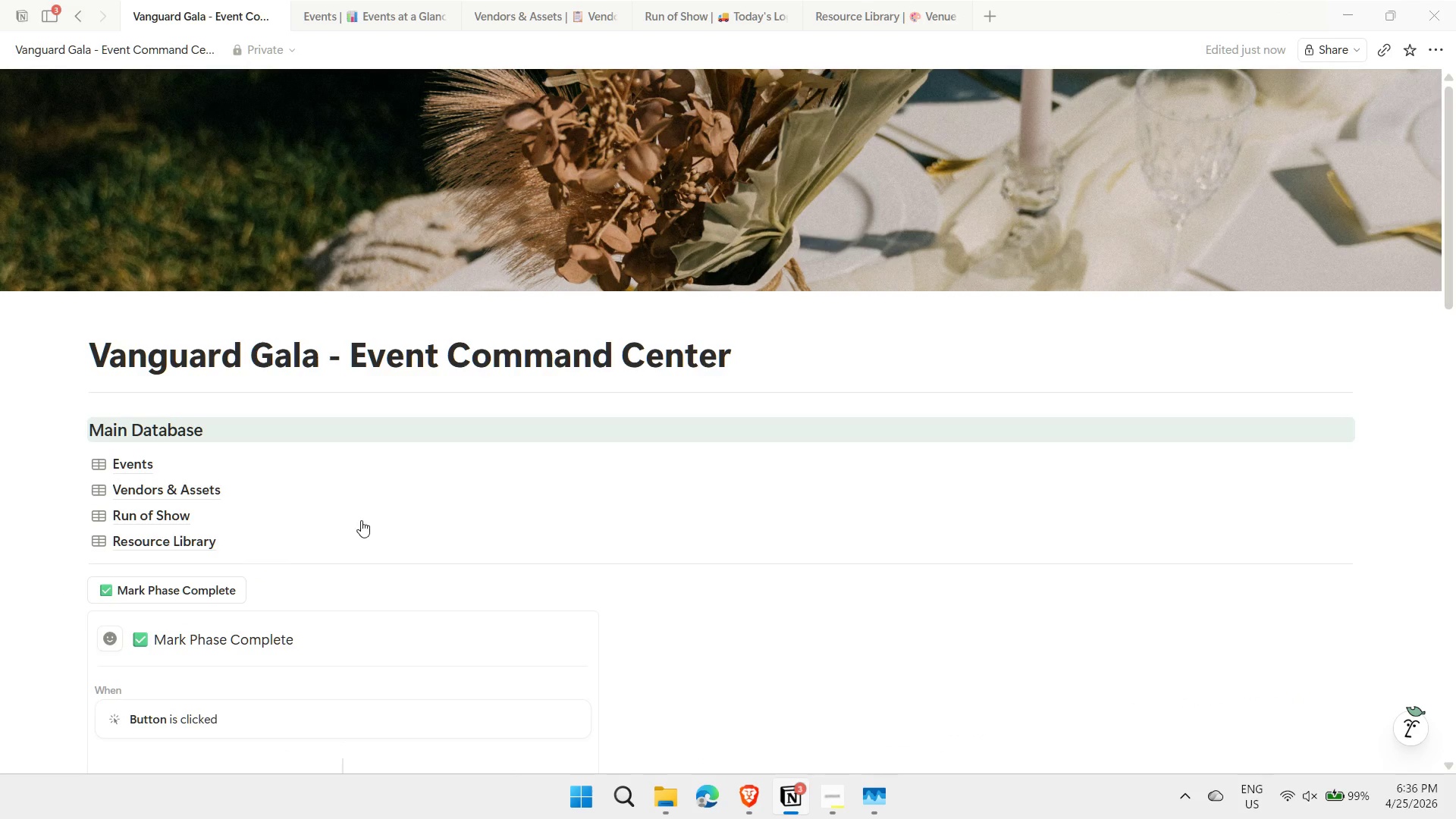 
scroll: coordinate [357, 510], scroll_direction: down, amount: 4.0
 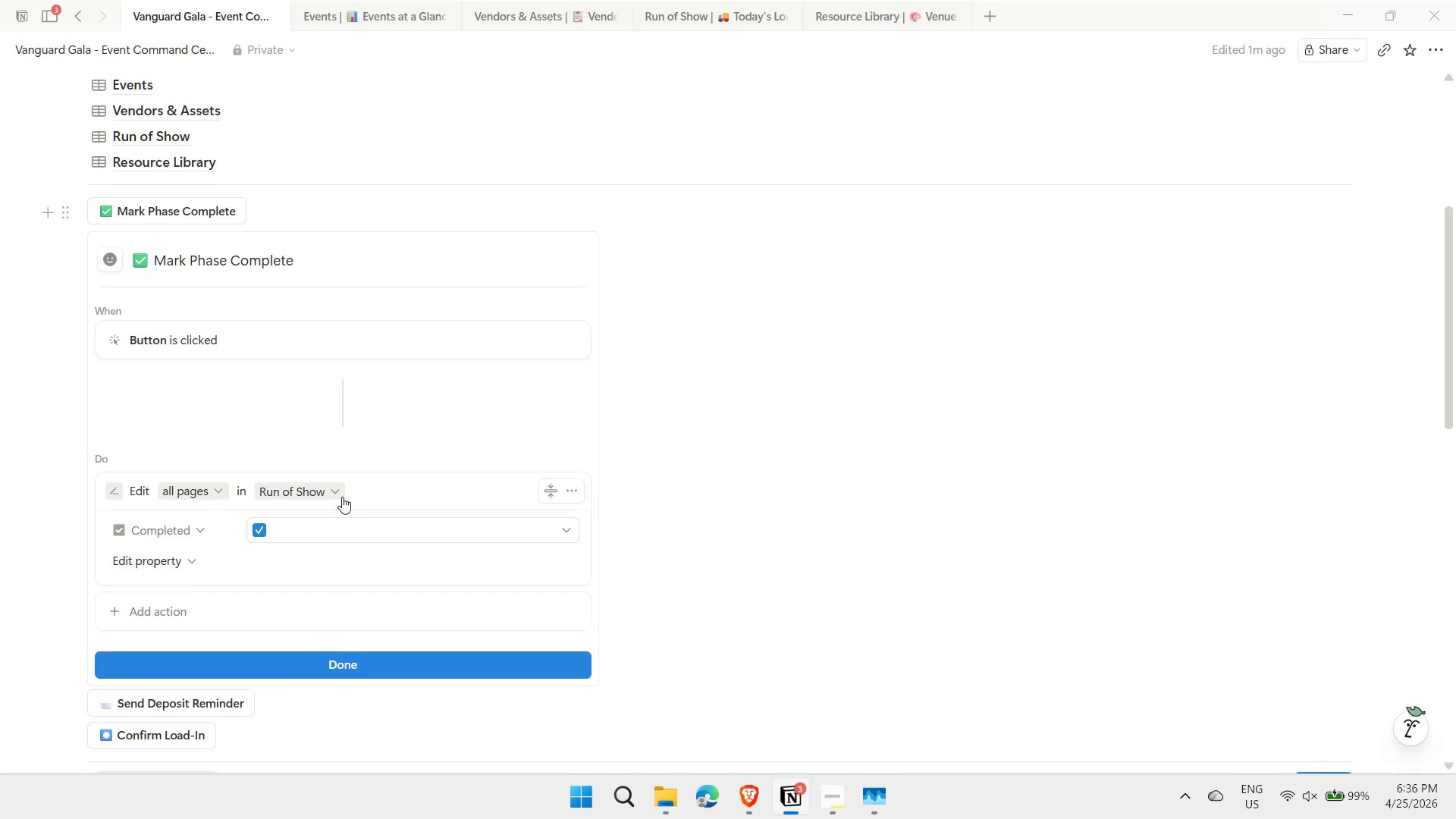 
left_click([219, 494])
 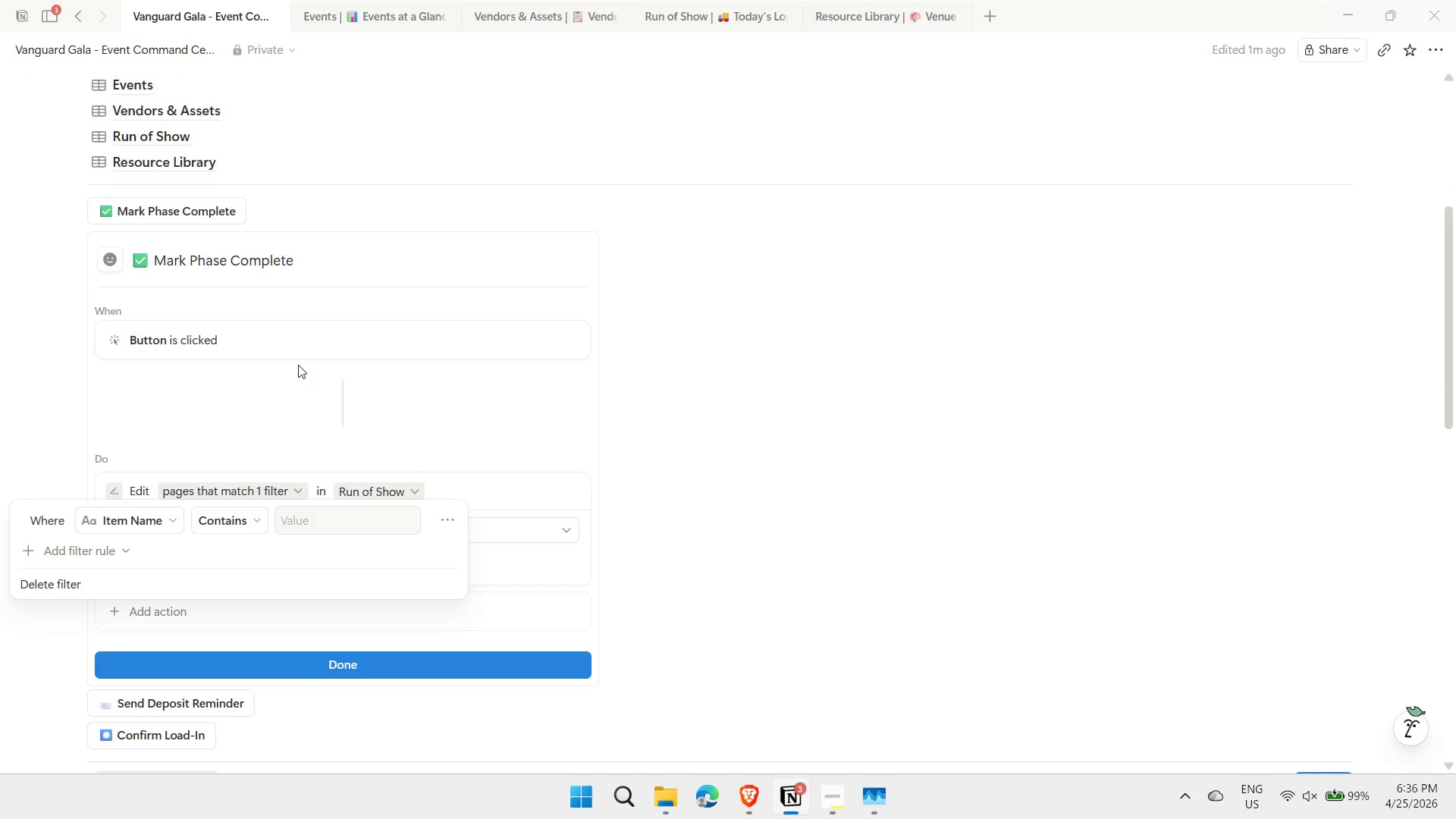 
left_click([721, 24])
 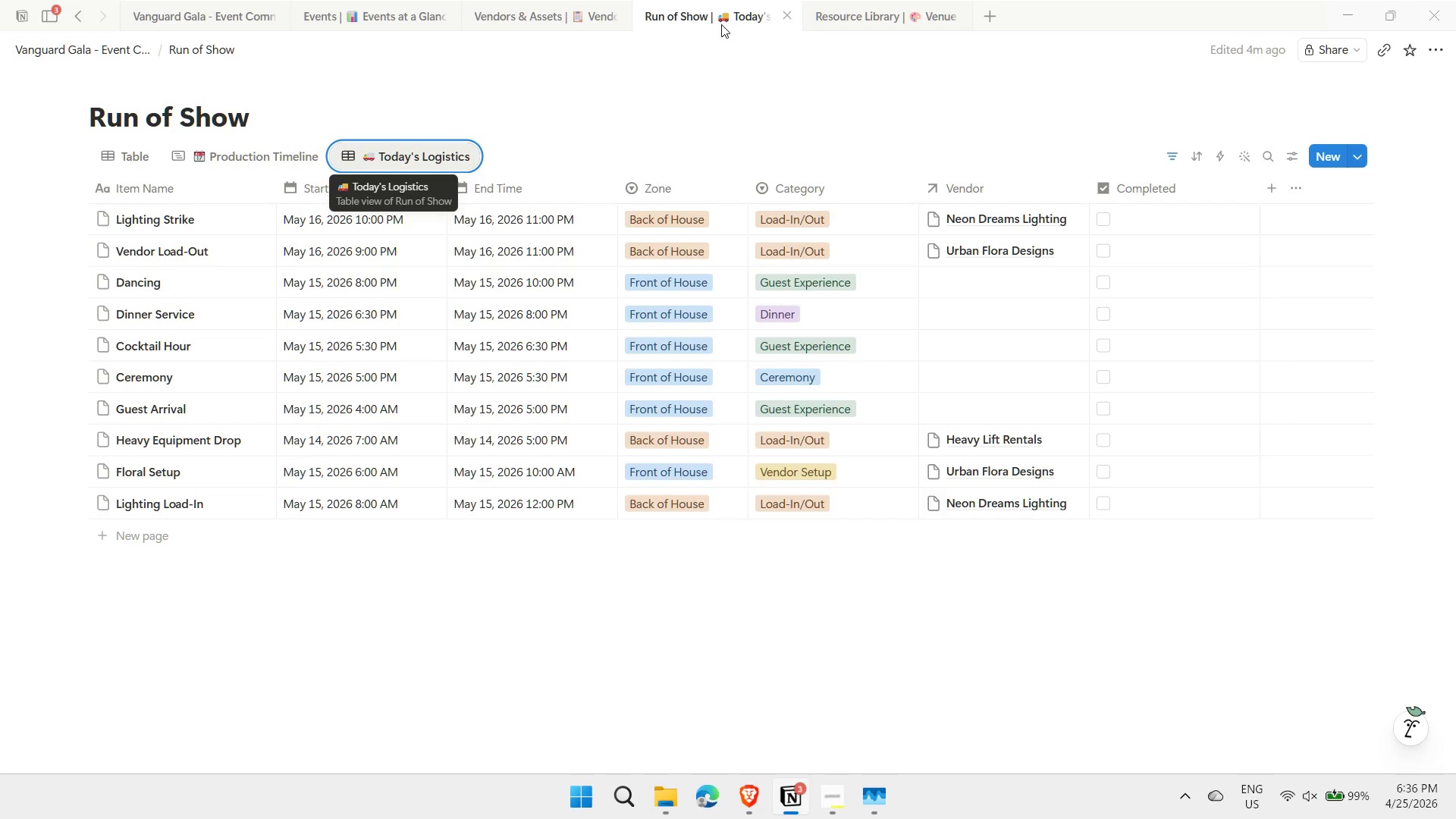 
left_click([218, 17])
 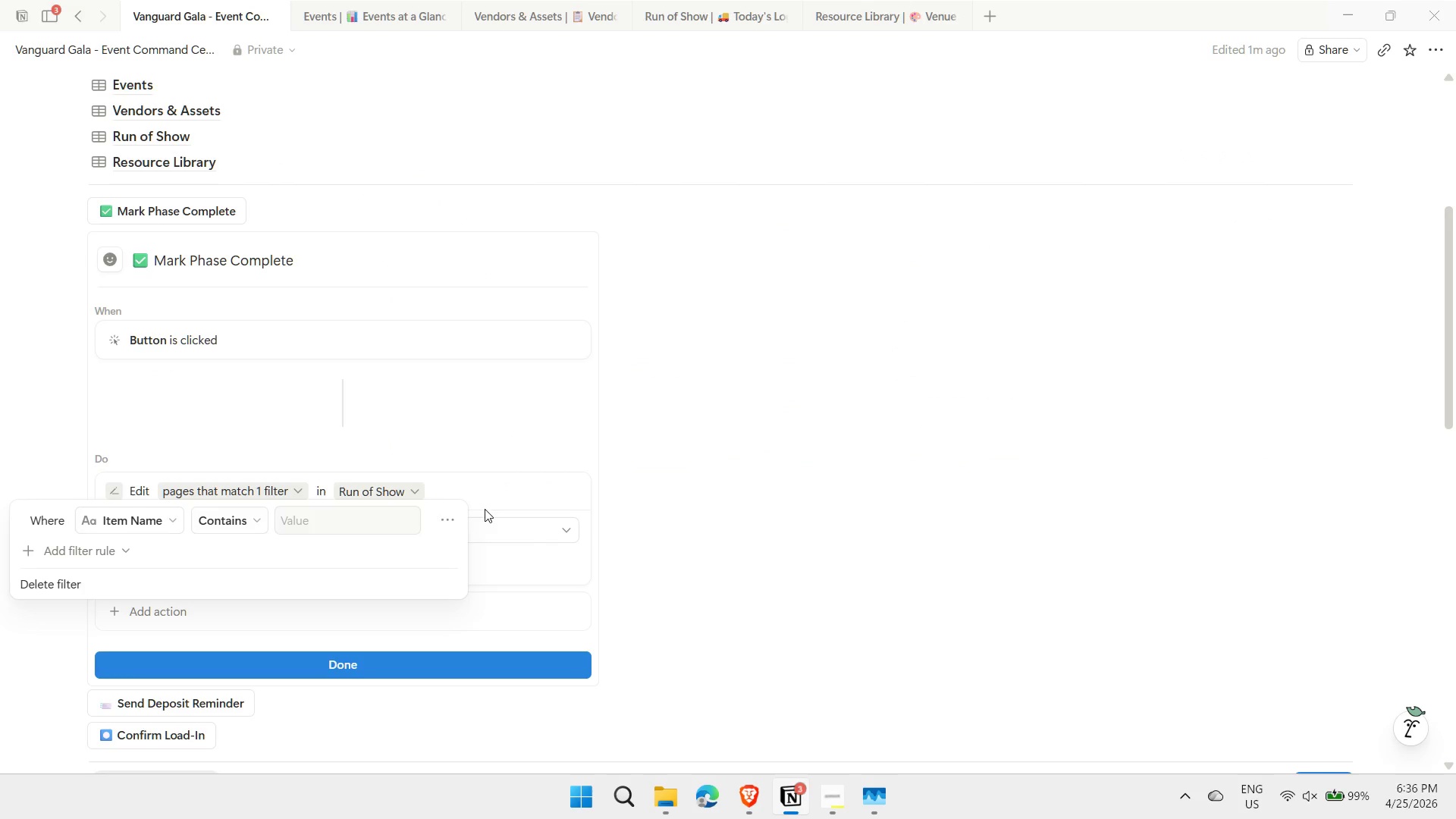 
left_click([792, 453])
 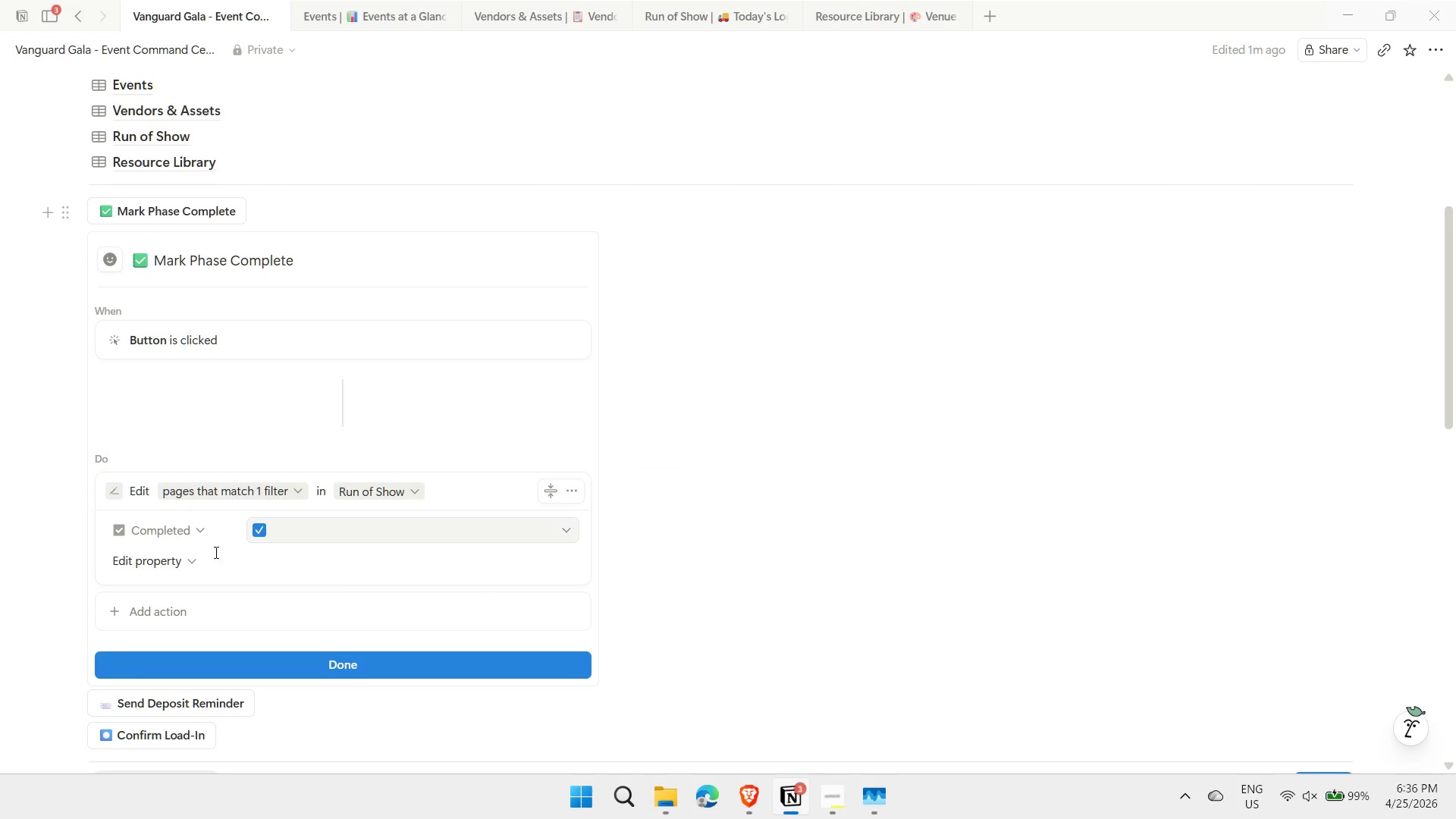 
scroll: coordinate [198, 615], scroll_direction: down, amount: 2.0
 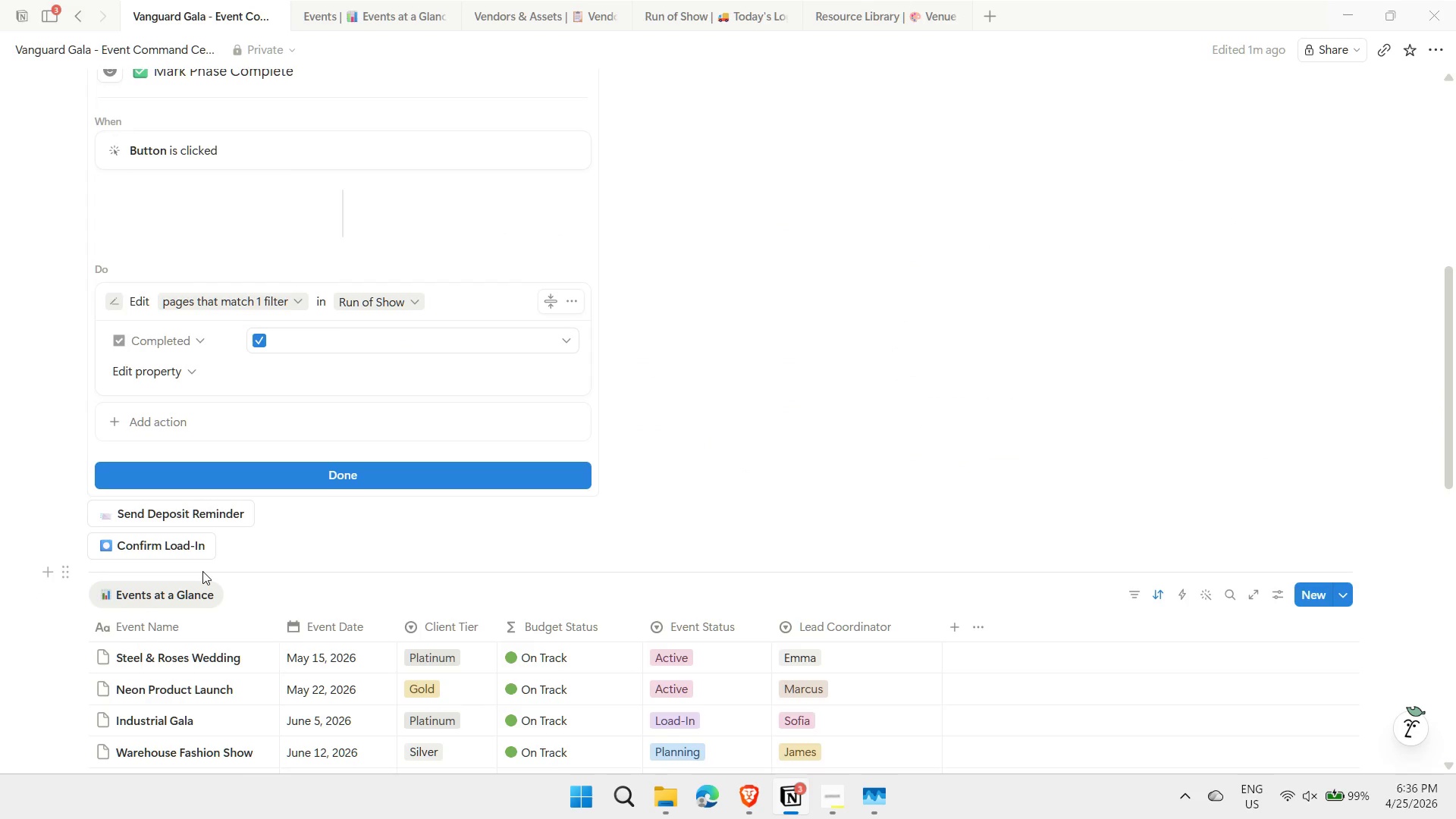 
scroll: coordinate [202, 568], scroll_direction: up, amount: 2.0
 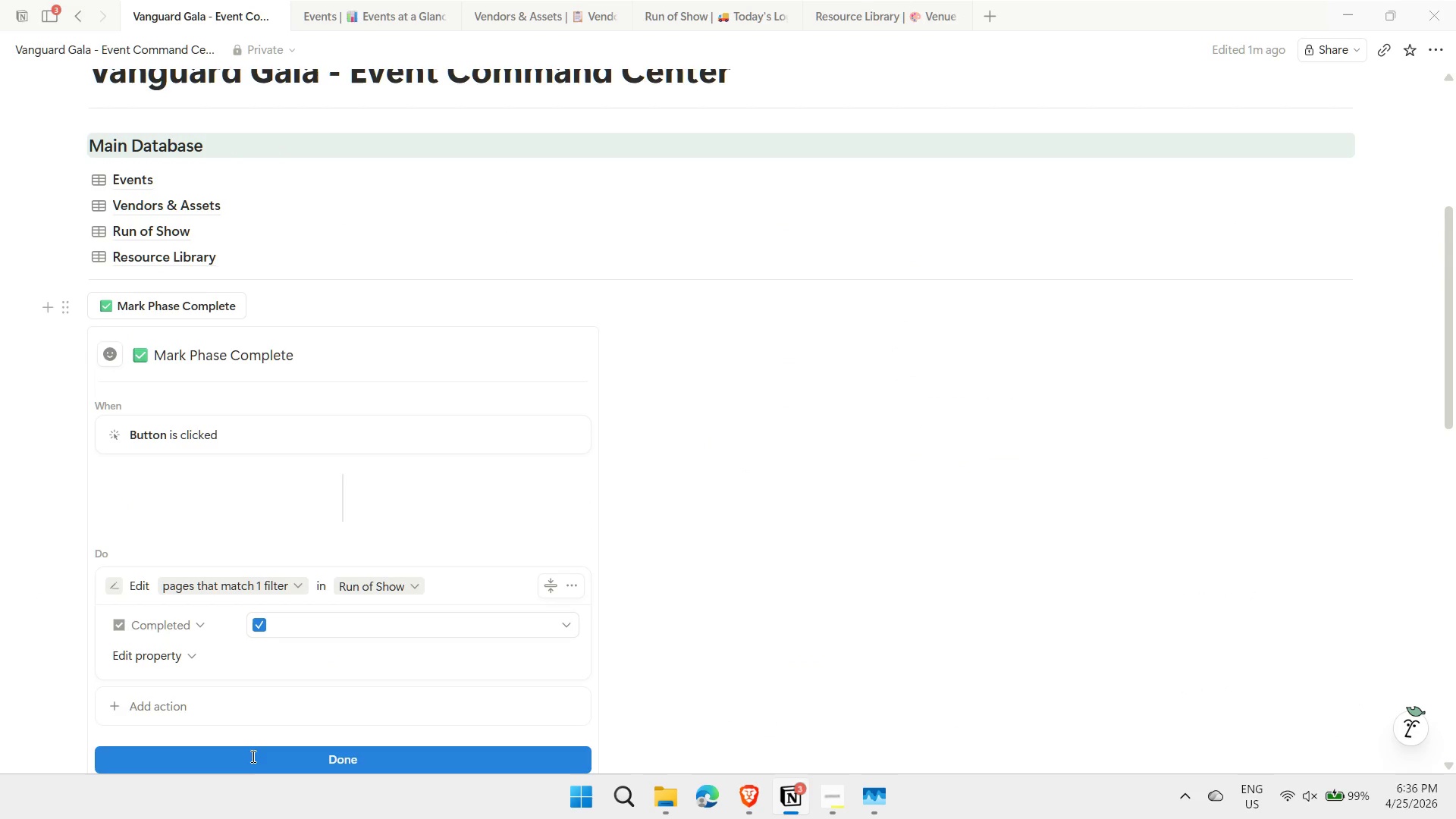 
left_click([252, 752])
 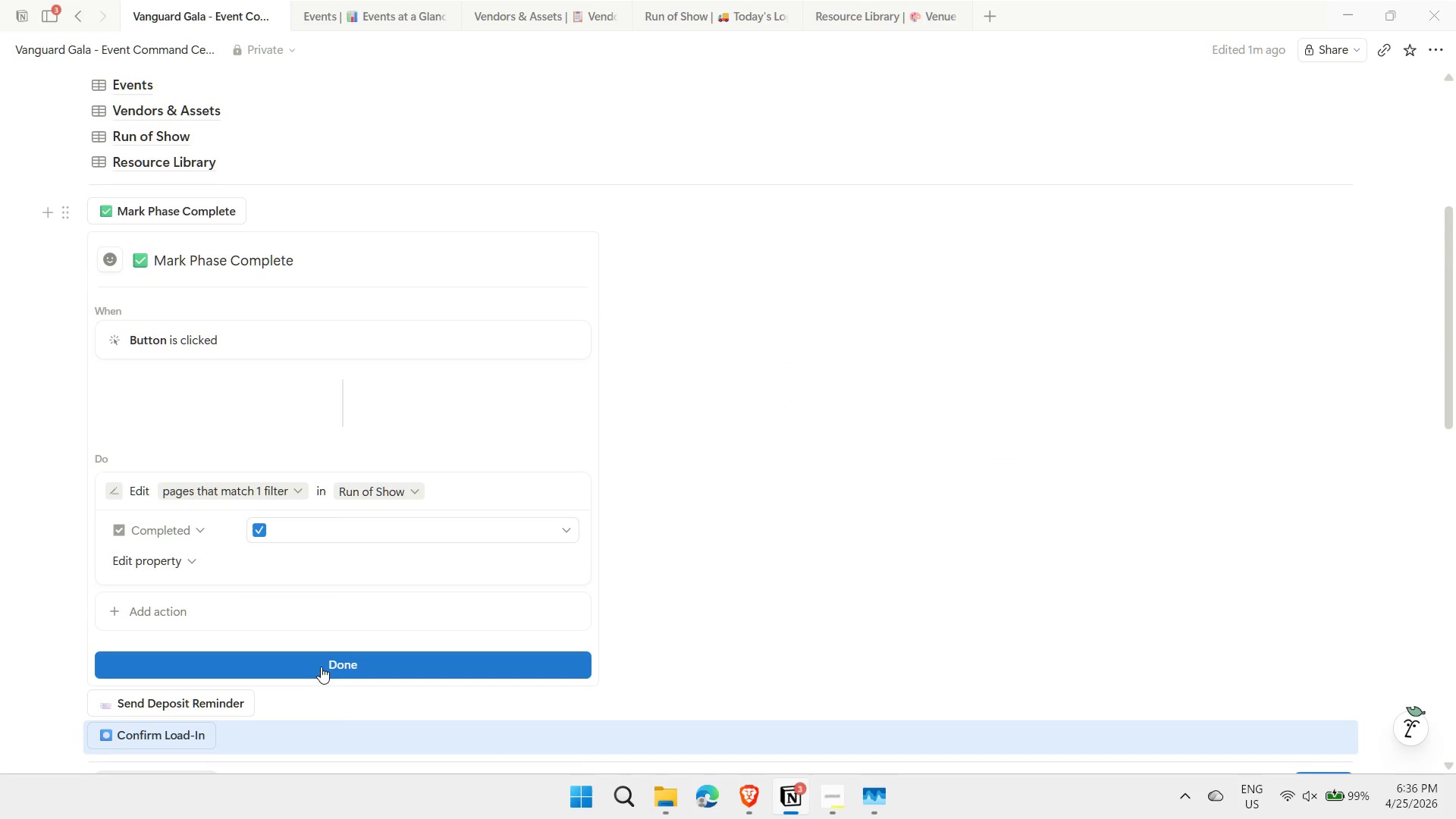 
left_click([323, 662])
 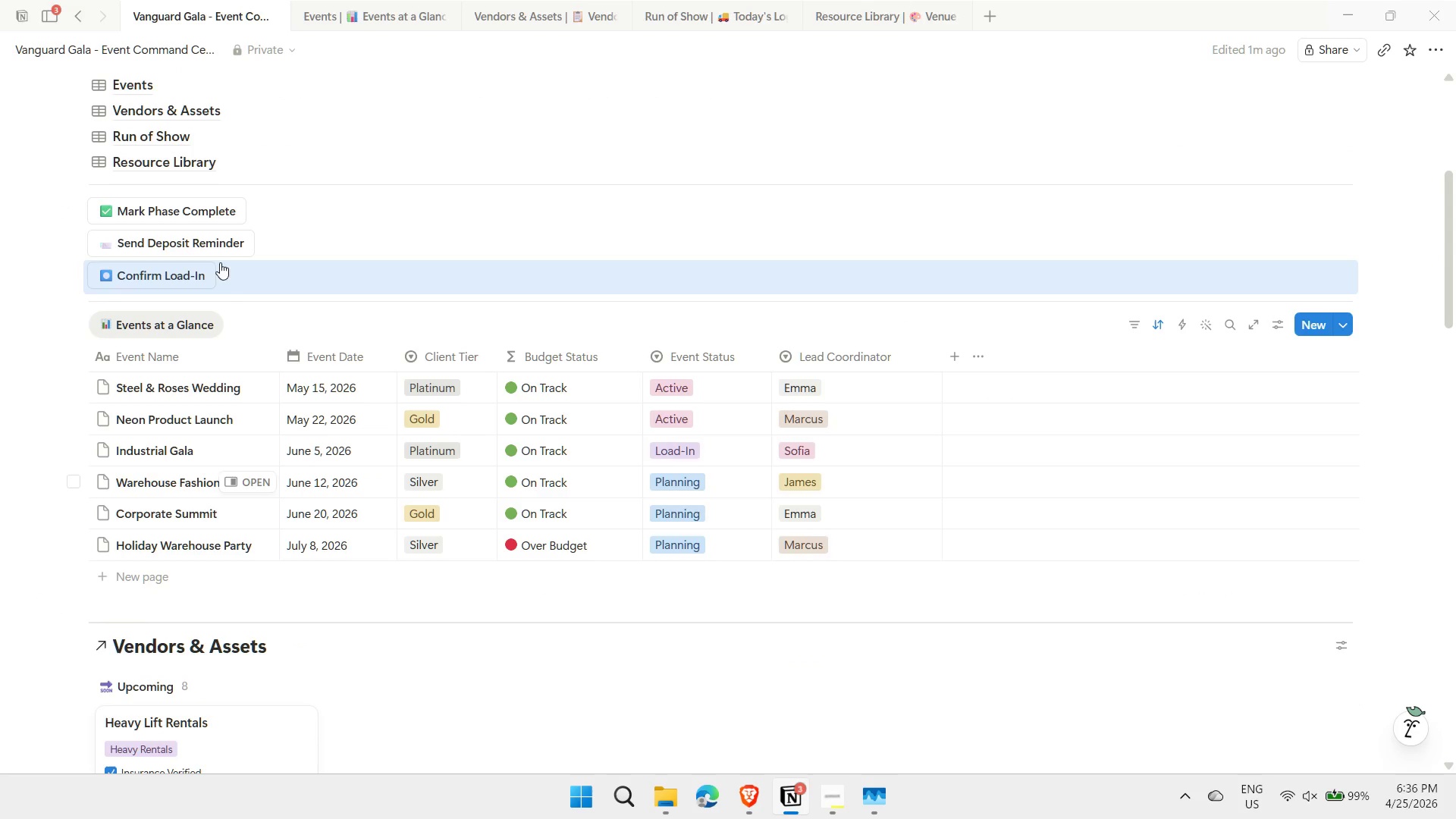 
left_click([516, 120])
 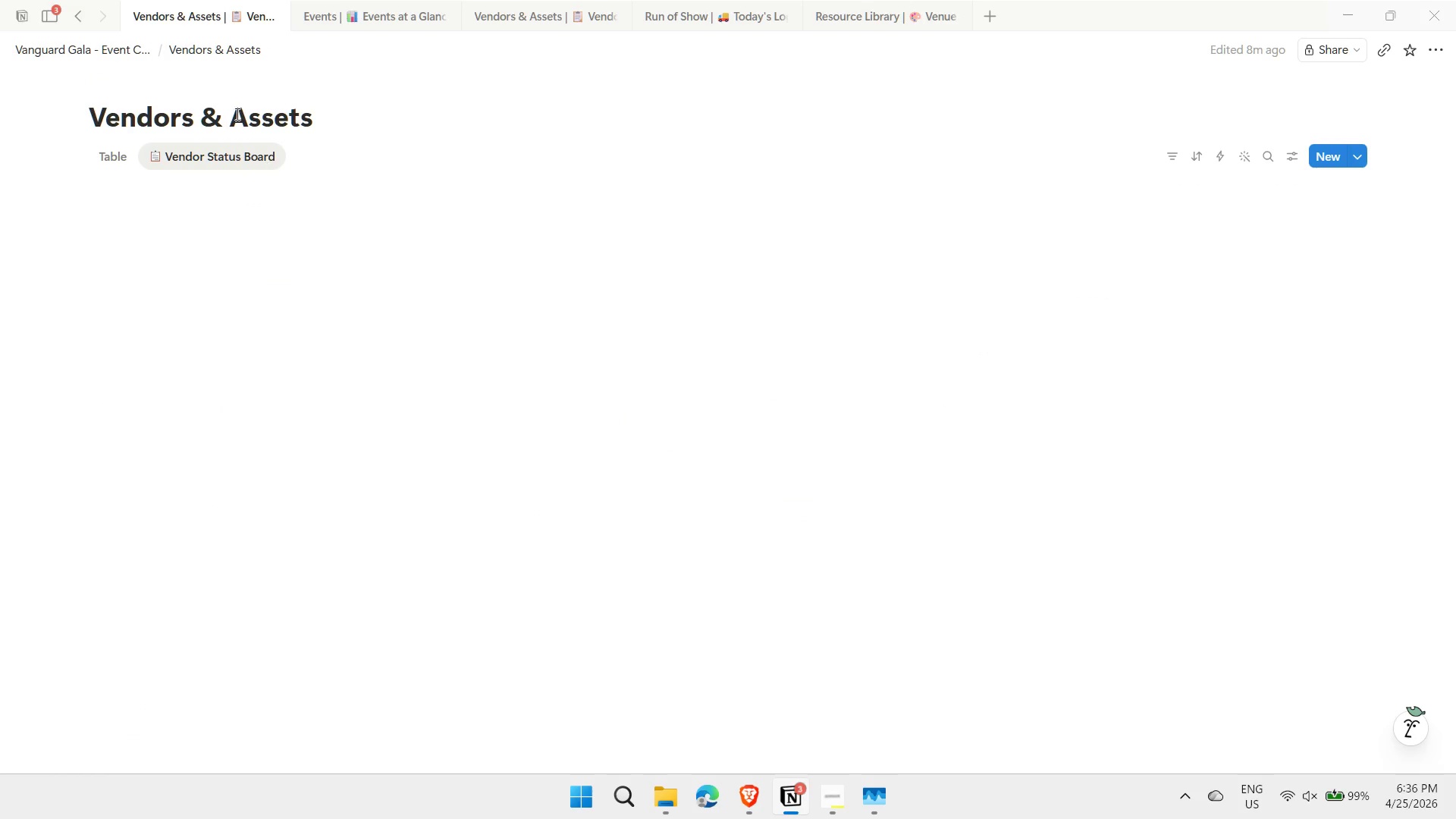 
left_click([73, 51])
 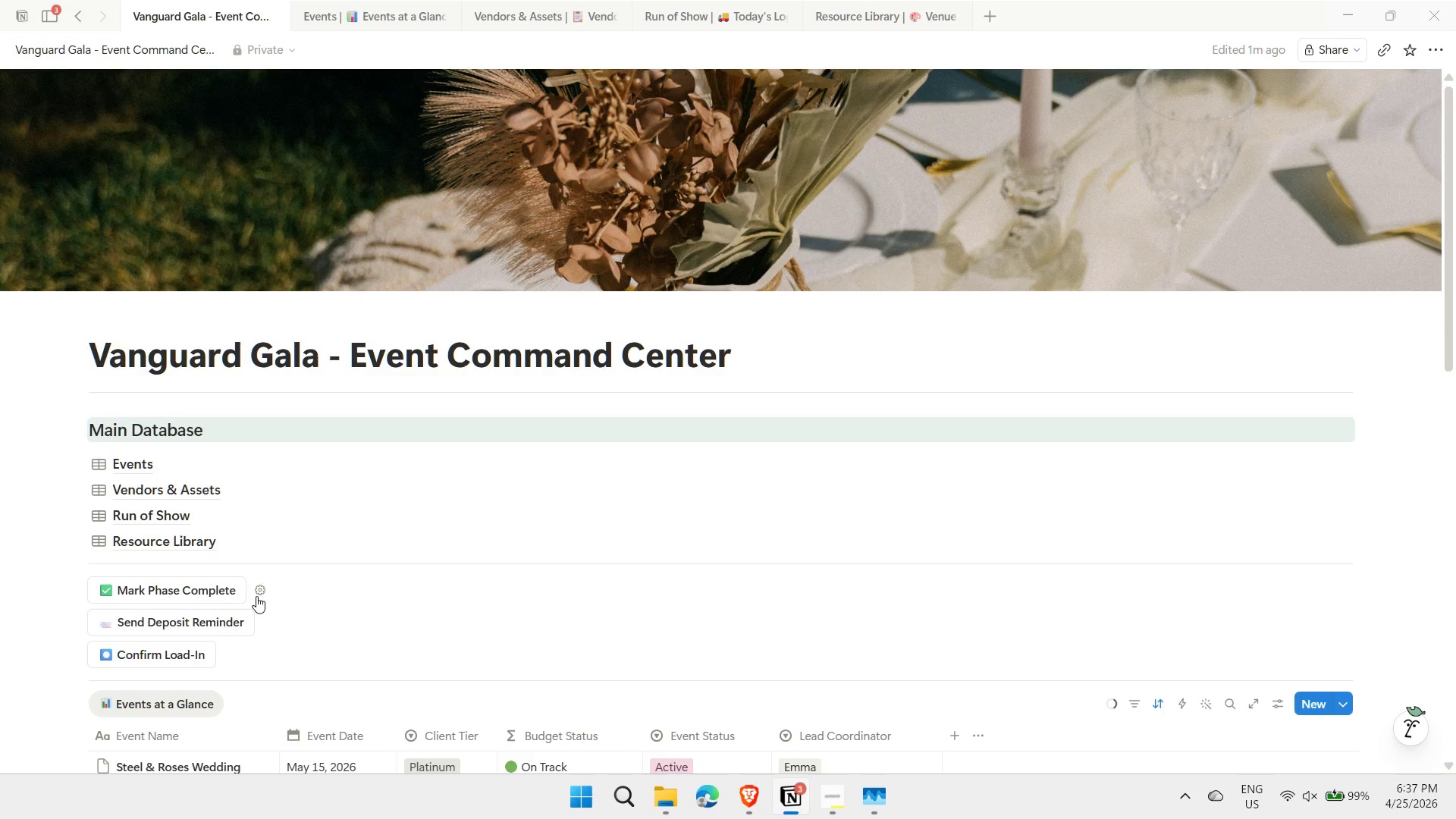 
wait(6.3)
 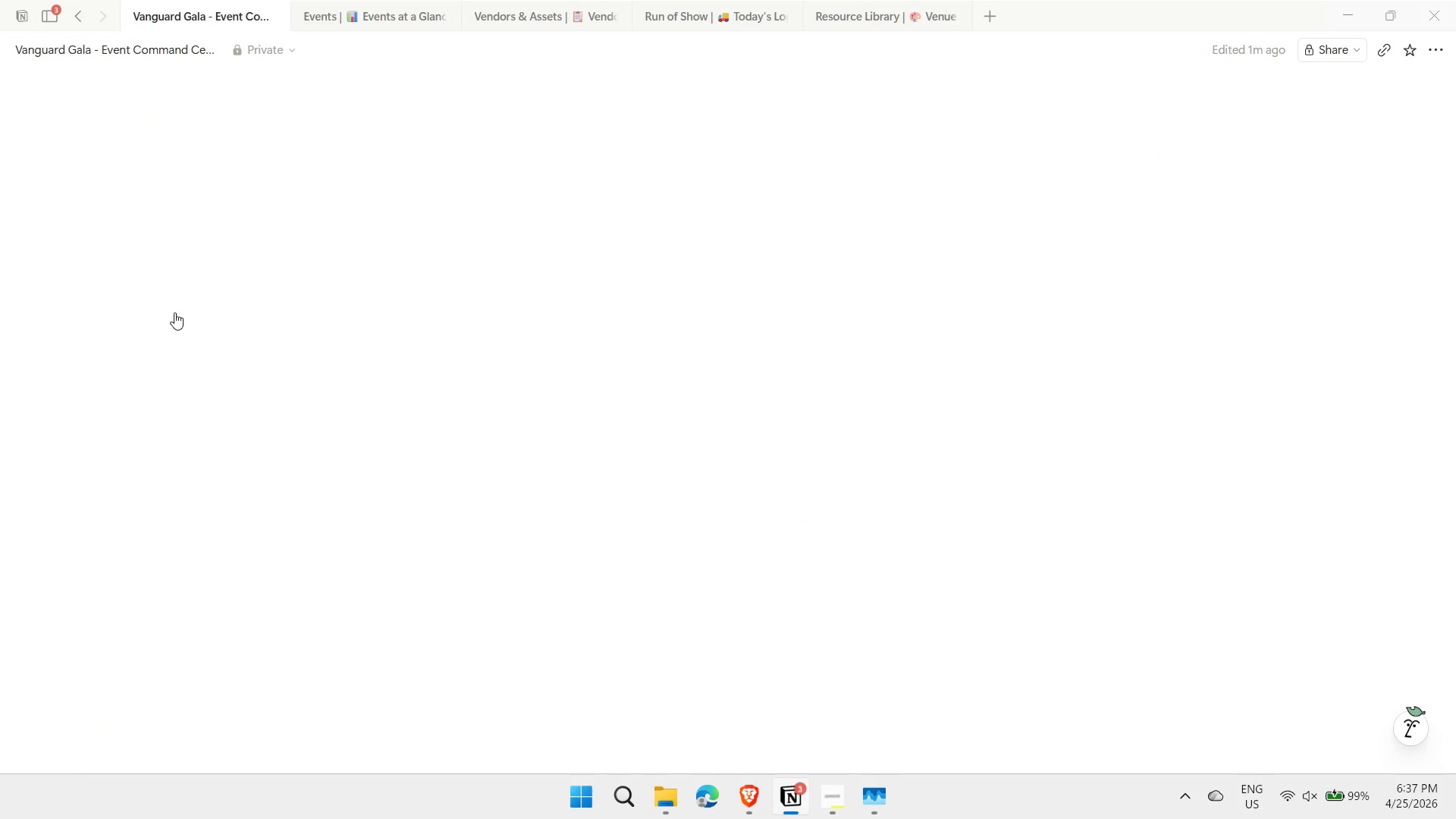 
mouse_move([256, 620])
 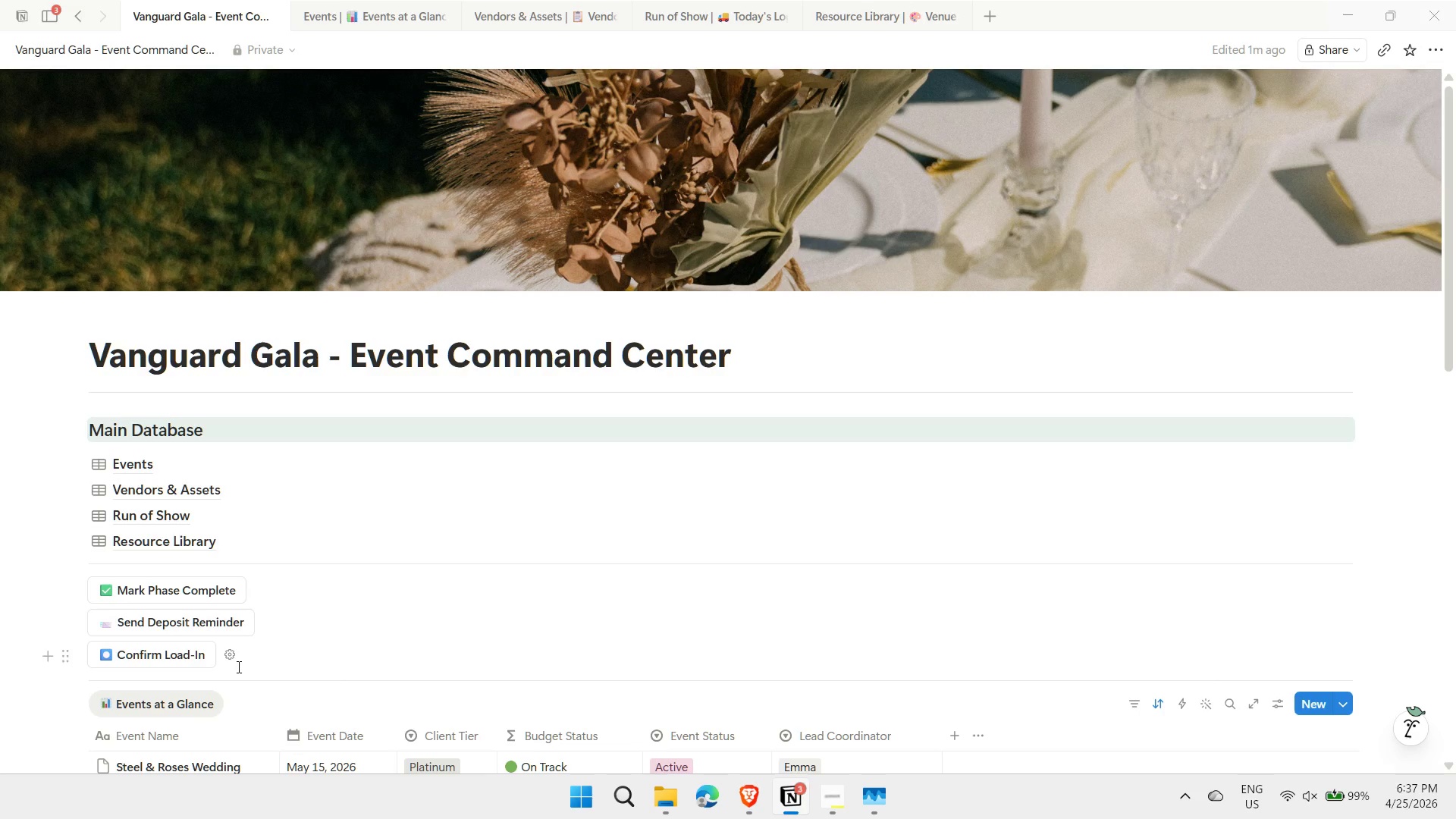 
scroll: coordinate [253, 549], scroll_direction: down, amount: 34.0
 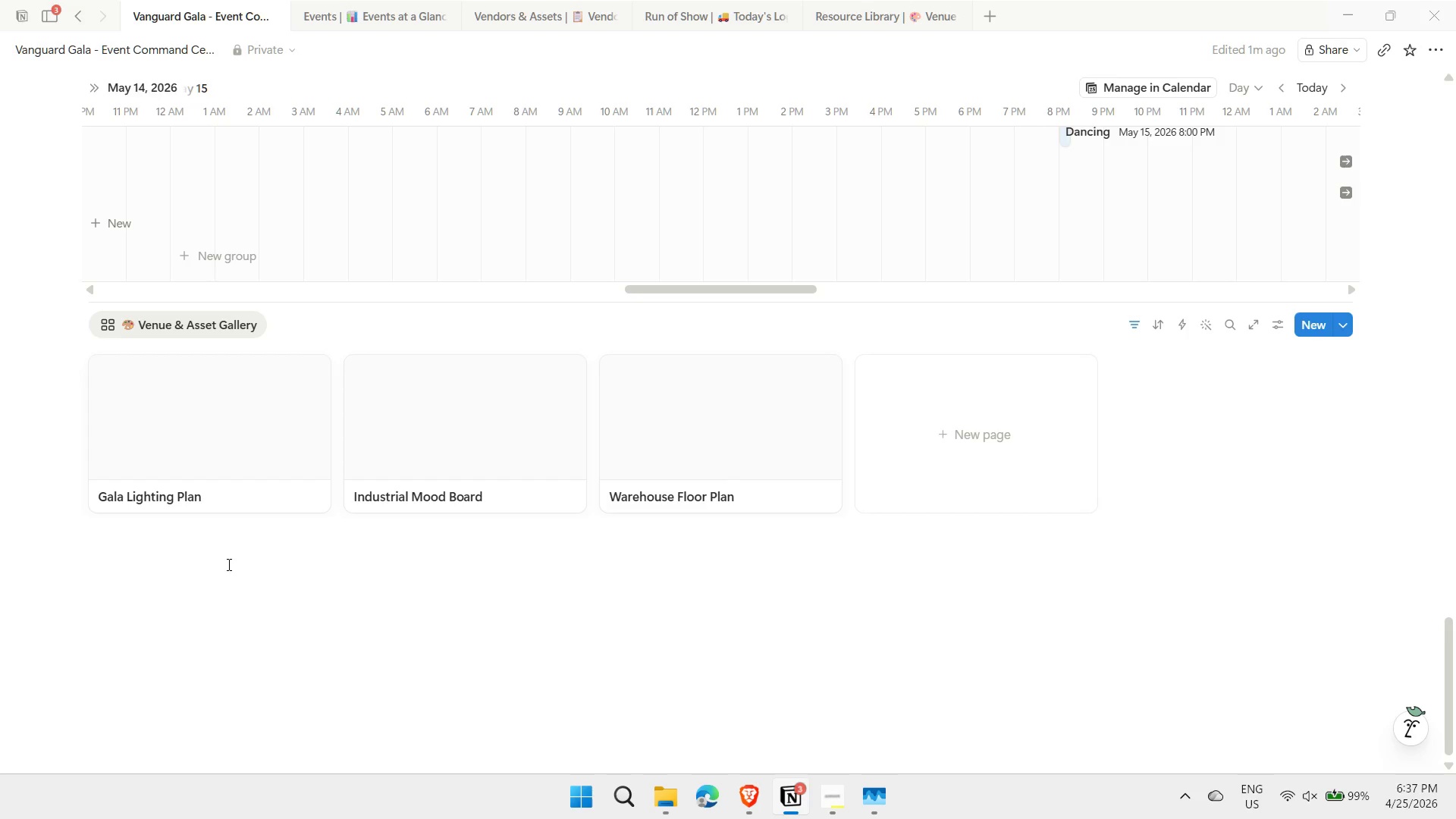 
wait(7.91)
 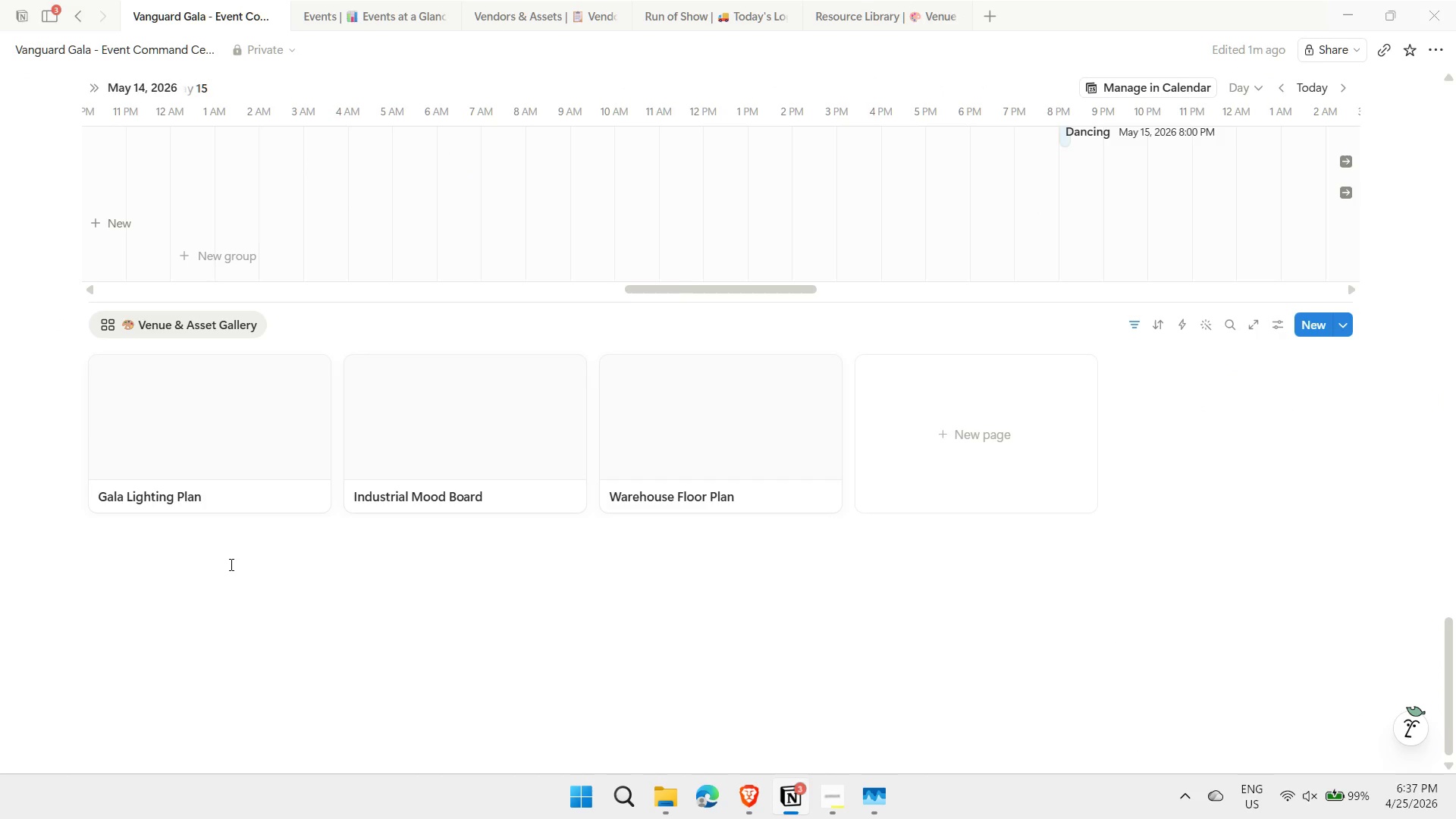 
left_click([110, 579])
 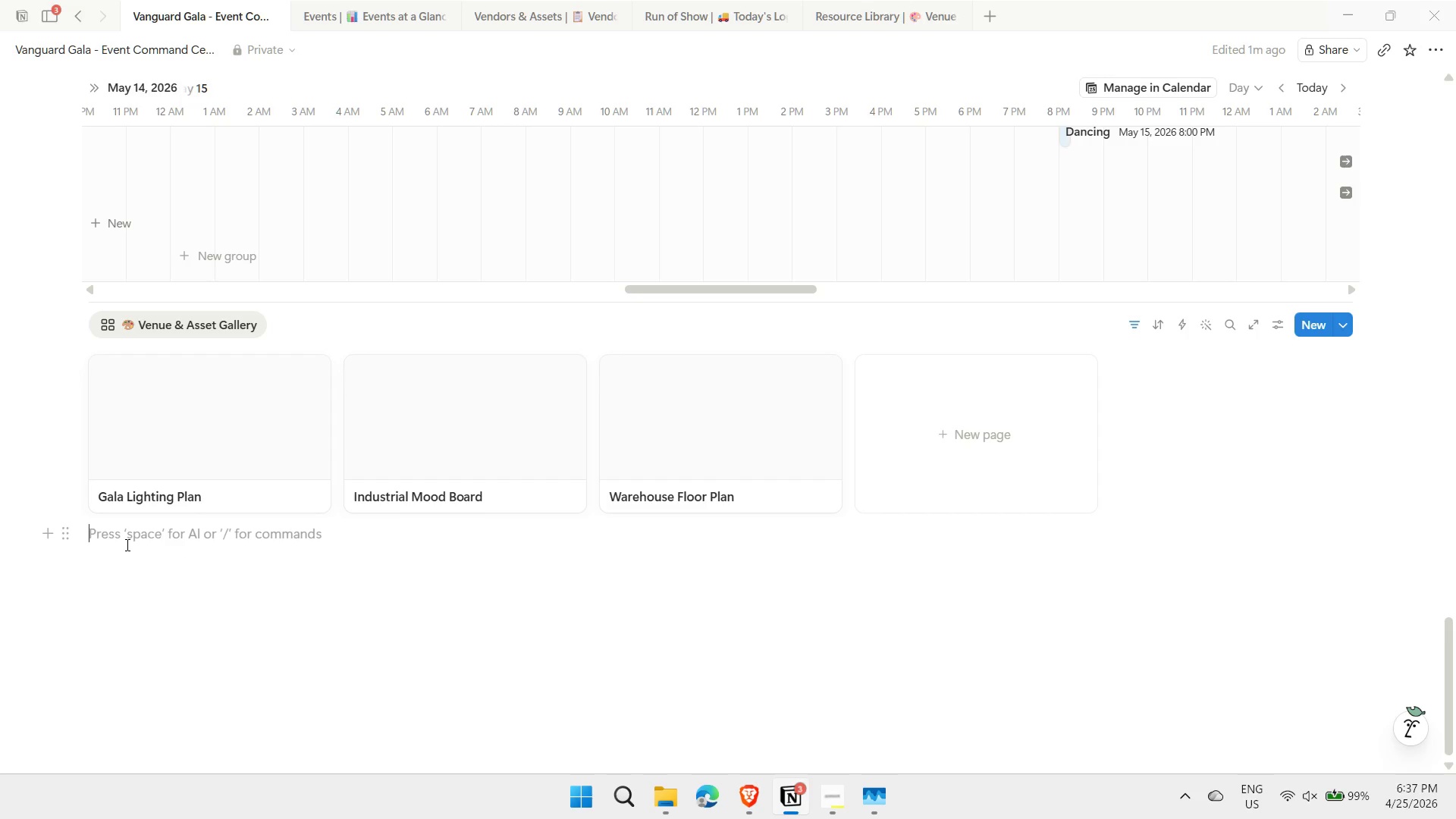 
type(/CALLOUT)
 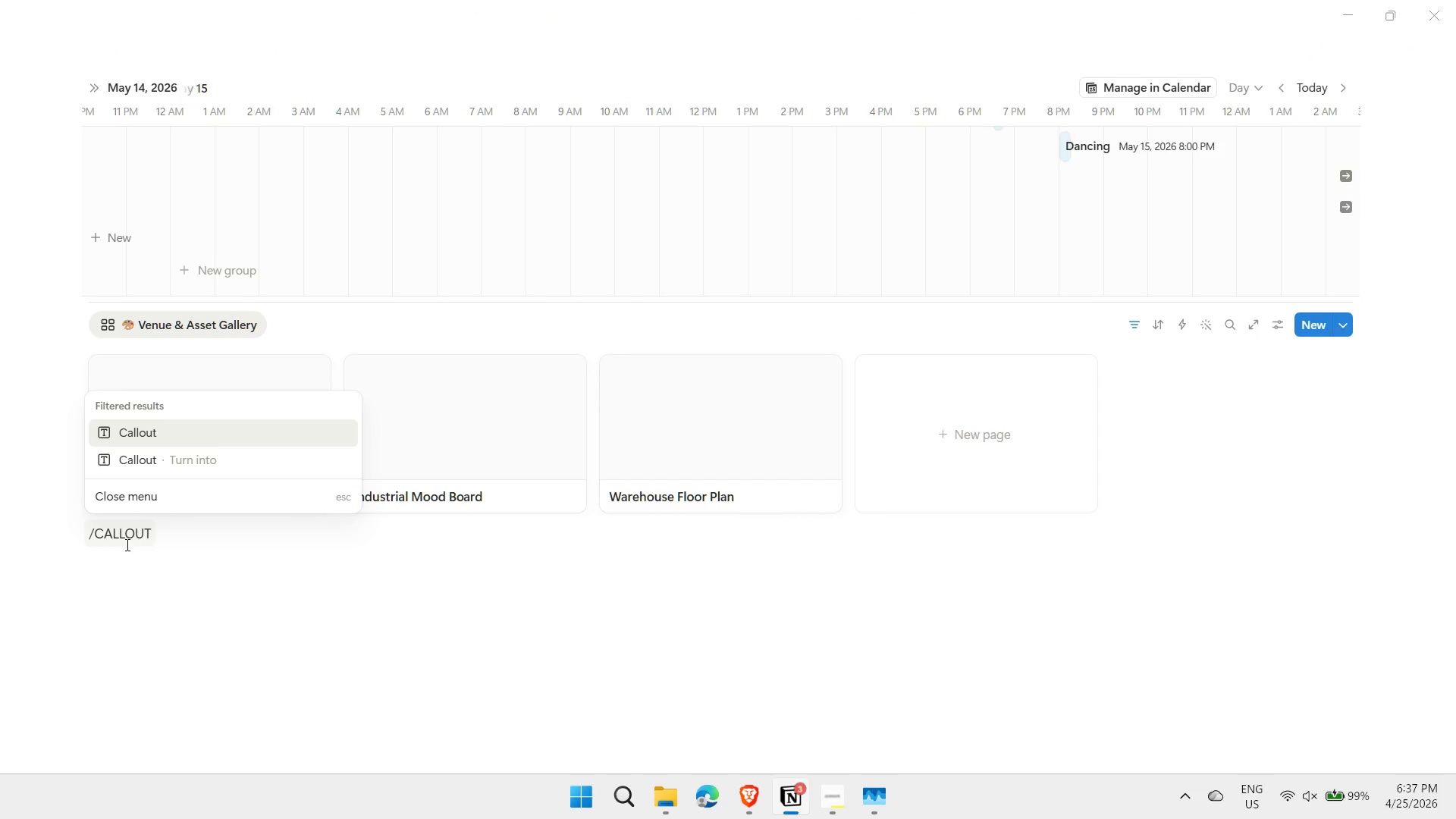 
key(Enter)
 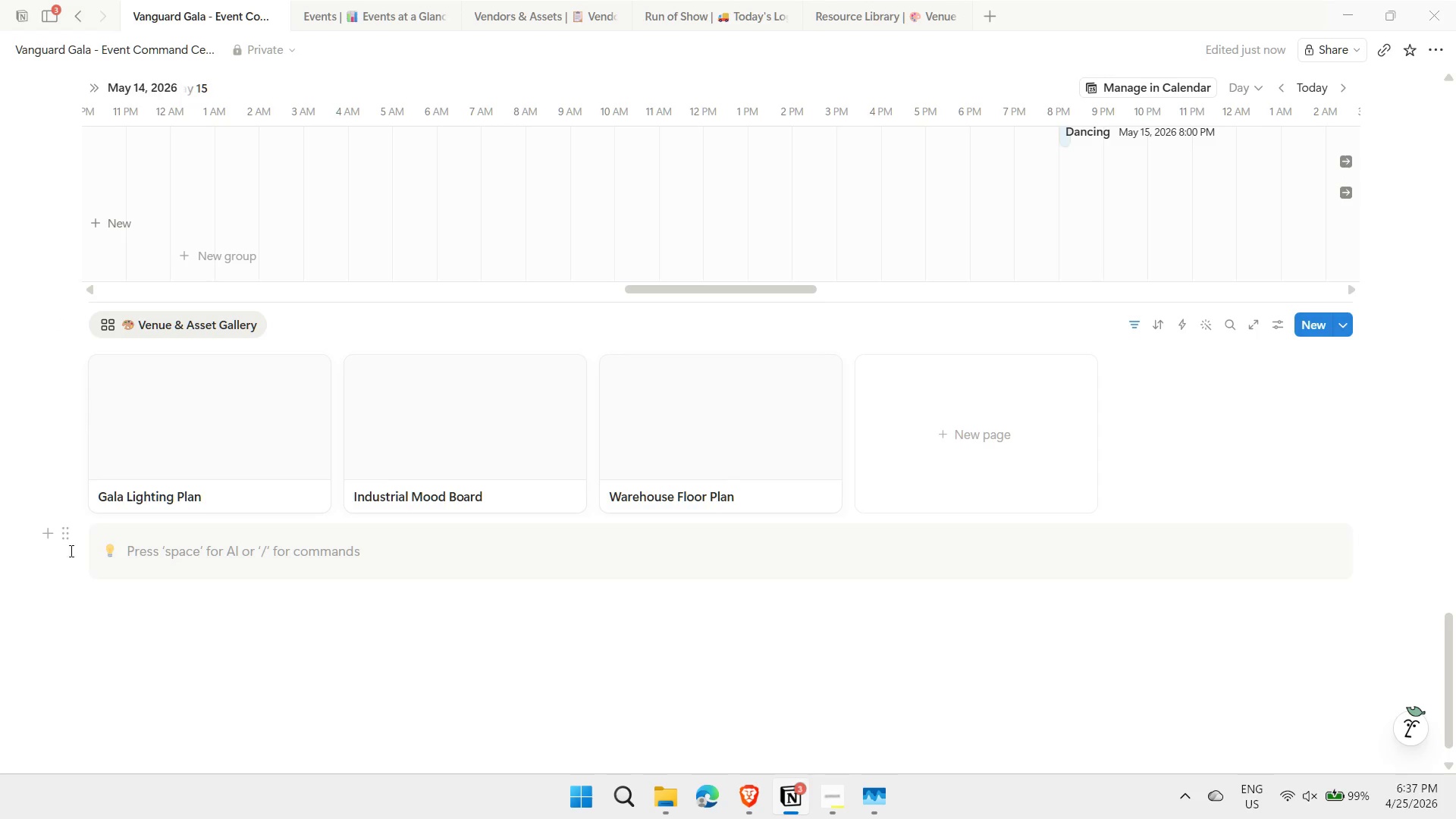 
left_click_drag(start_coordinate=[62, 533], to_coordinate=[67, 545])
 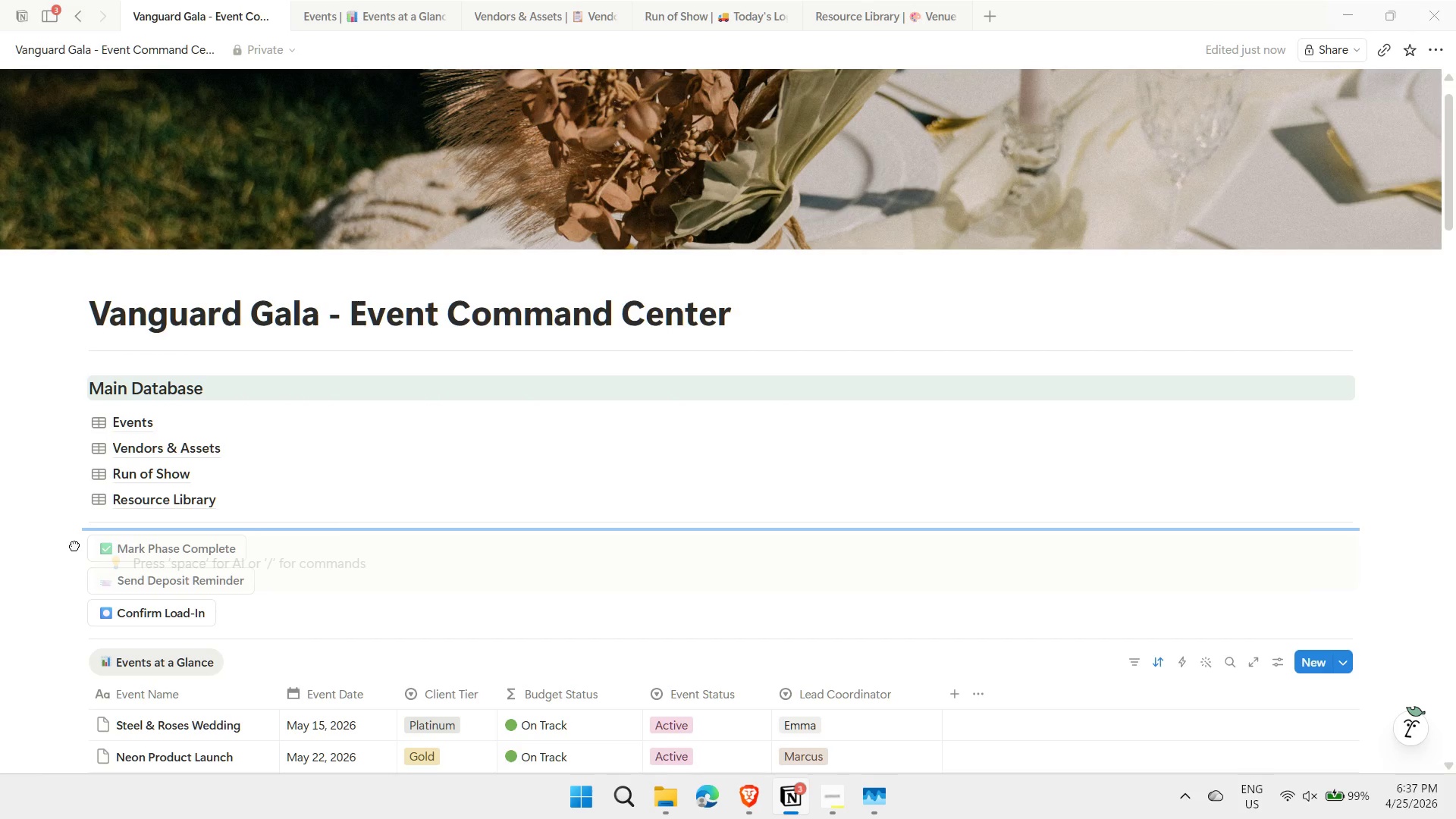 
scroll: coordinate [68, 415], scroll_direction: up, amount: 26.0
 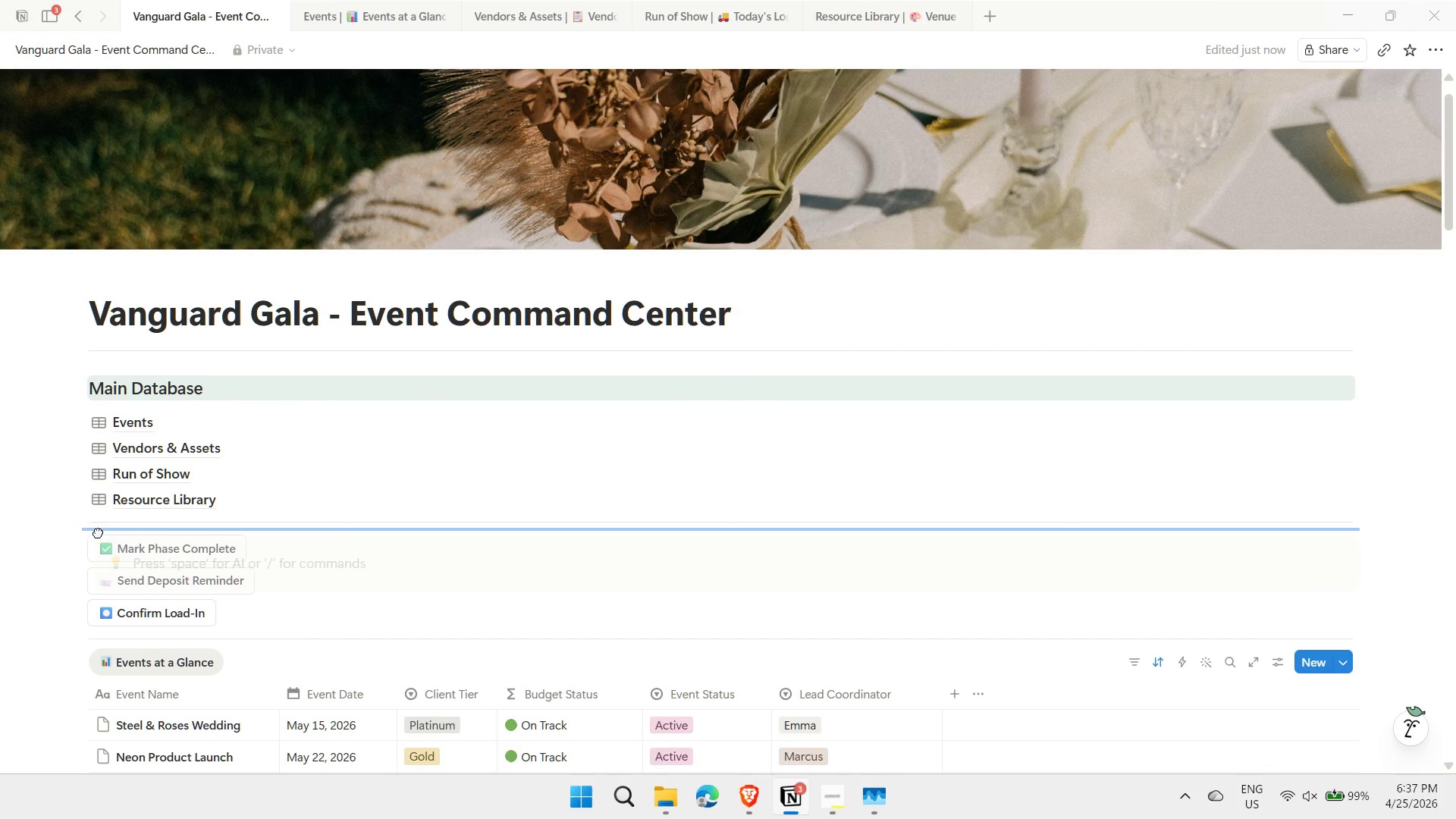 
left_click([122, 560])
 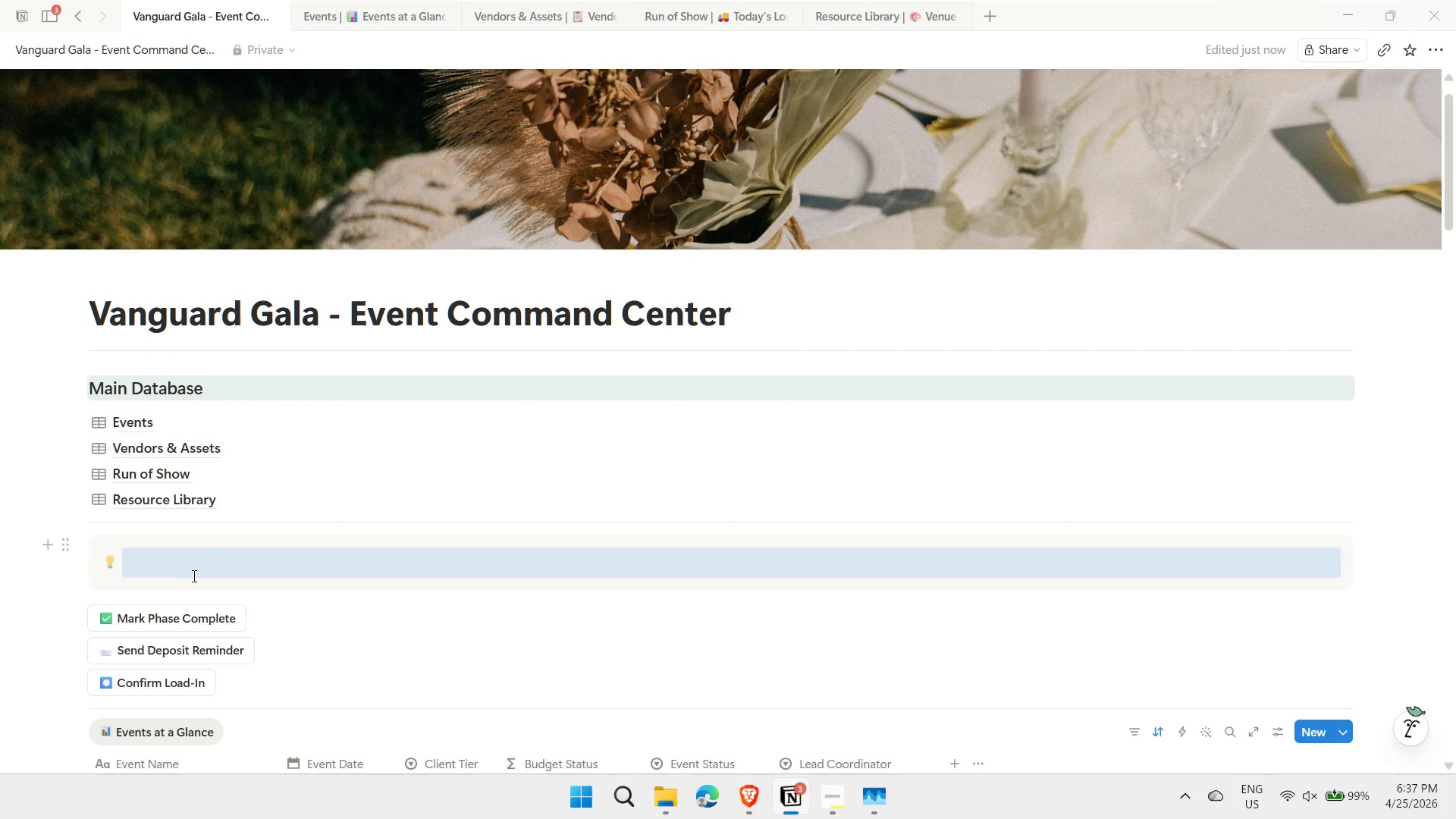 
left_click([186, 562])
 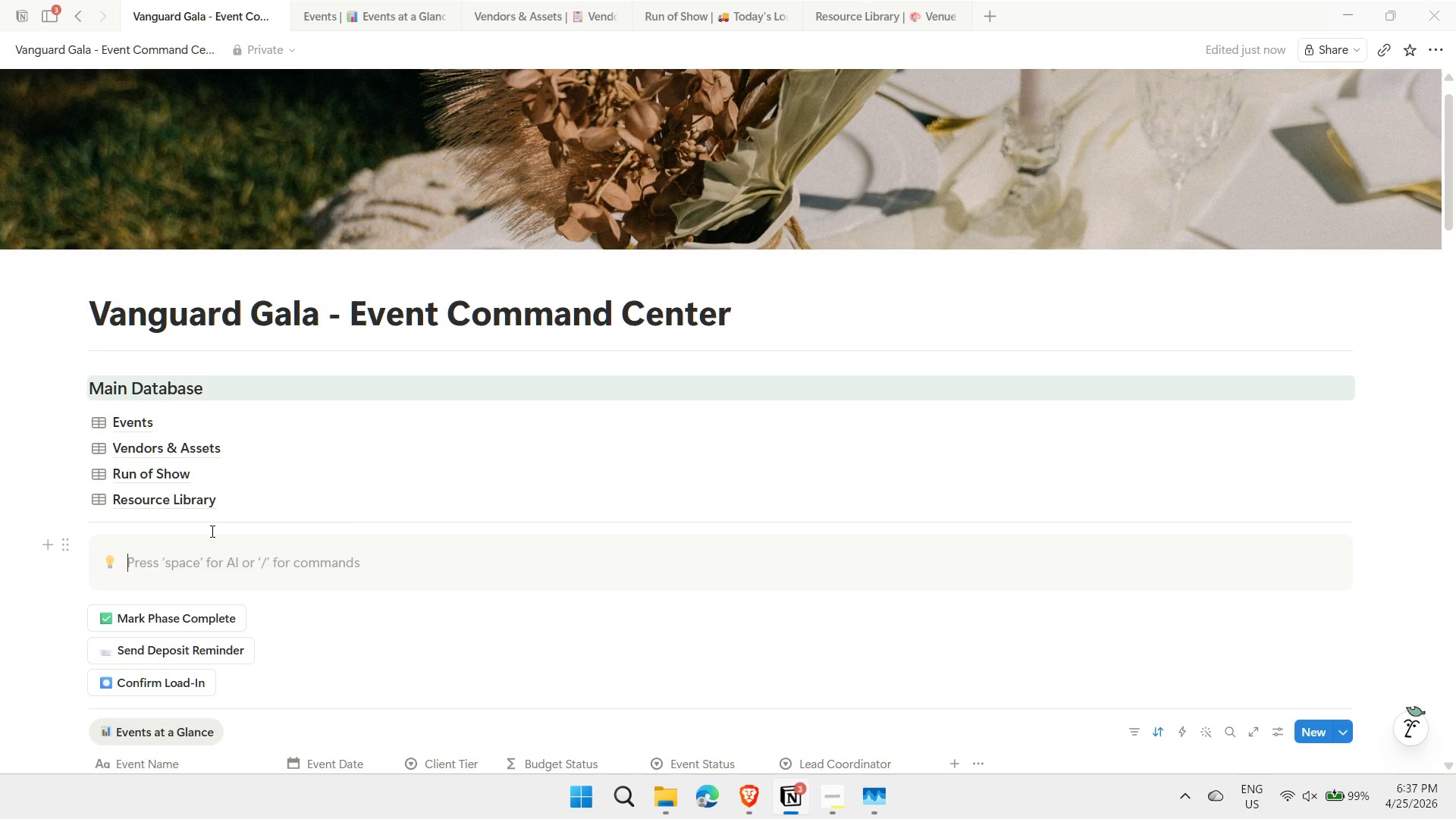 
wait(5.03)
 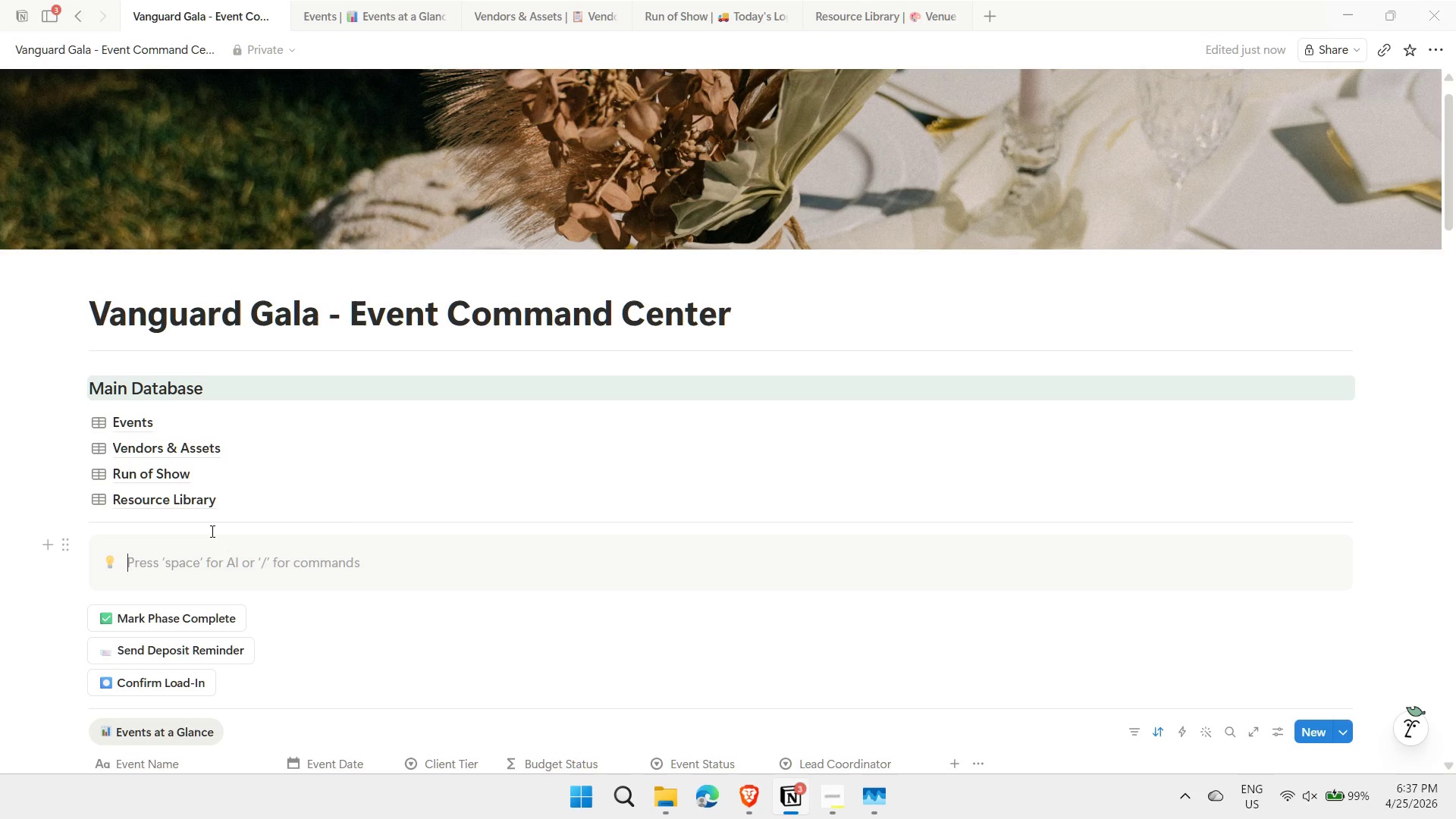 
key(Control+B)
 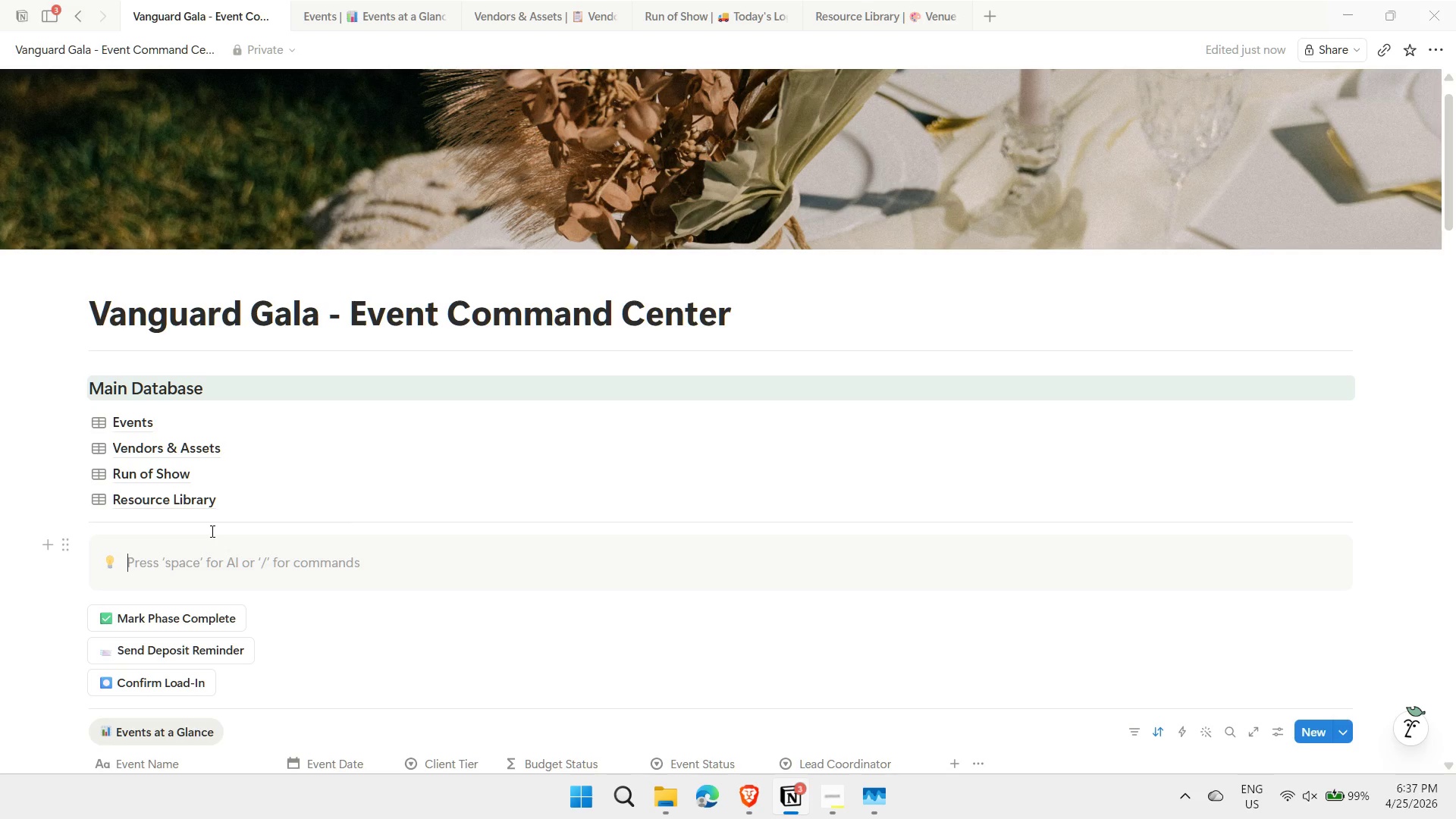 
key(Enter)
 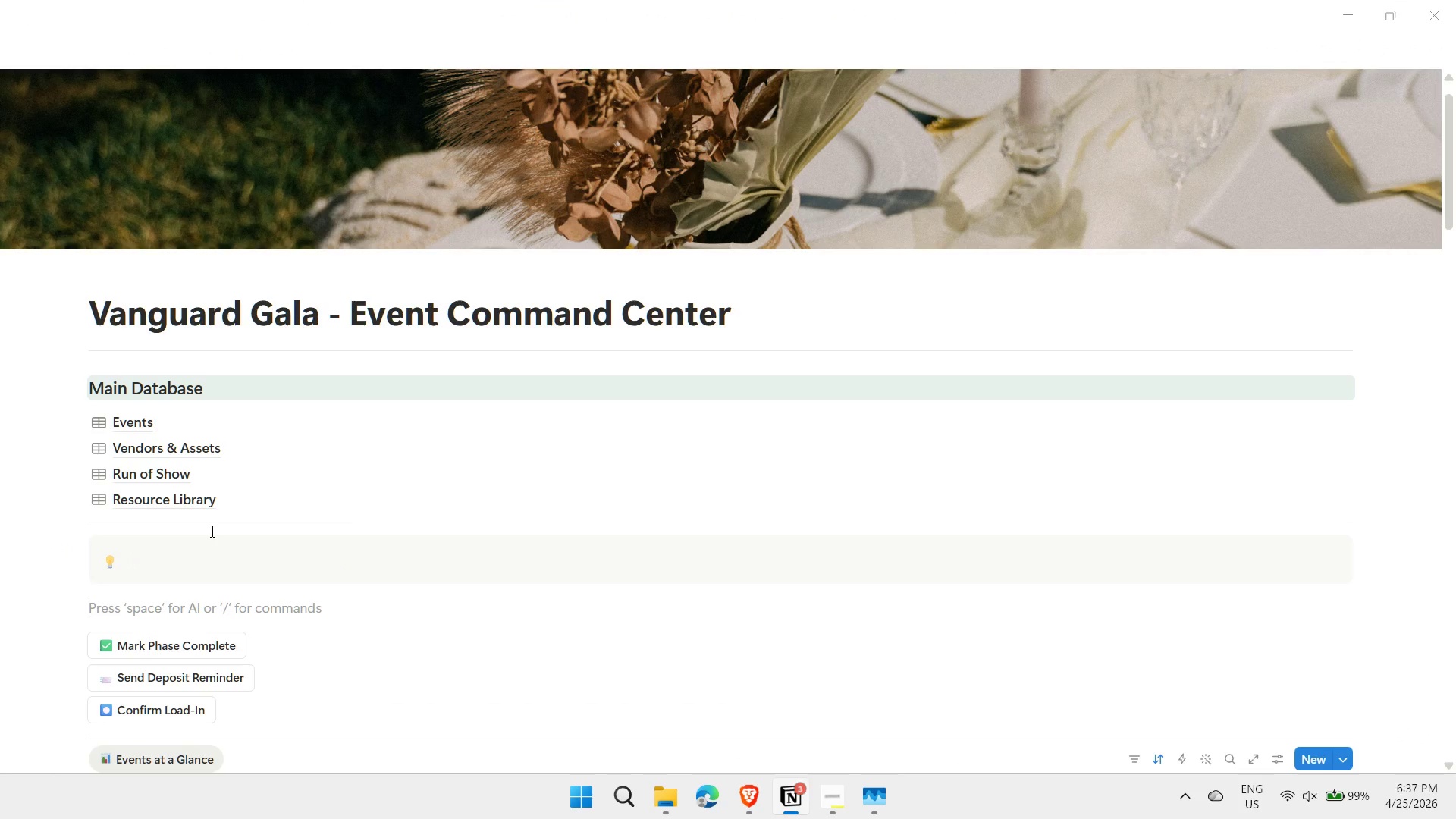 
left_click([224, 566])
 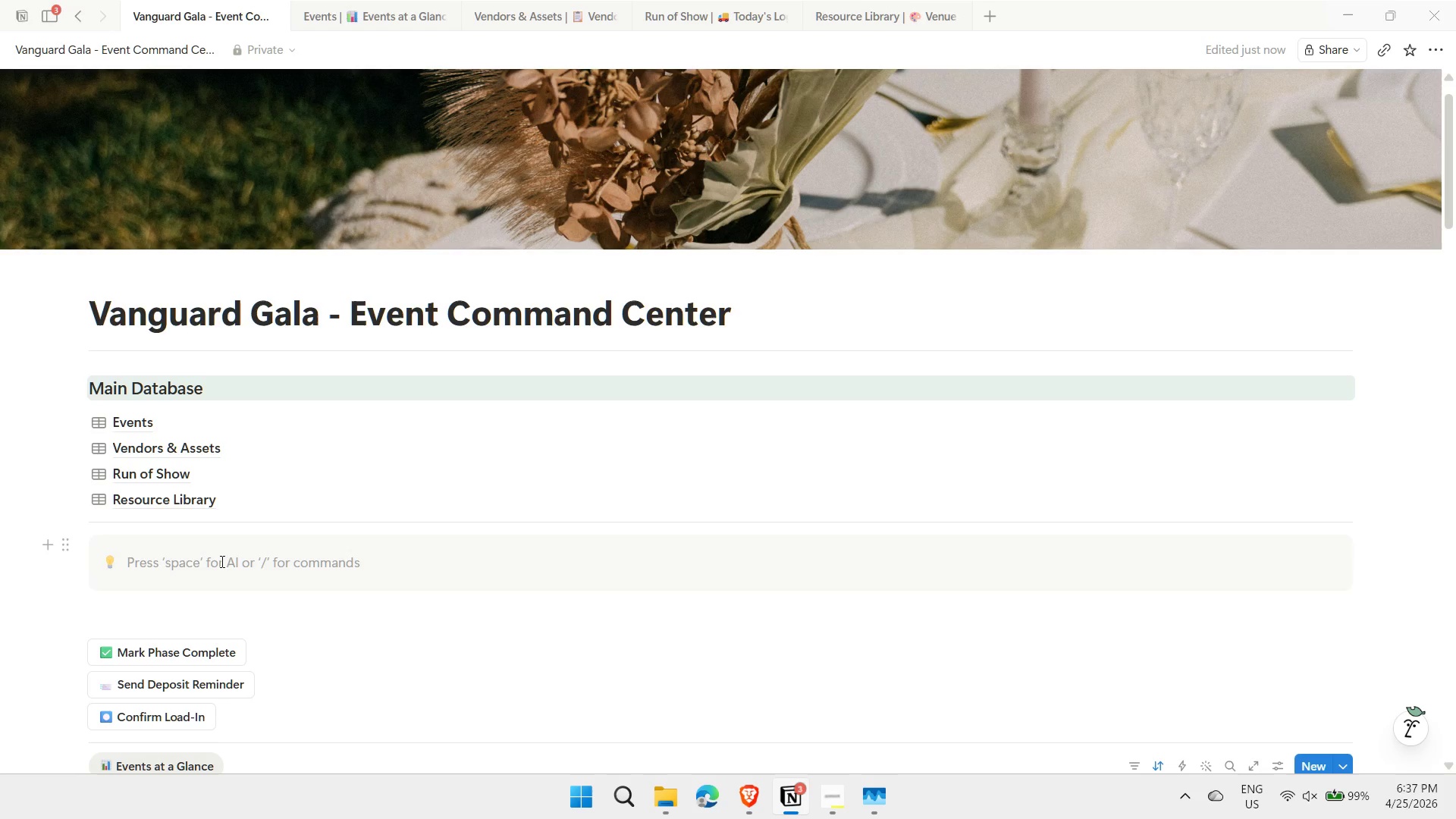 
key(Meta+MetaLeft)
 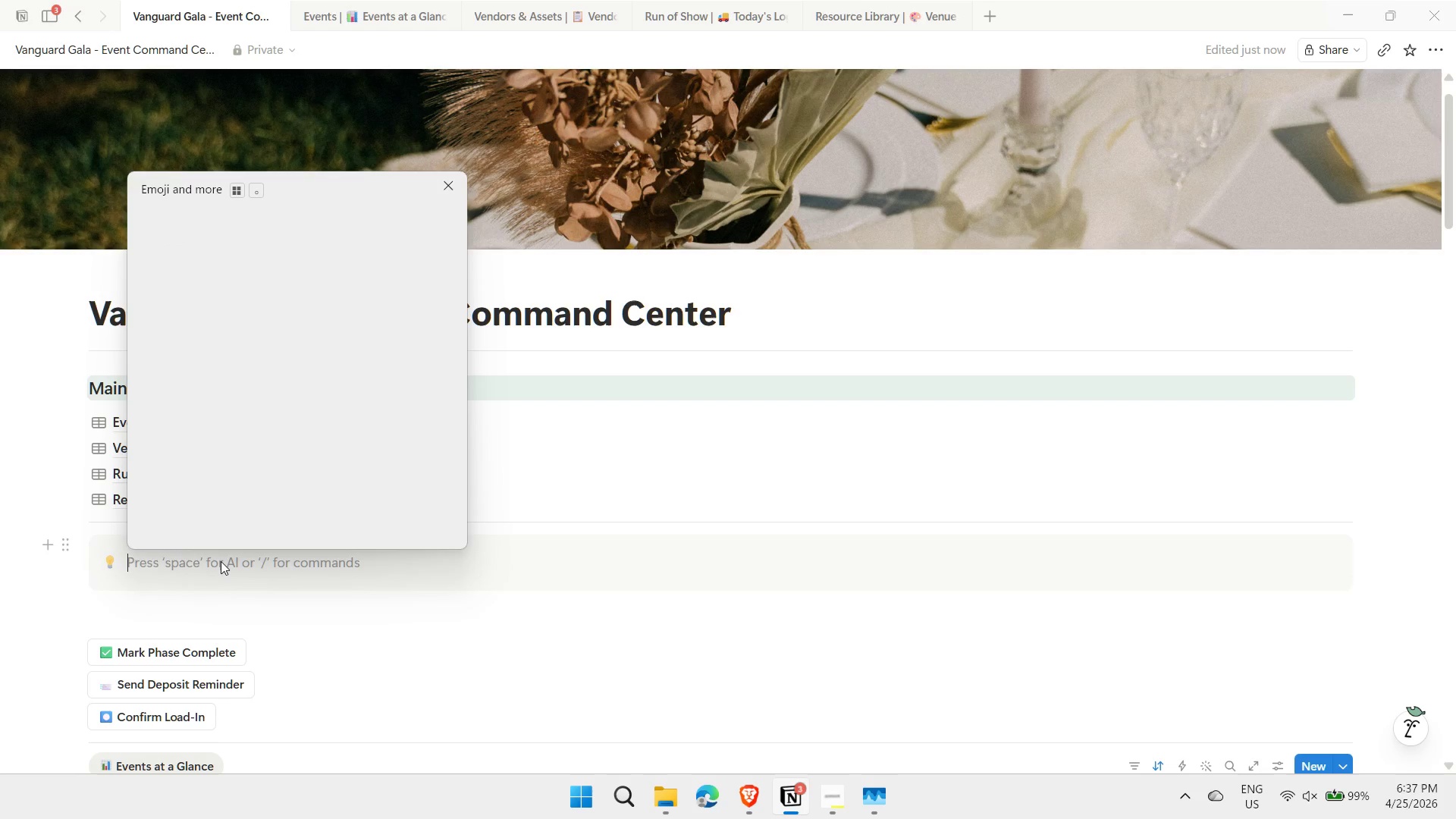 
key(Meta+Period)
 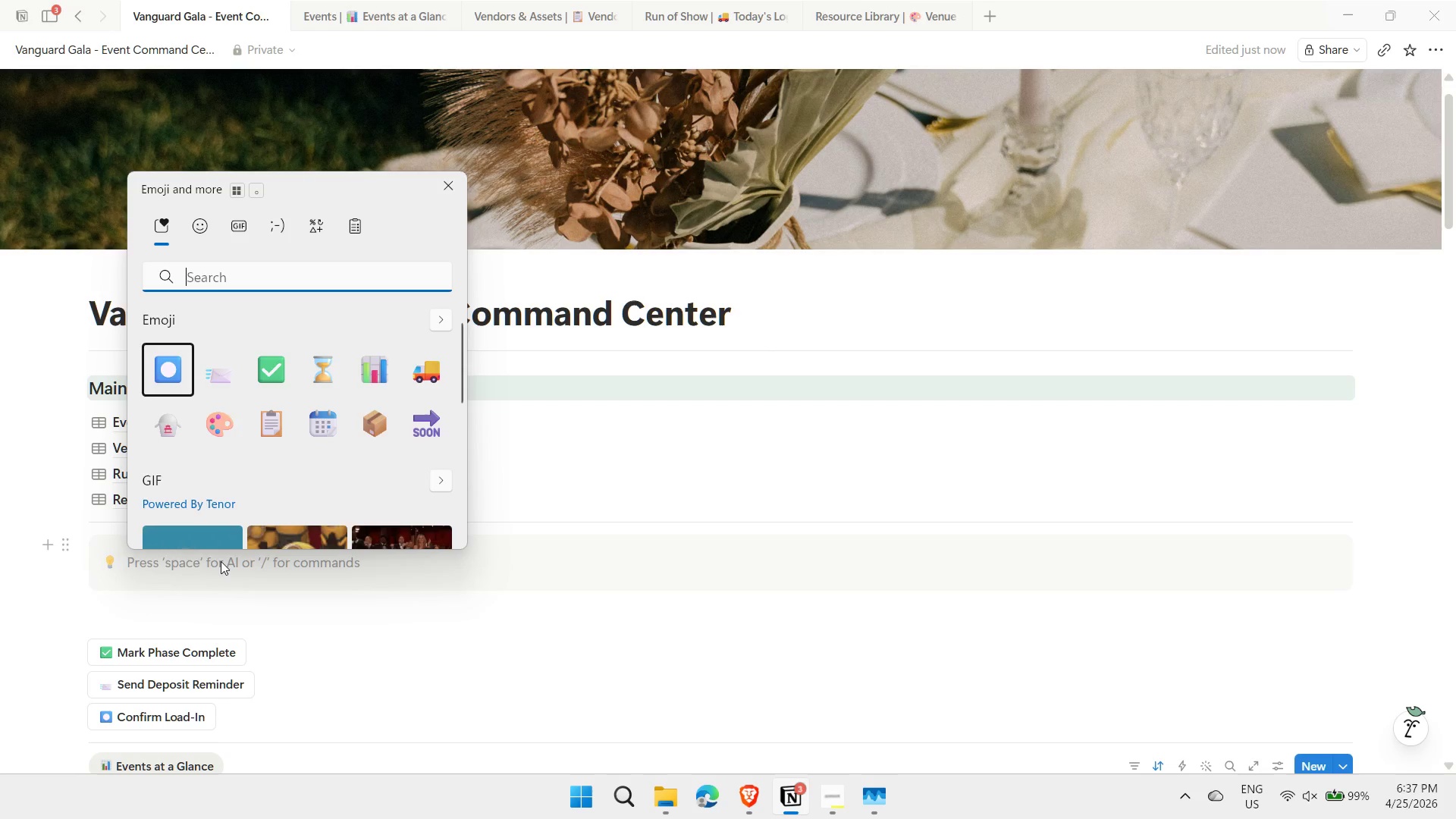 
key(ArrowDown)
 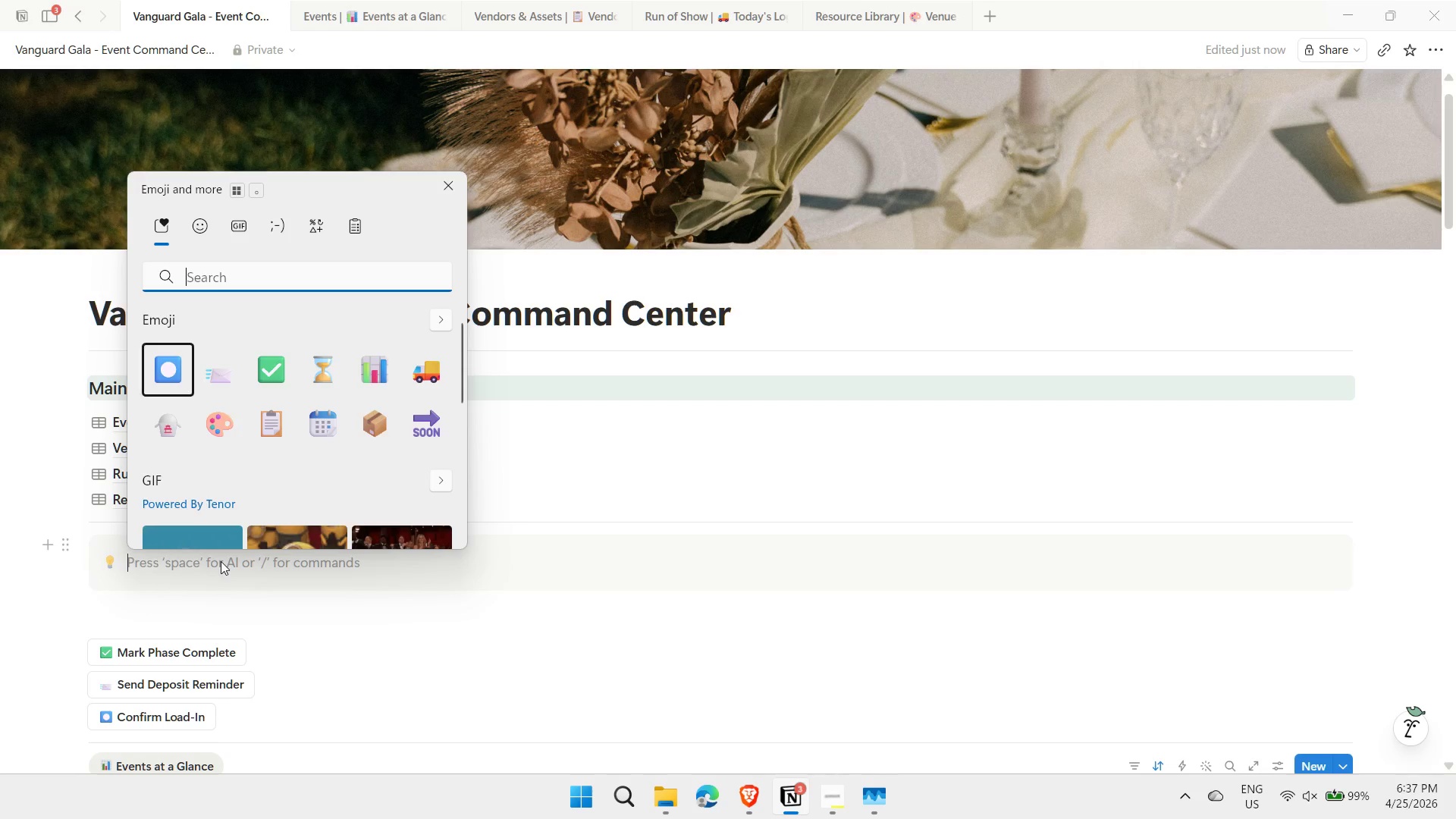 
key(ArrowUp)
 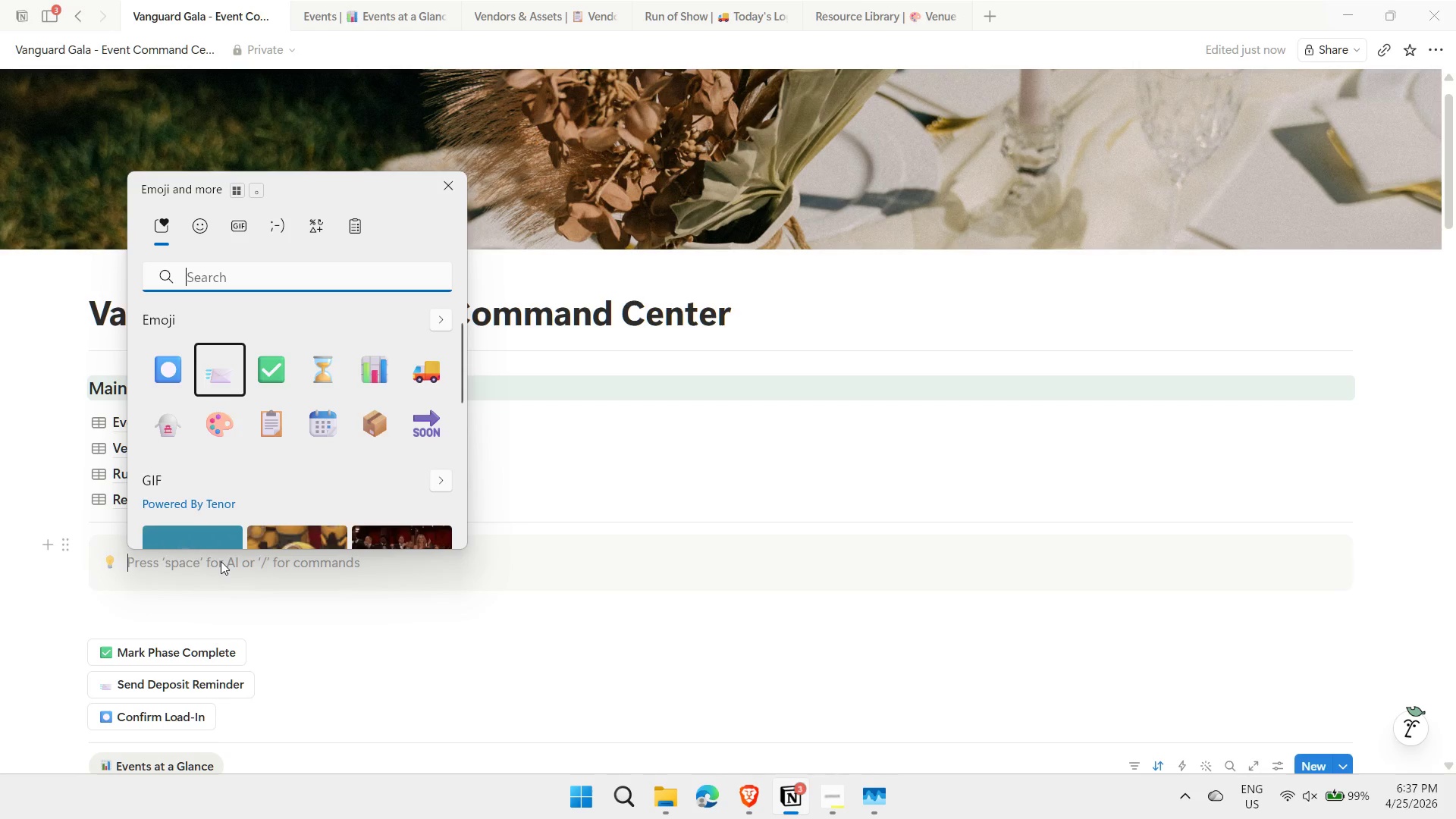 
key(ArrowRight)
 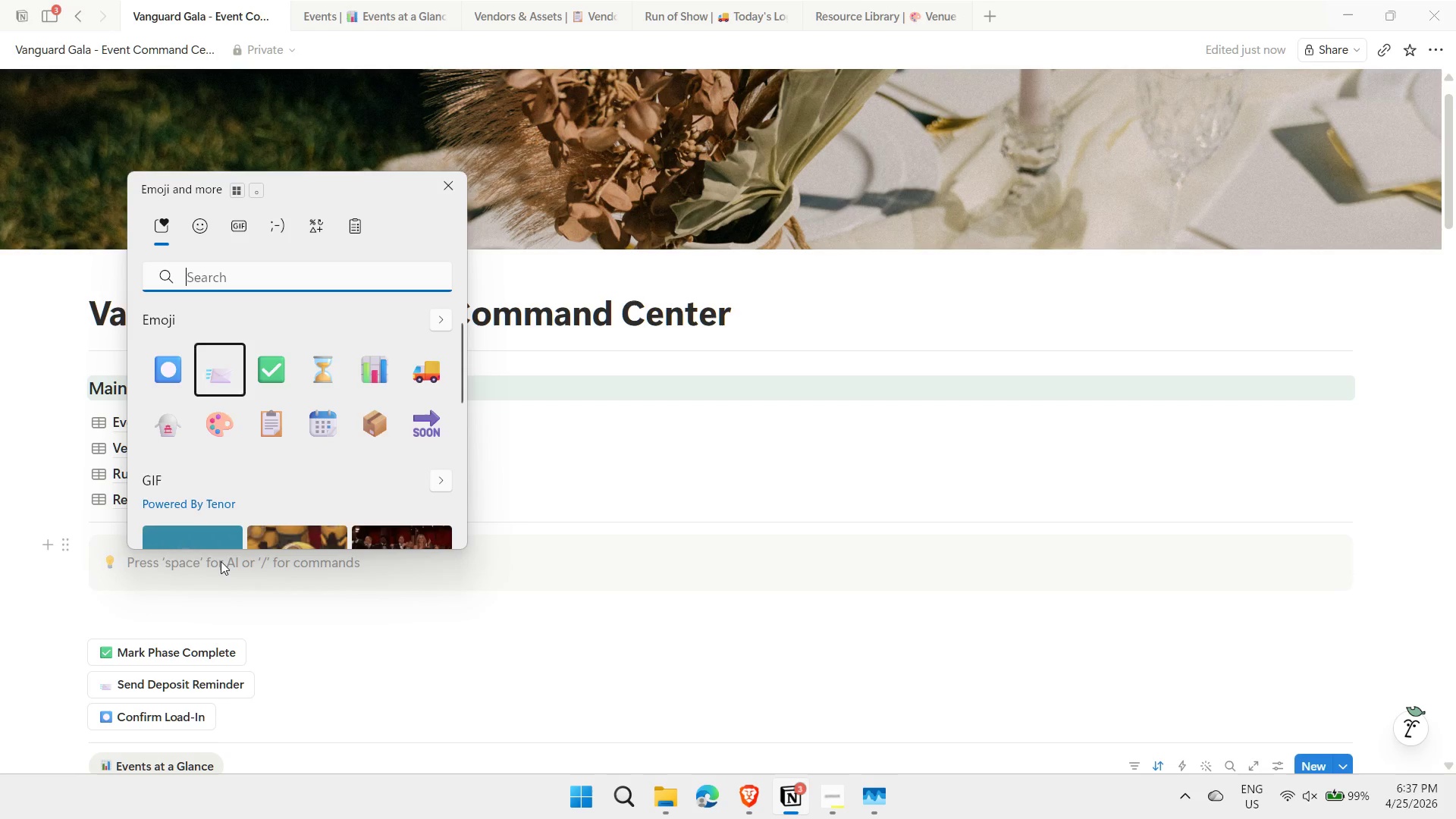 
key(ArrowRight)
 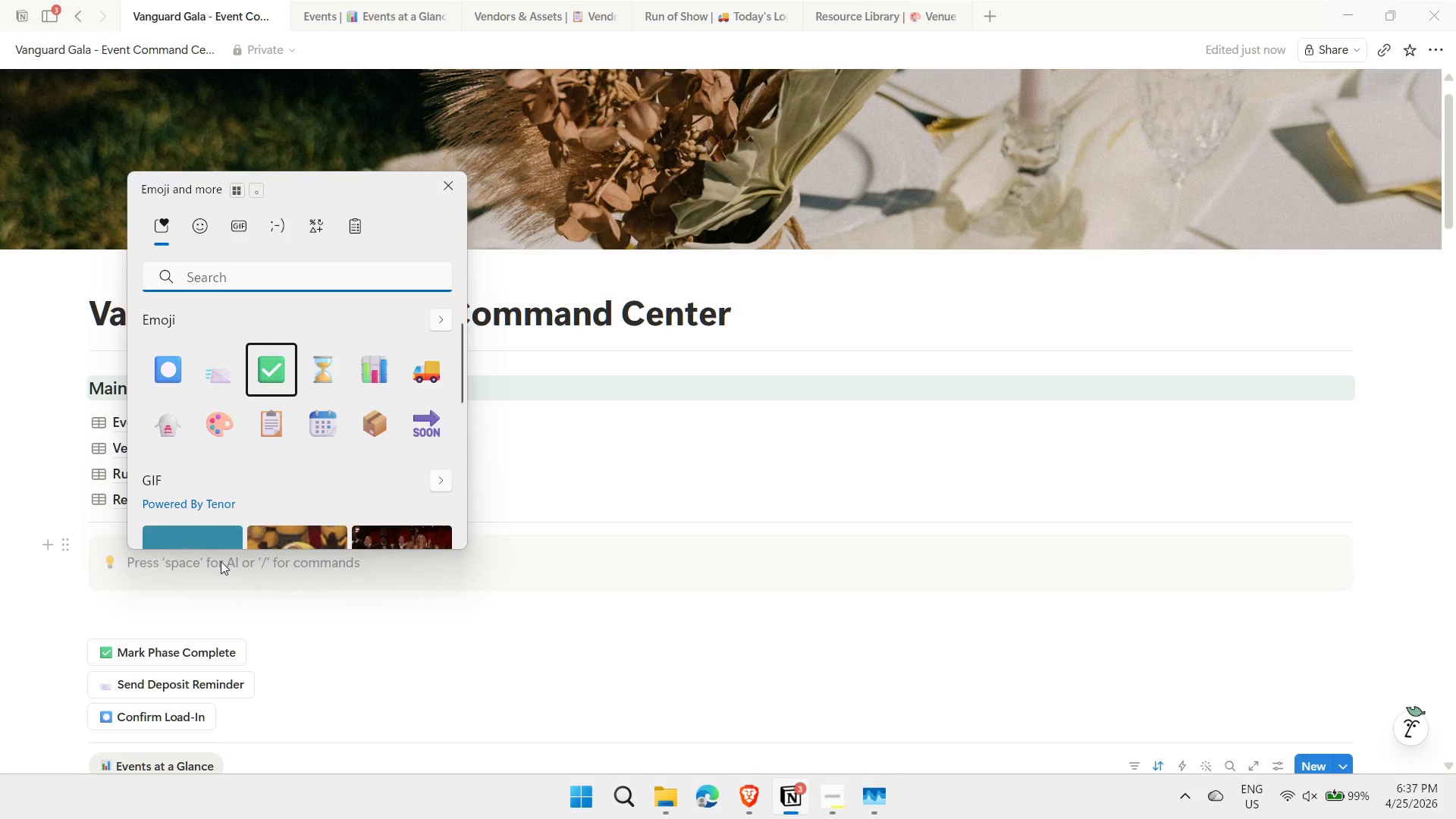 
key(Enter)
 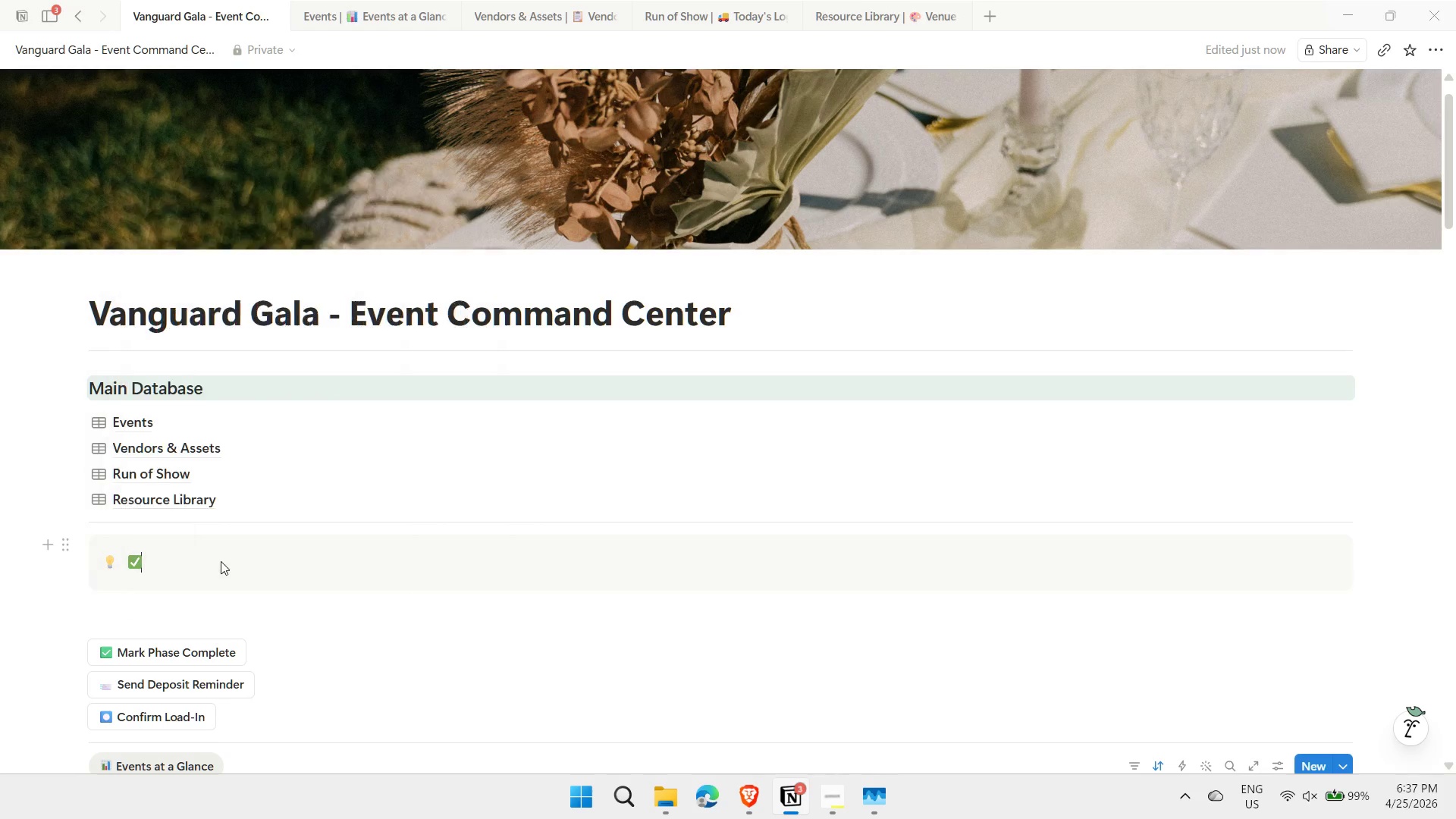 
key(Space)
 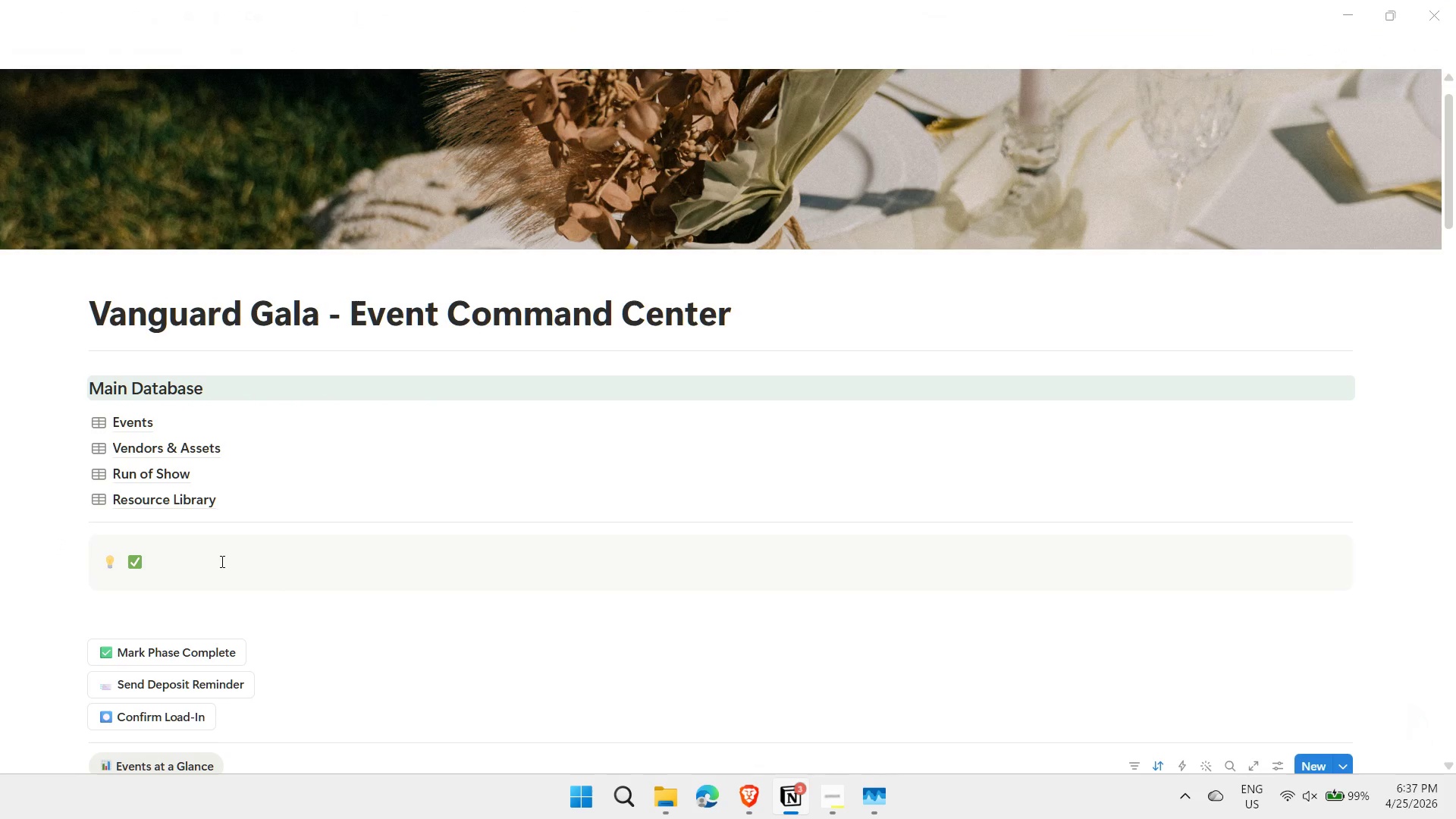 
key(Shift+ShiftLeft)
 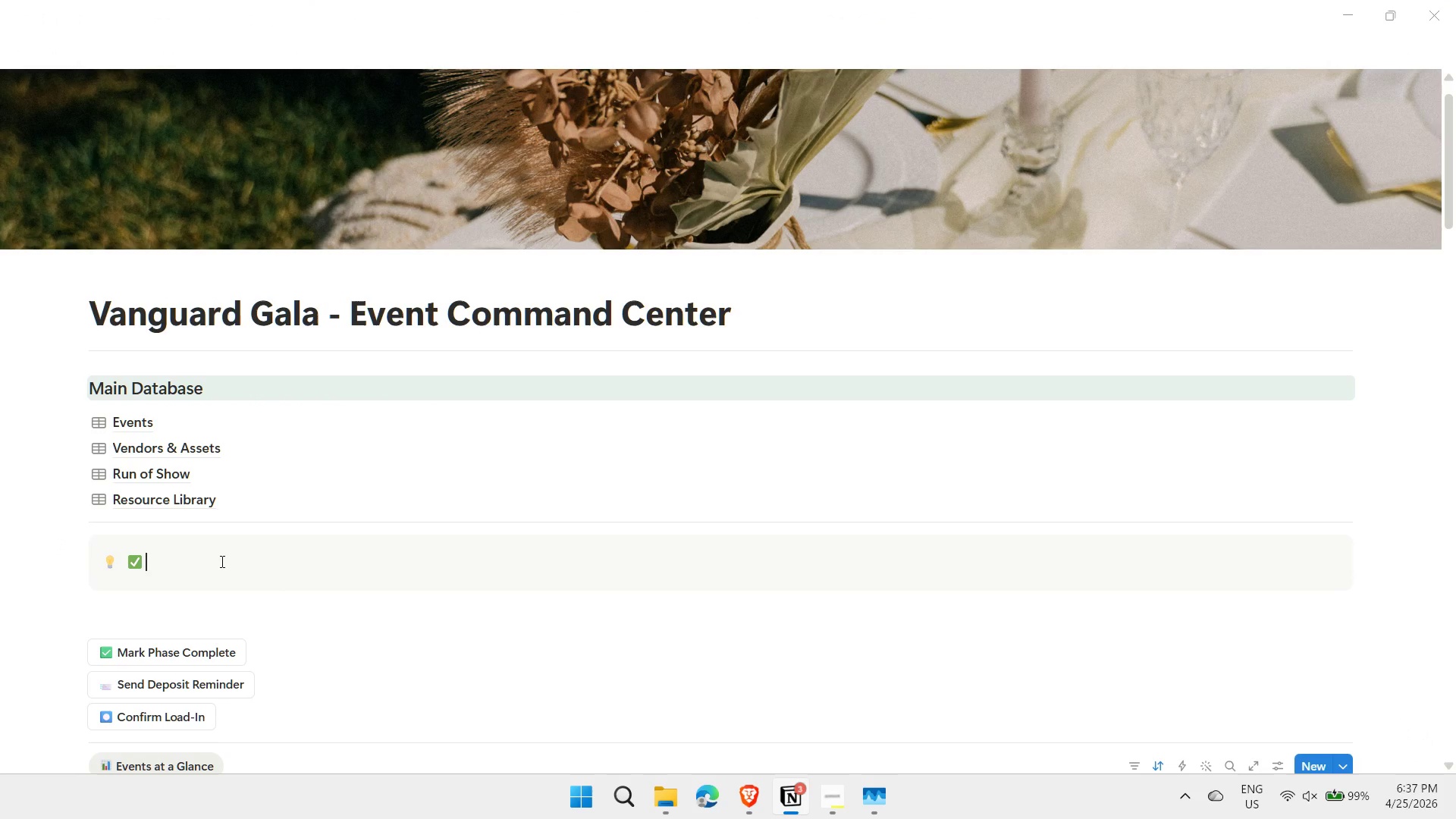 
key(M)
 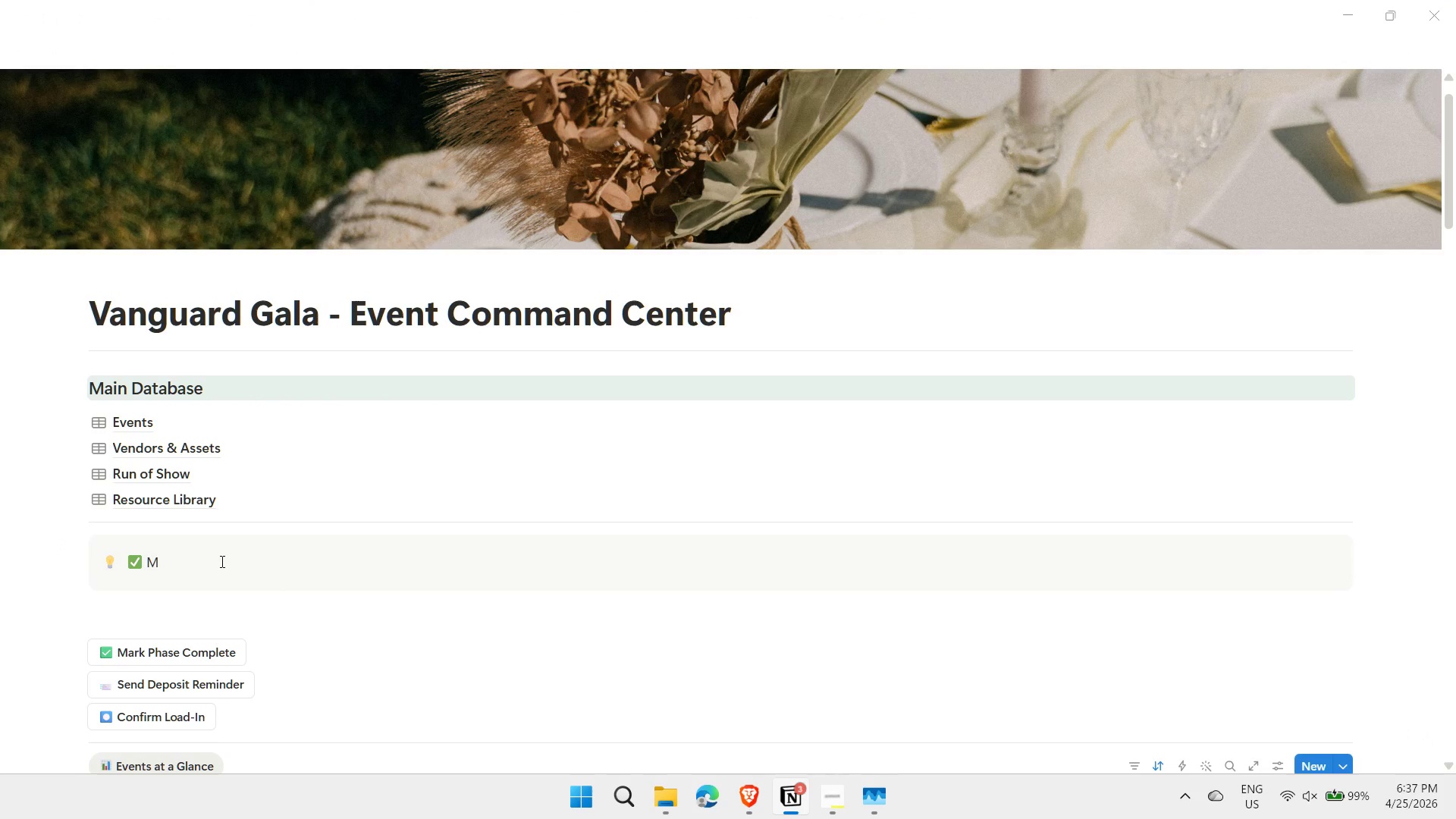 
key(Backspace)
 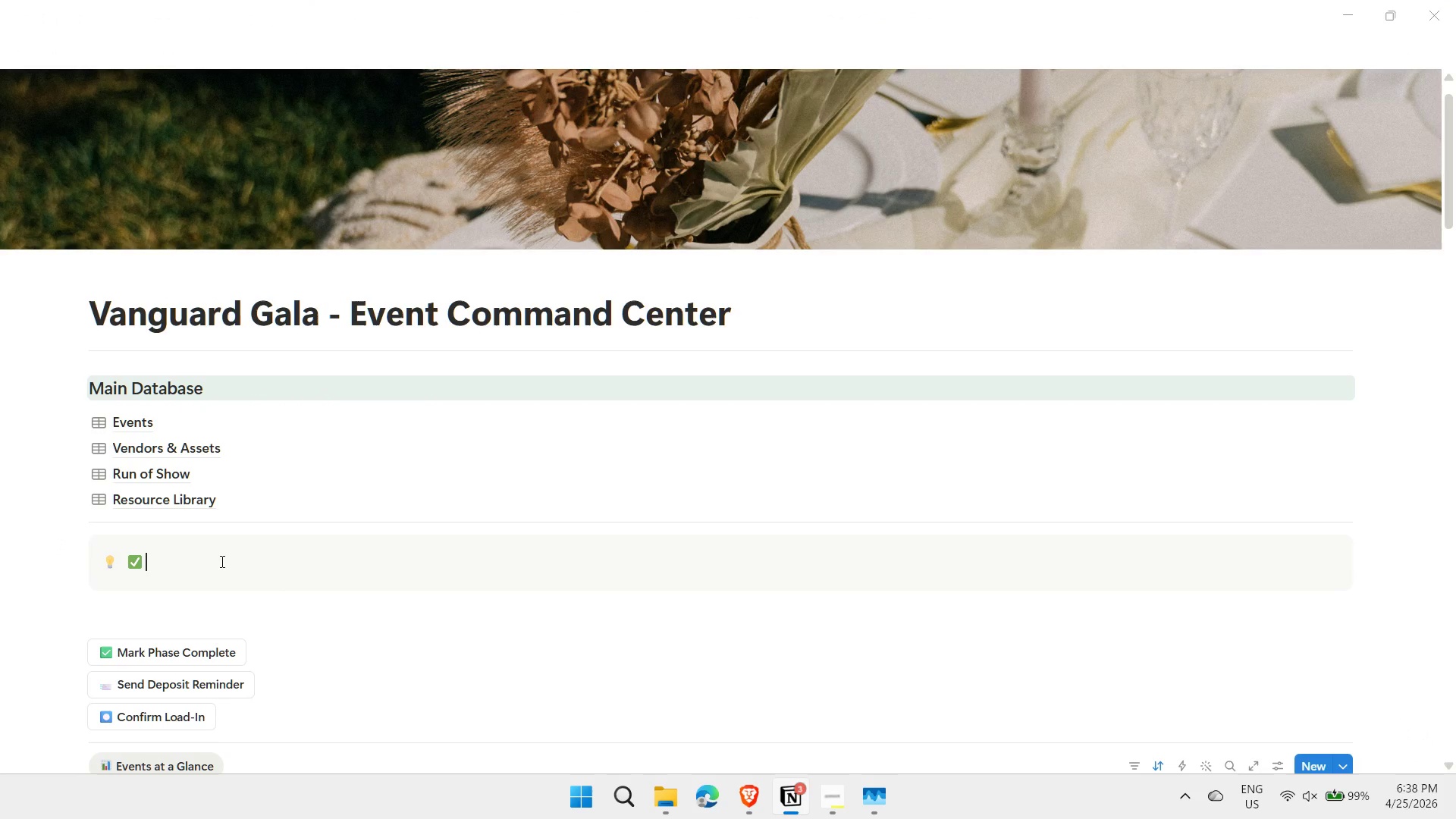 
key(Control+ControlLeft)
 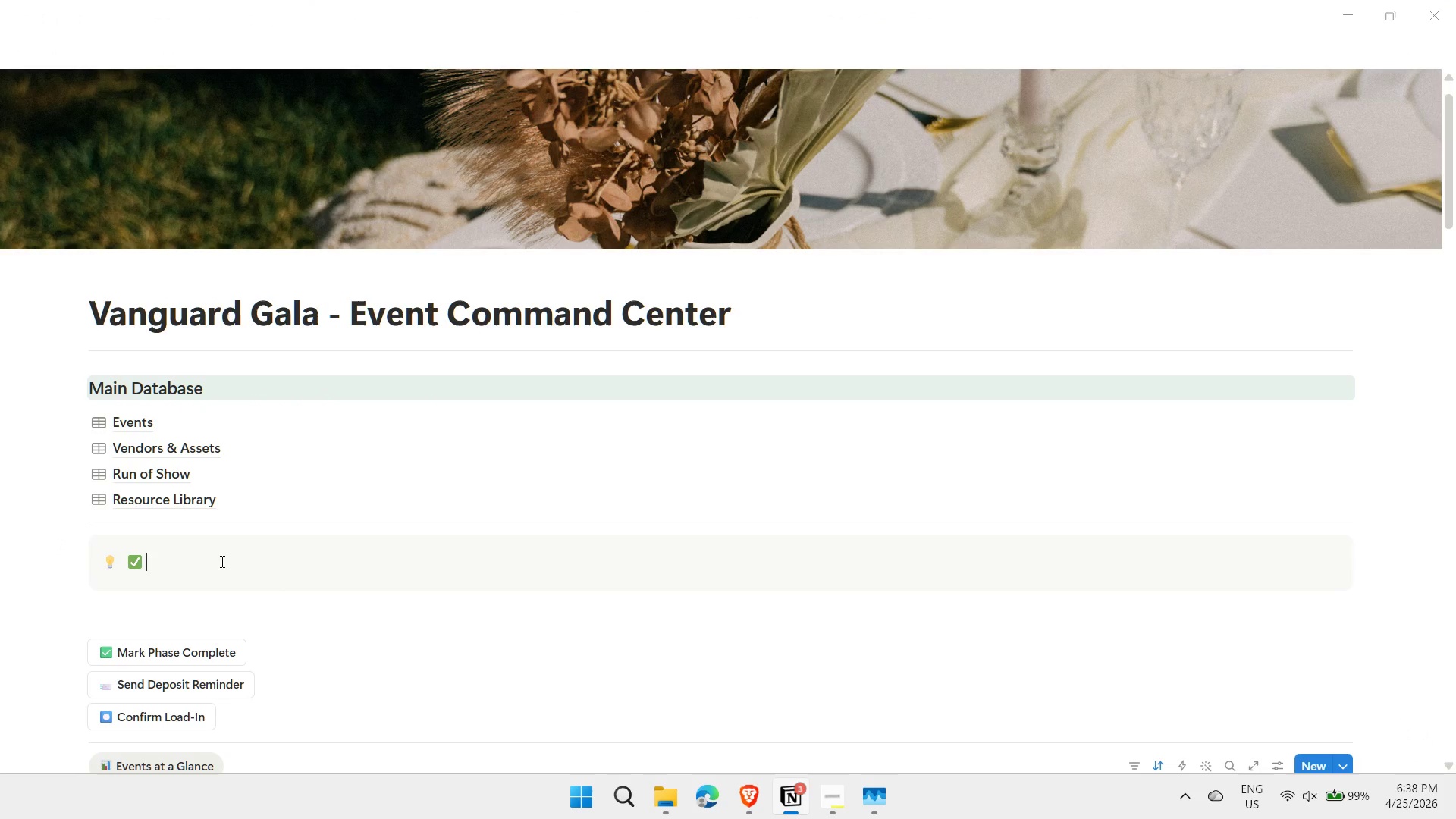 
key(Control+B)
 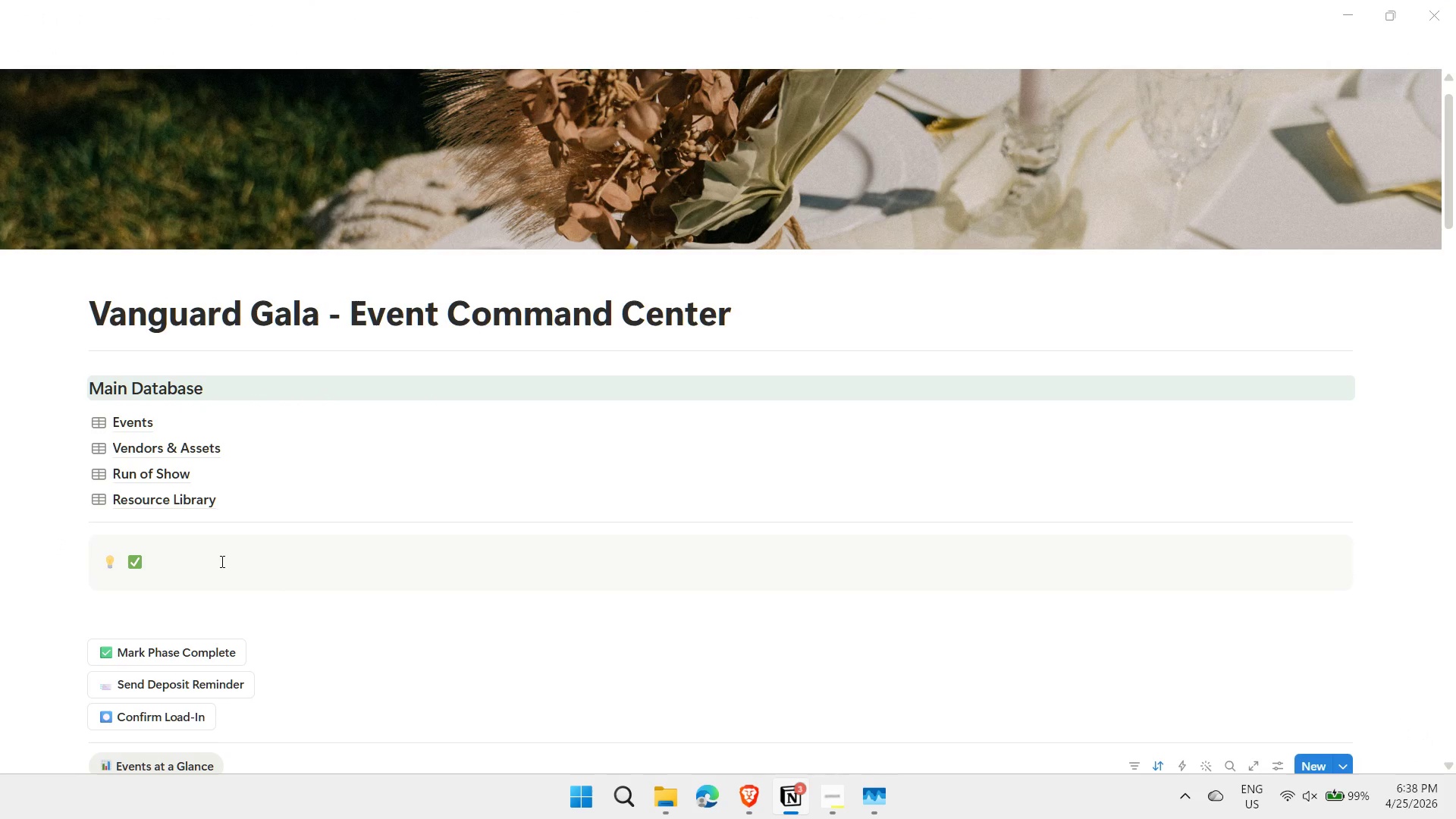 
type(Mark P)
key(Backspace)
type(Event Complete - clcik )
key(Backspace)
key(Backspace)
key(Backspace)
key(Backspace)
key(Backspace)
key(Backspace)
key(Backspace)
key(Backspace)
 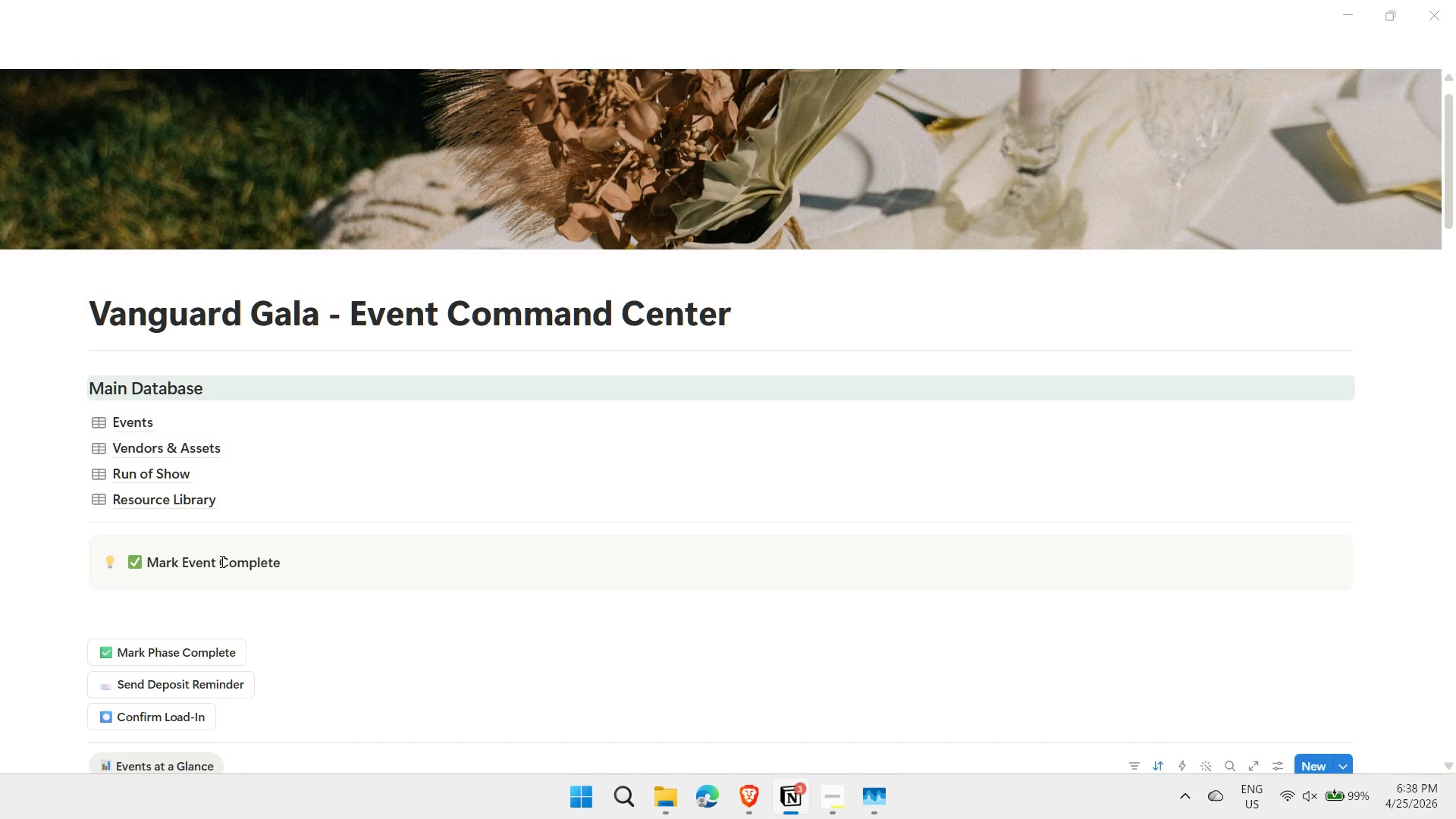 
key(Control+ControlLeft)
 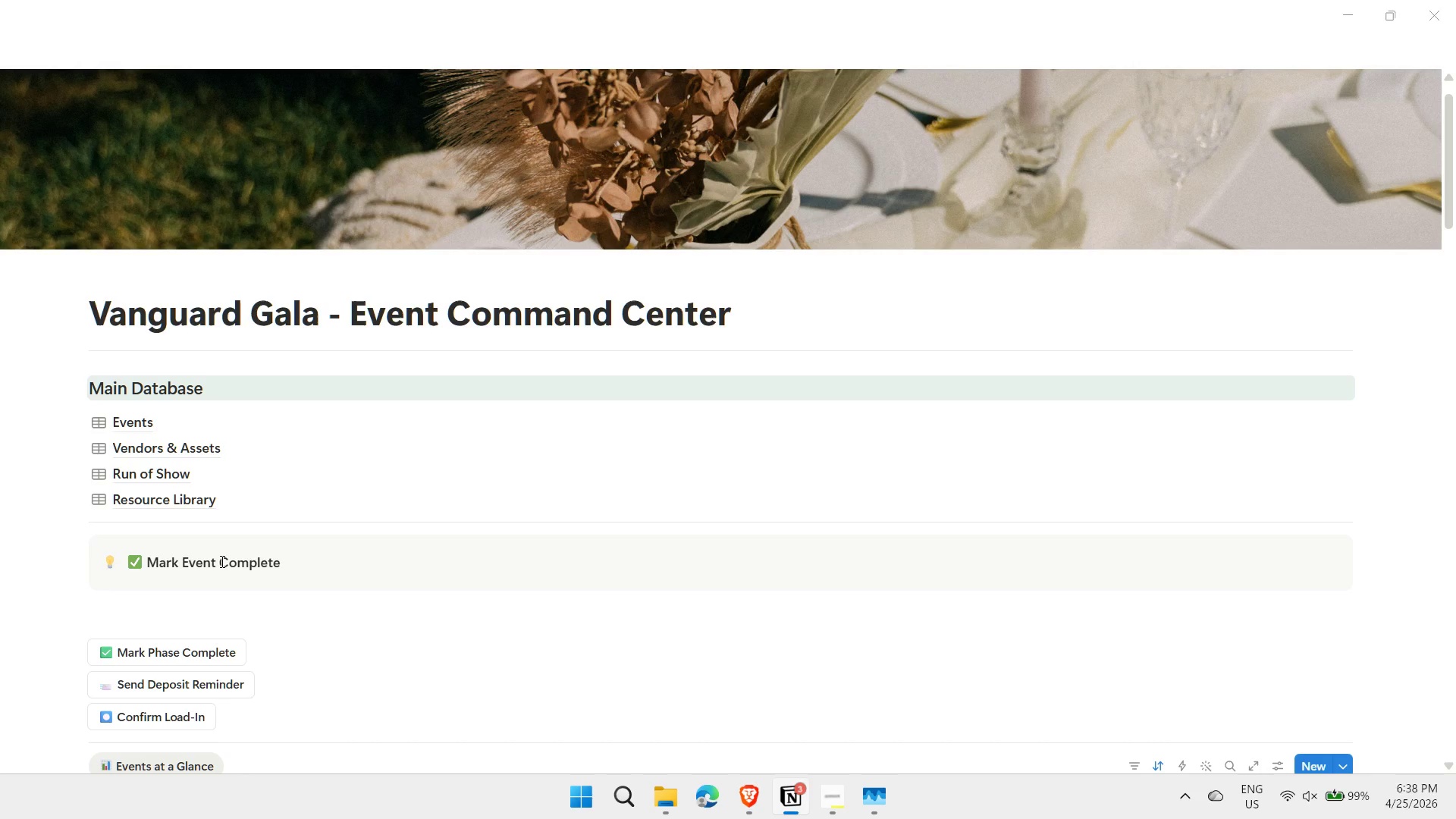 
key(Control+B)
 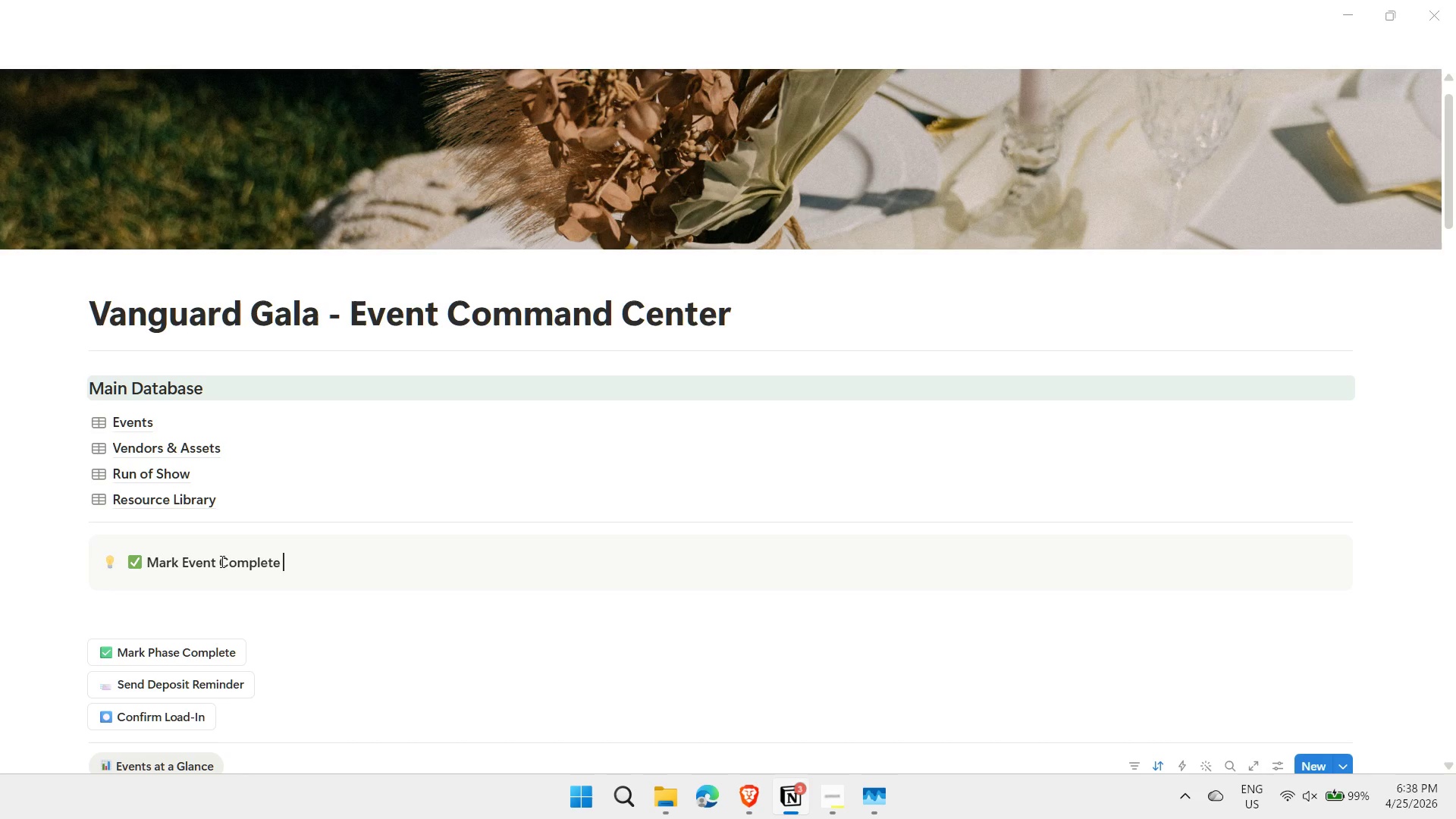 
type( - click when all ac)
key(Backspace)
key(Backspace)
type(ac)
key(Backspace)
key(Backspace)
type(activity for the event is completed.)
 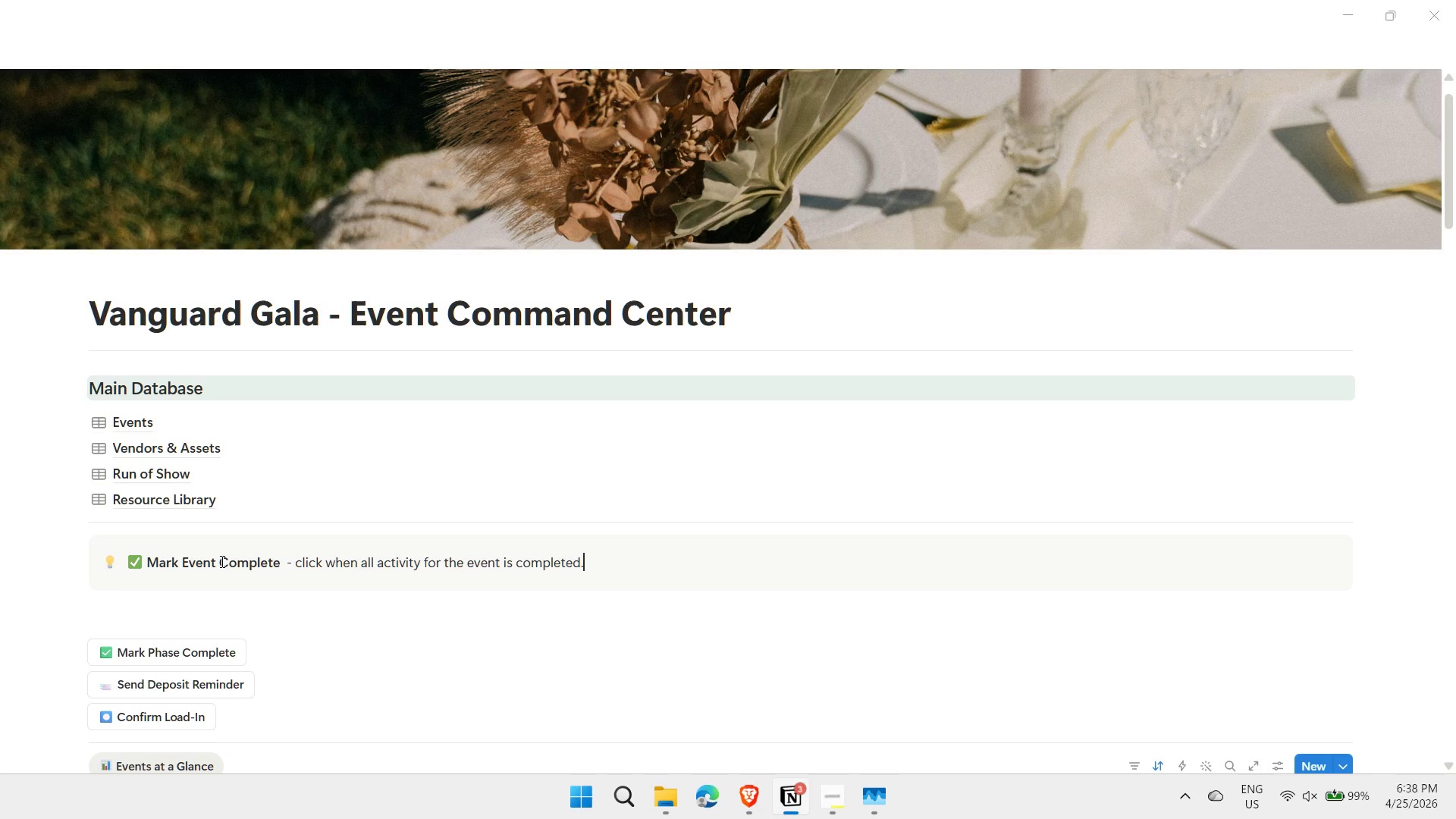 
key(Enter)
 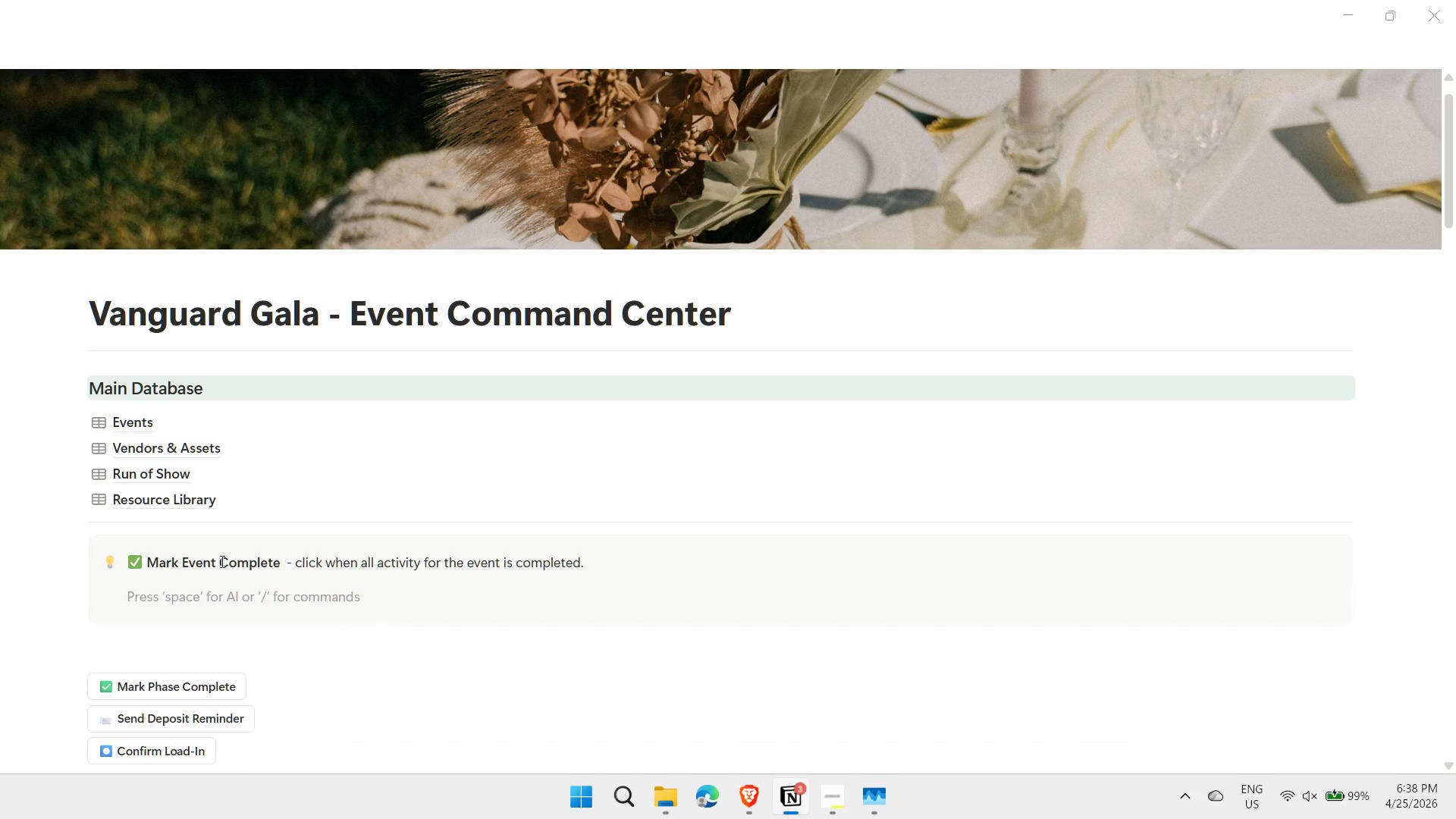 
key(Meta+MetaLeft)
 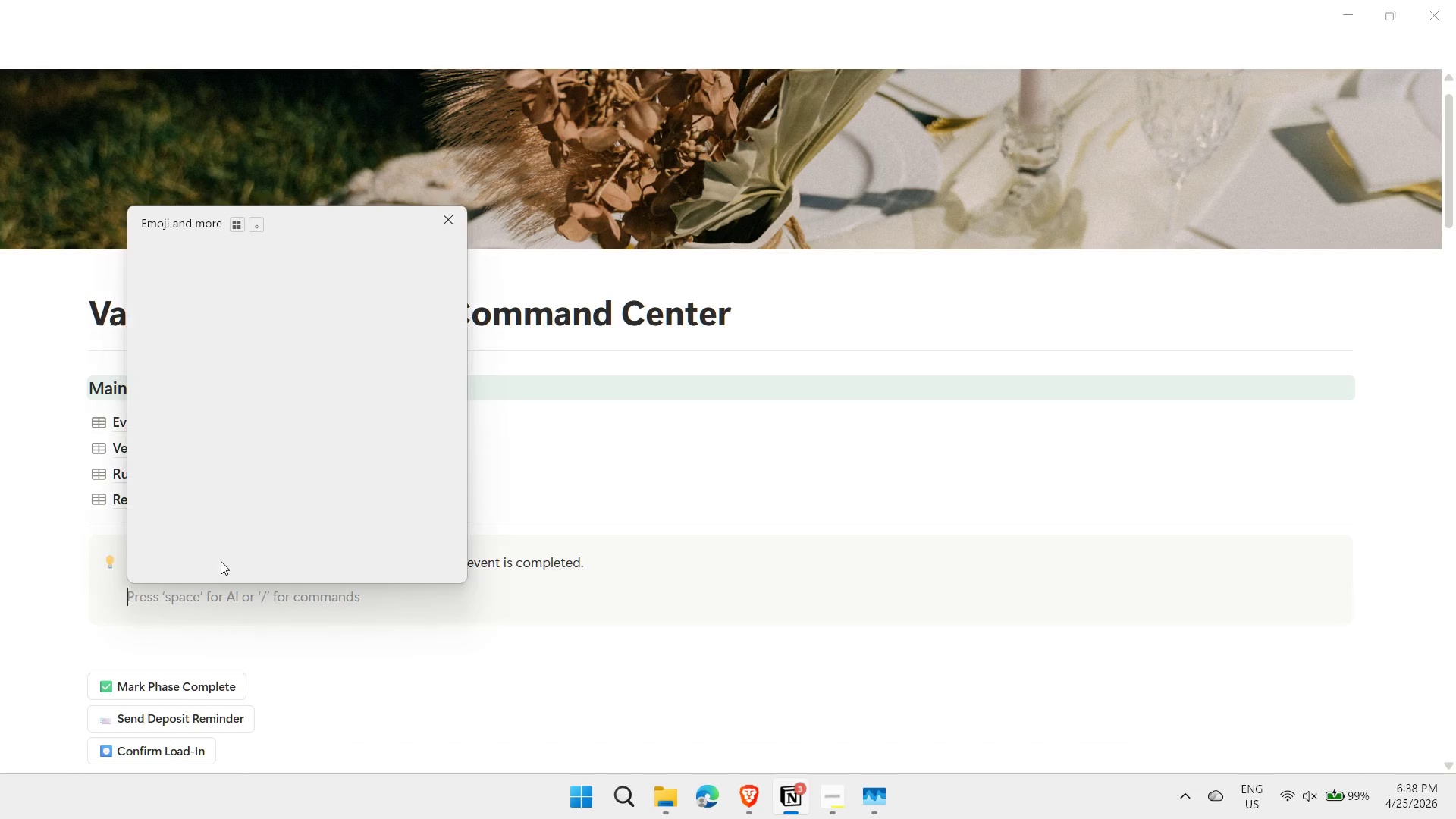 
key(Meta+Period)
 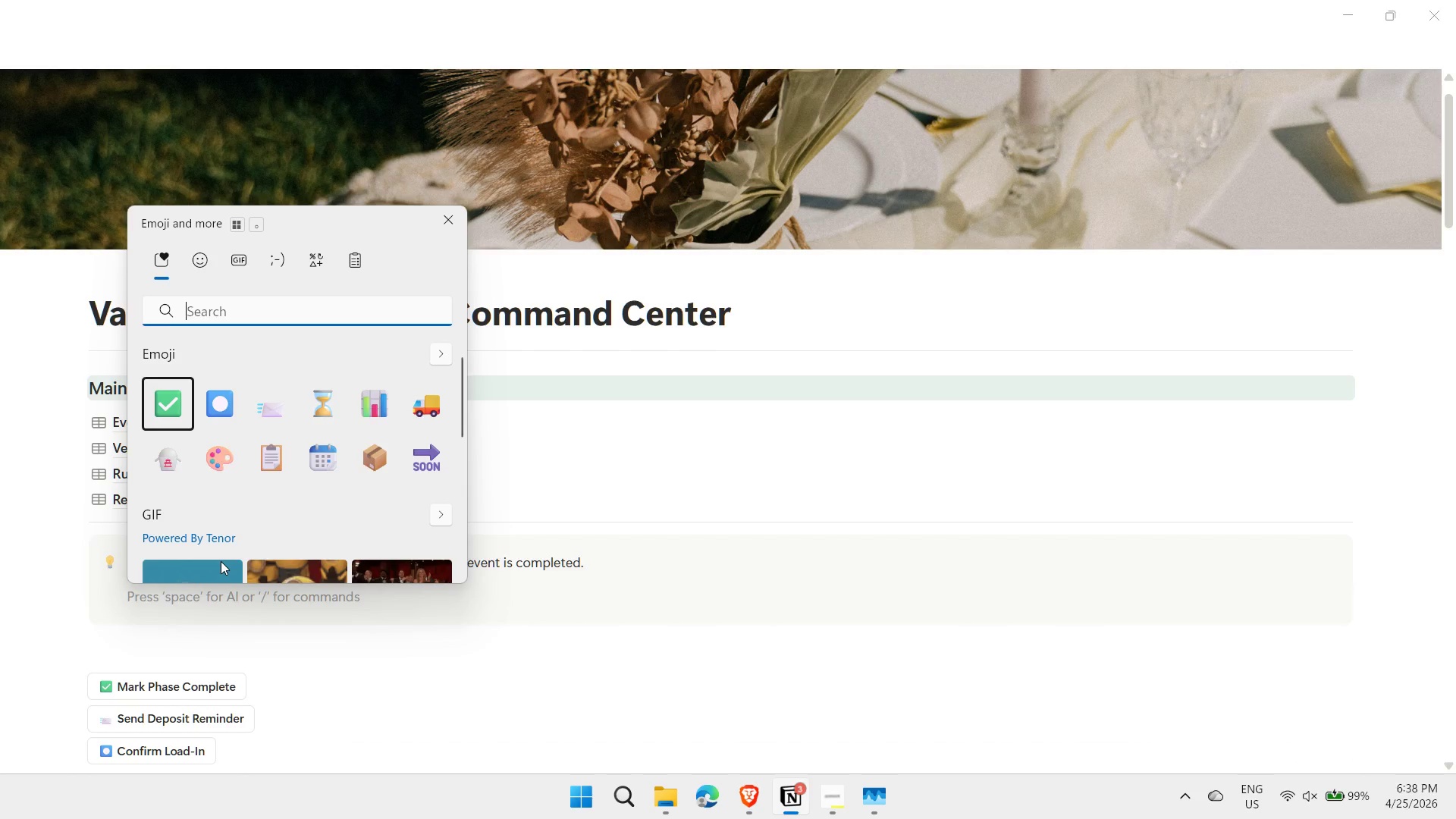 
key(ArrowRight)
 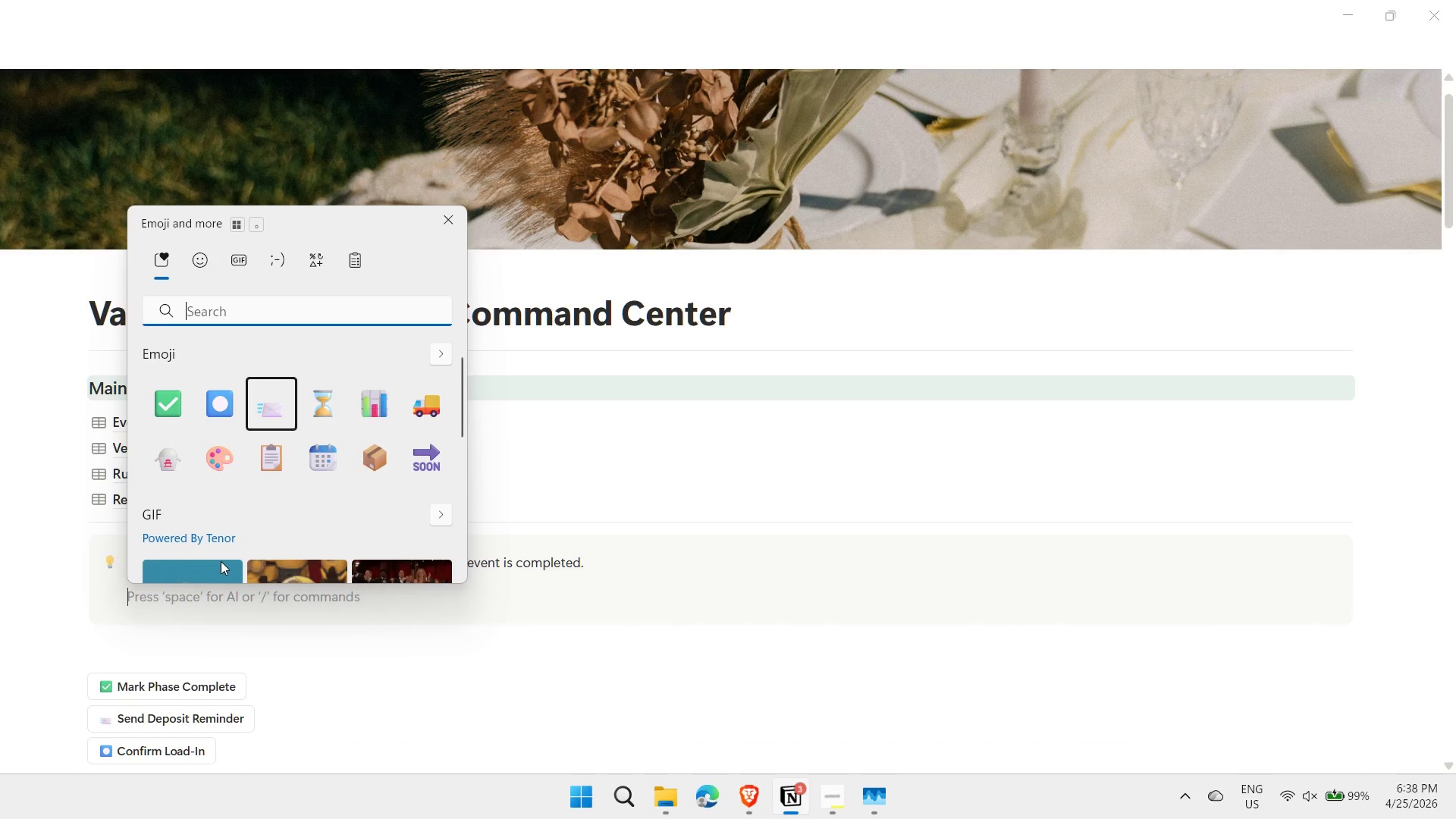 
key(ArrowRight)
 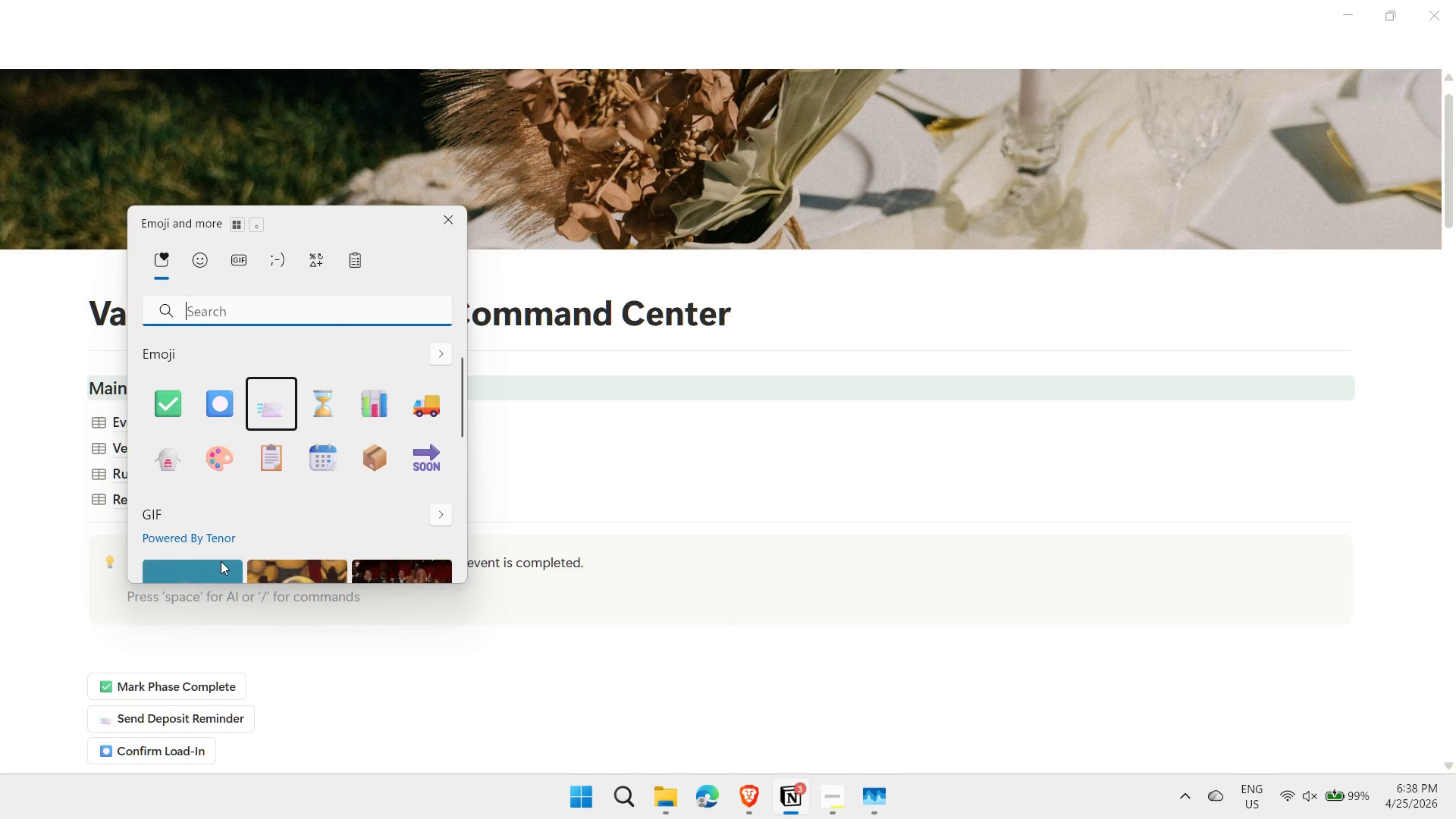 
key(Enter)
 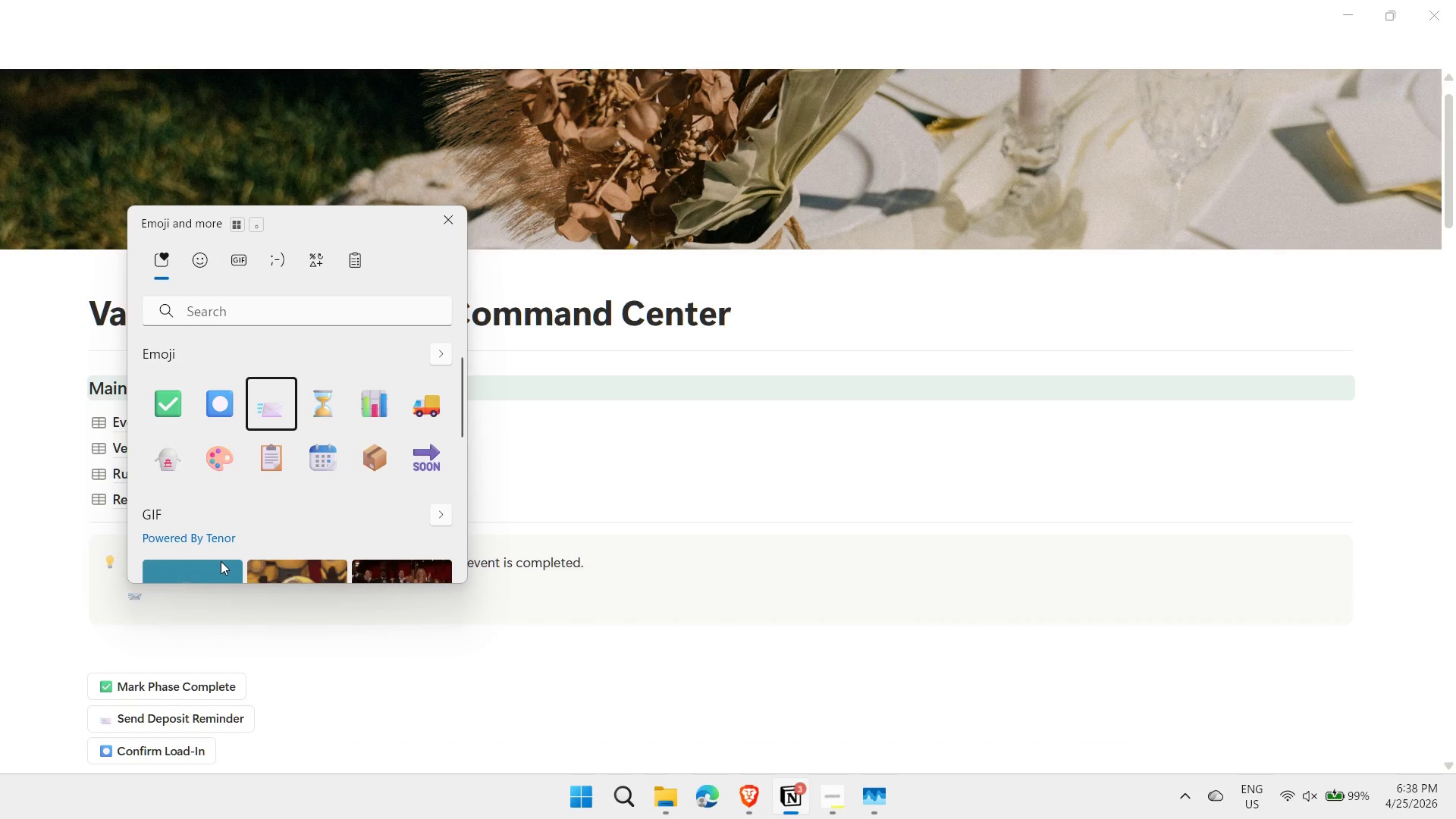 
key(Space)
 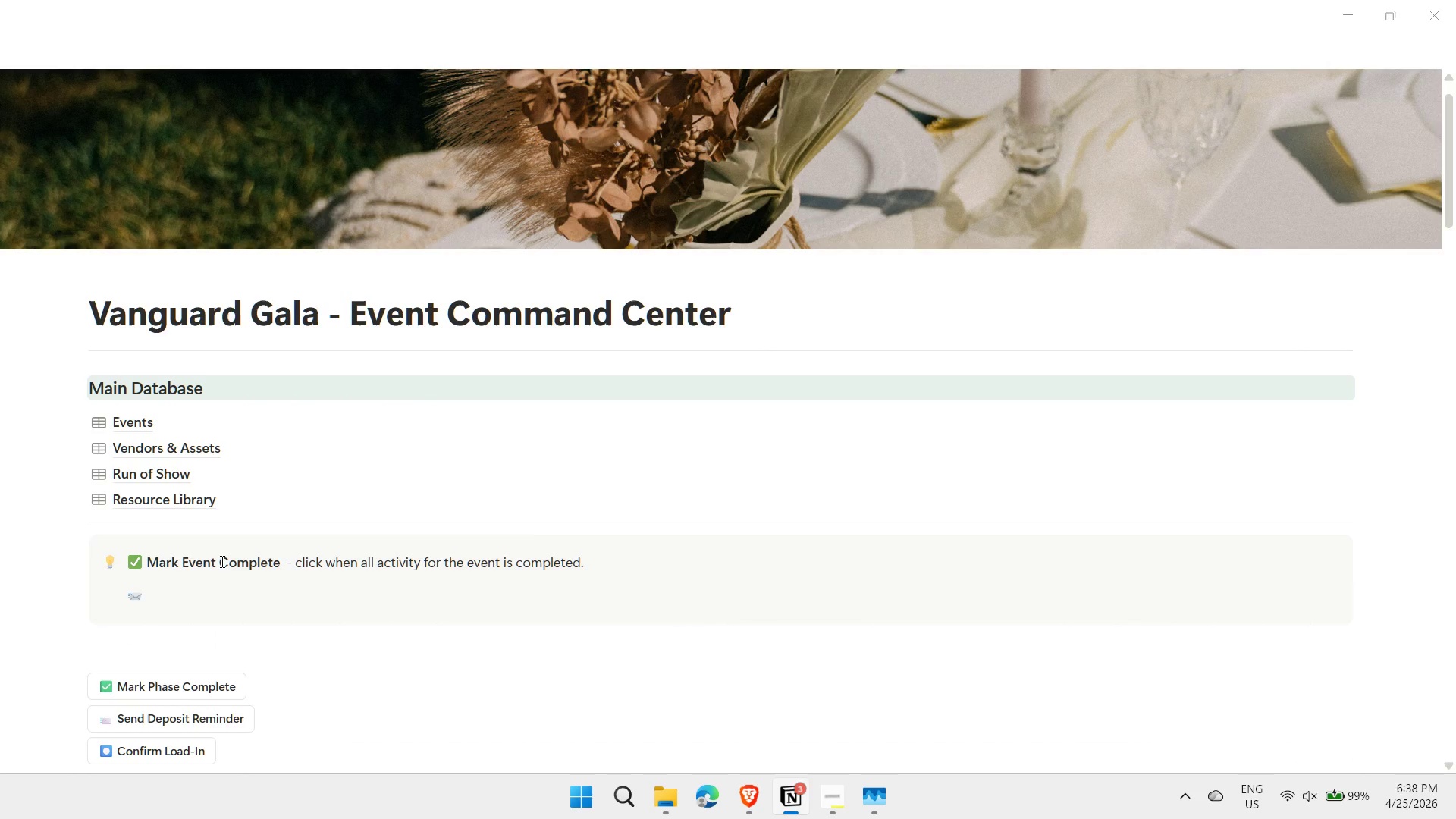 
key(Control+ControlLeft)
 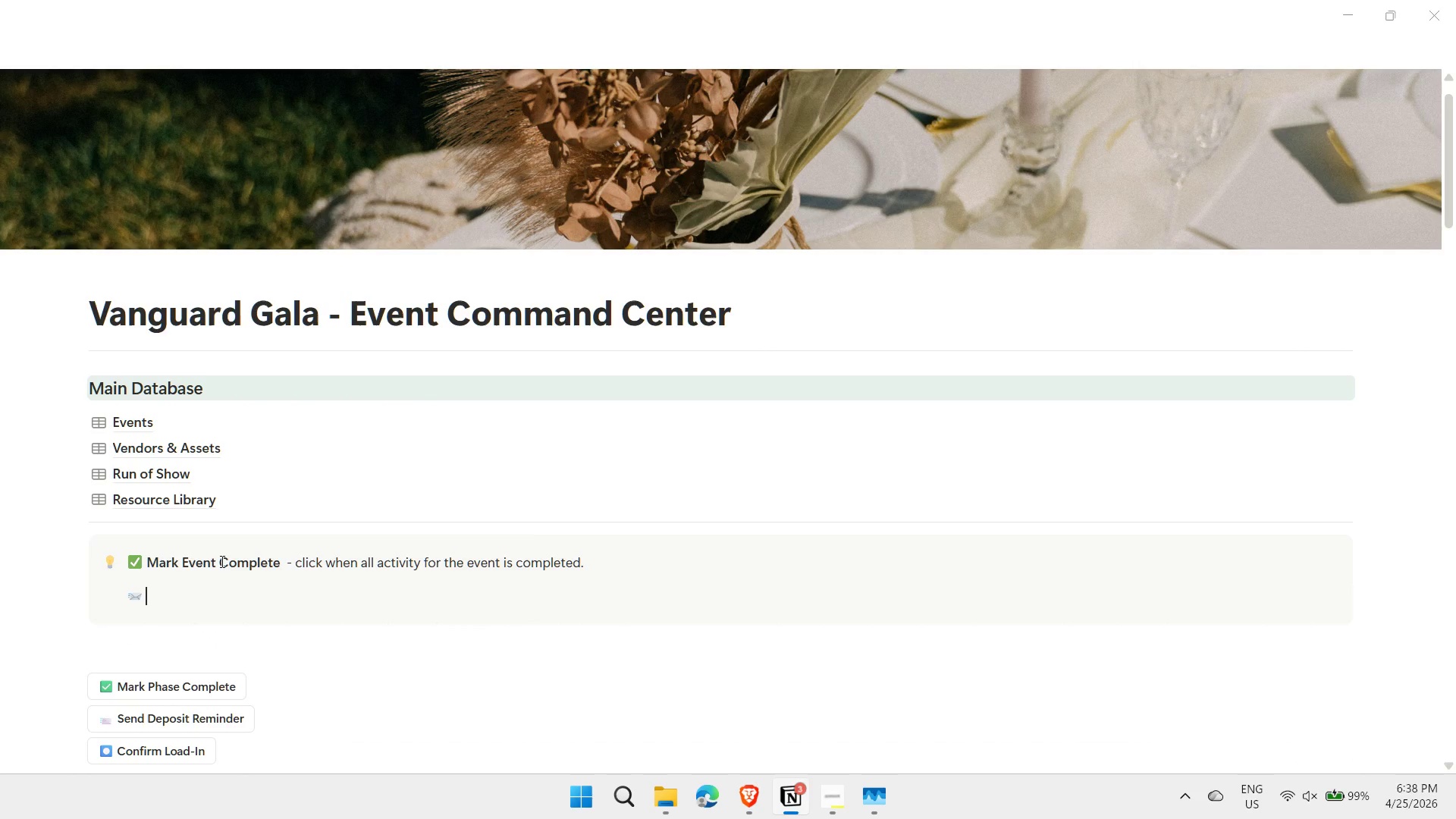 
key(Control+B)
 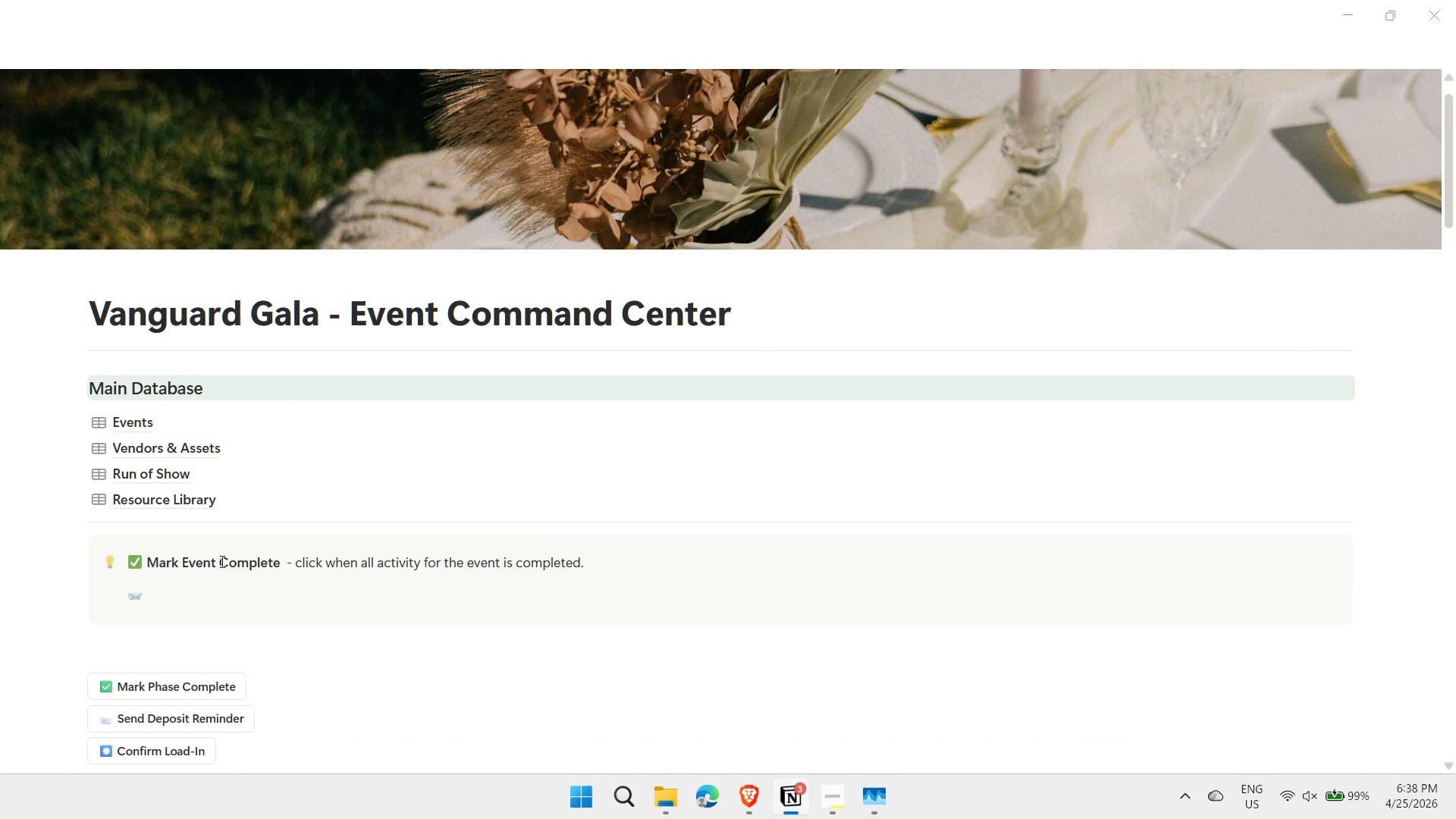 
type(Send Deposit Remid)
key(Backspace)
type(nder)
 